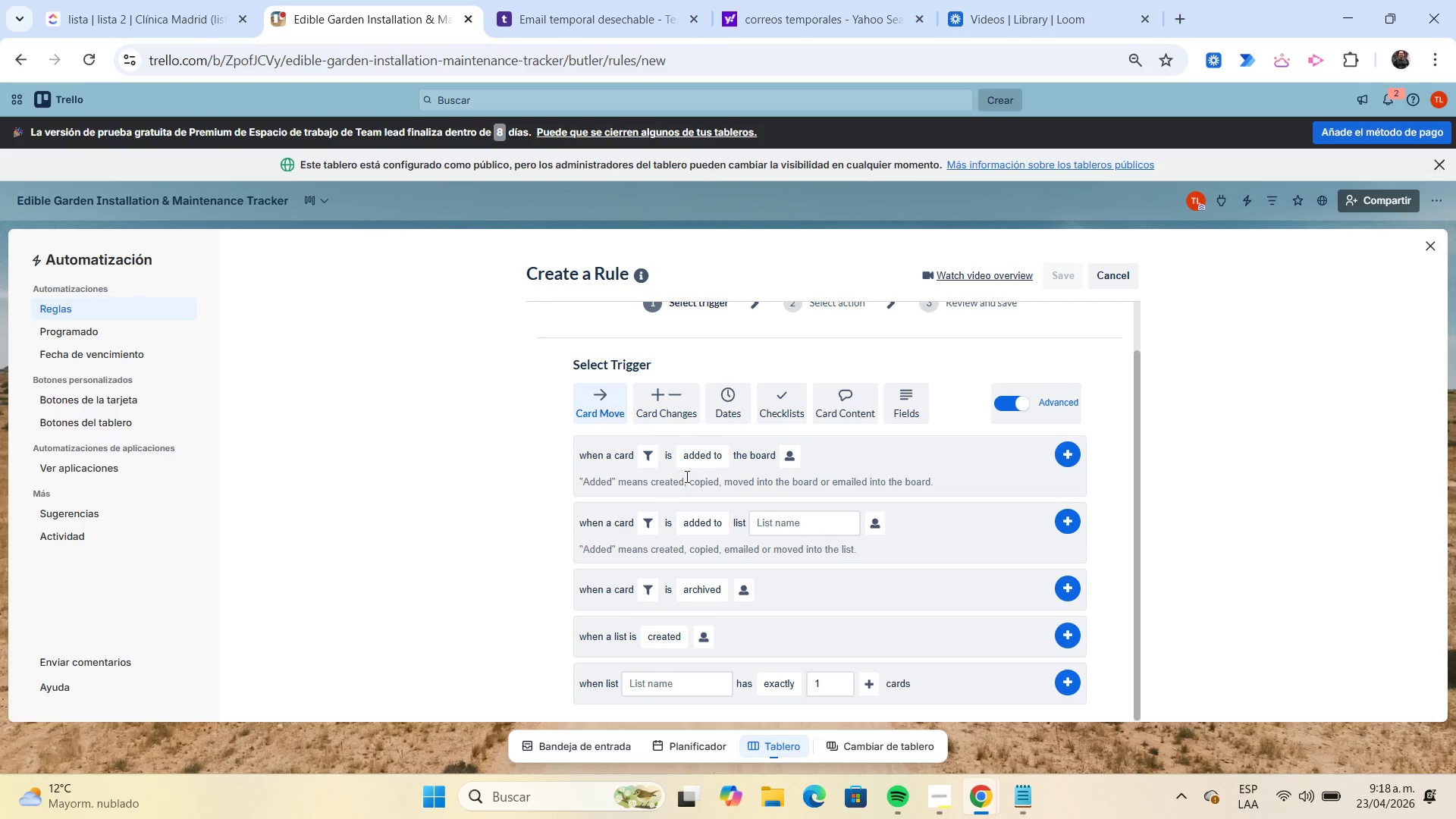 
mouse_move([723, 433])
 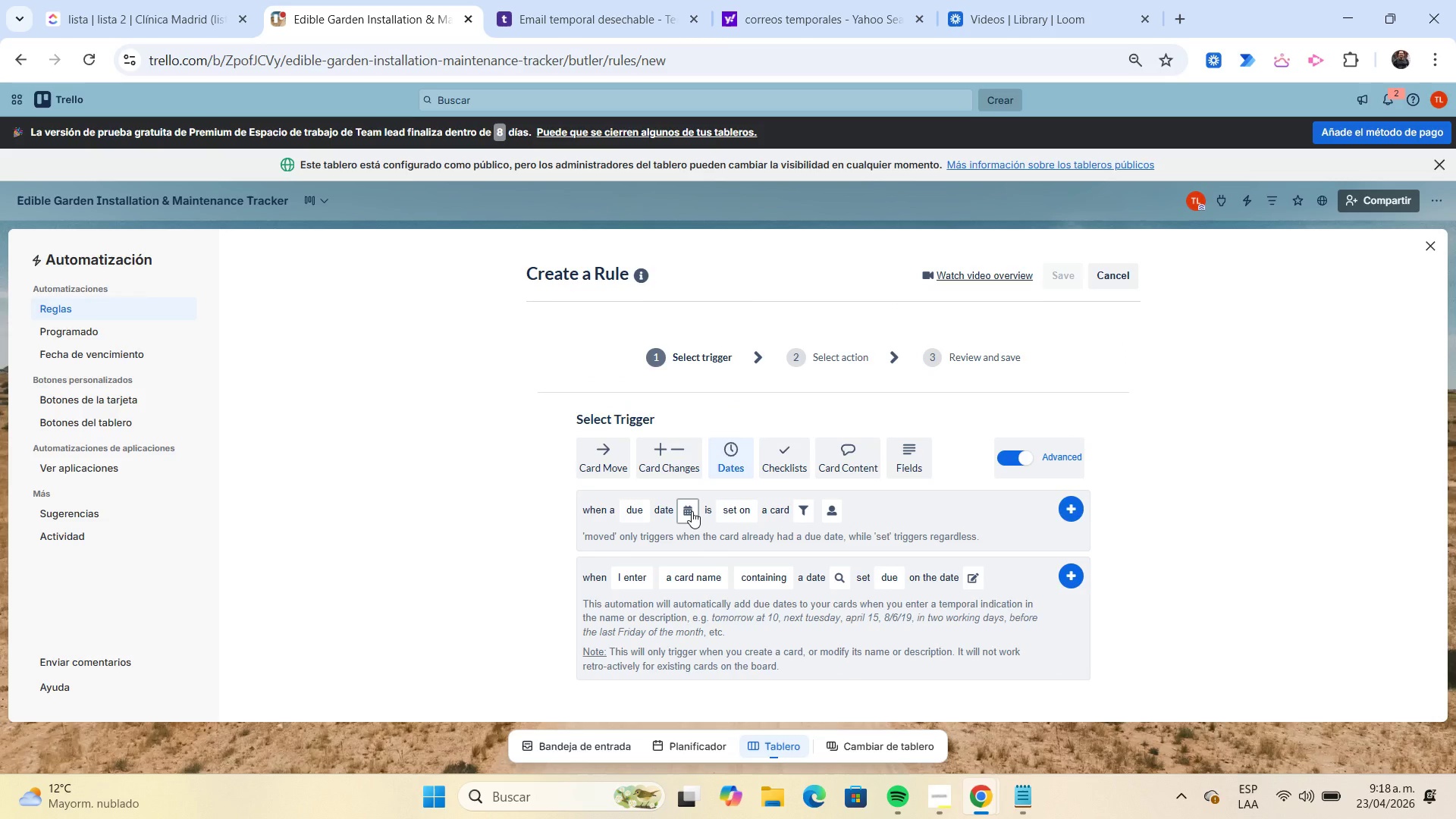 
wait(5.52)
 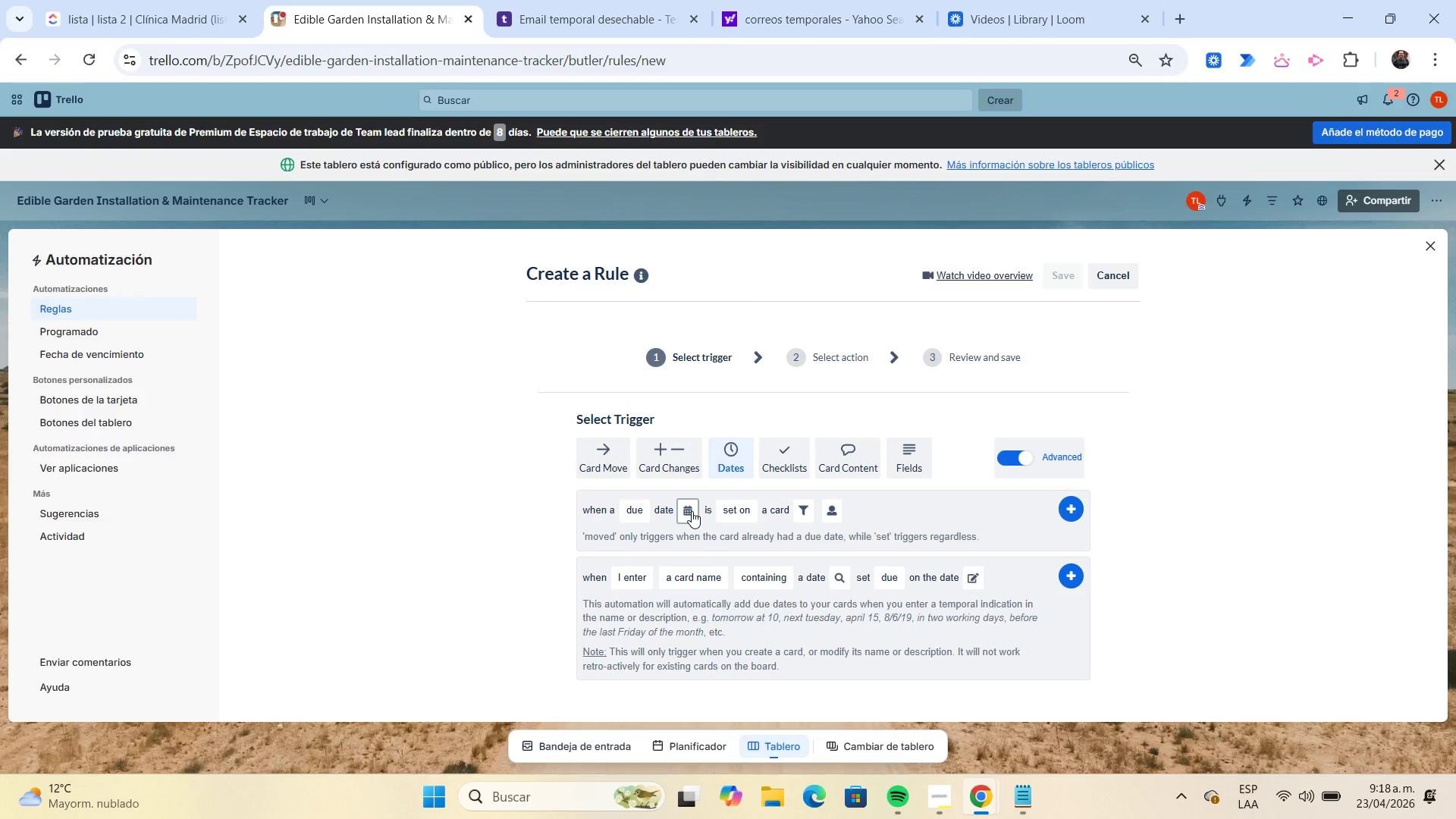 
left_click([736, 512])
 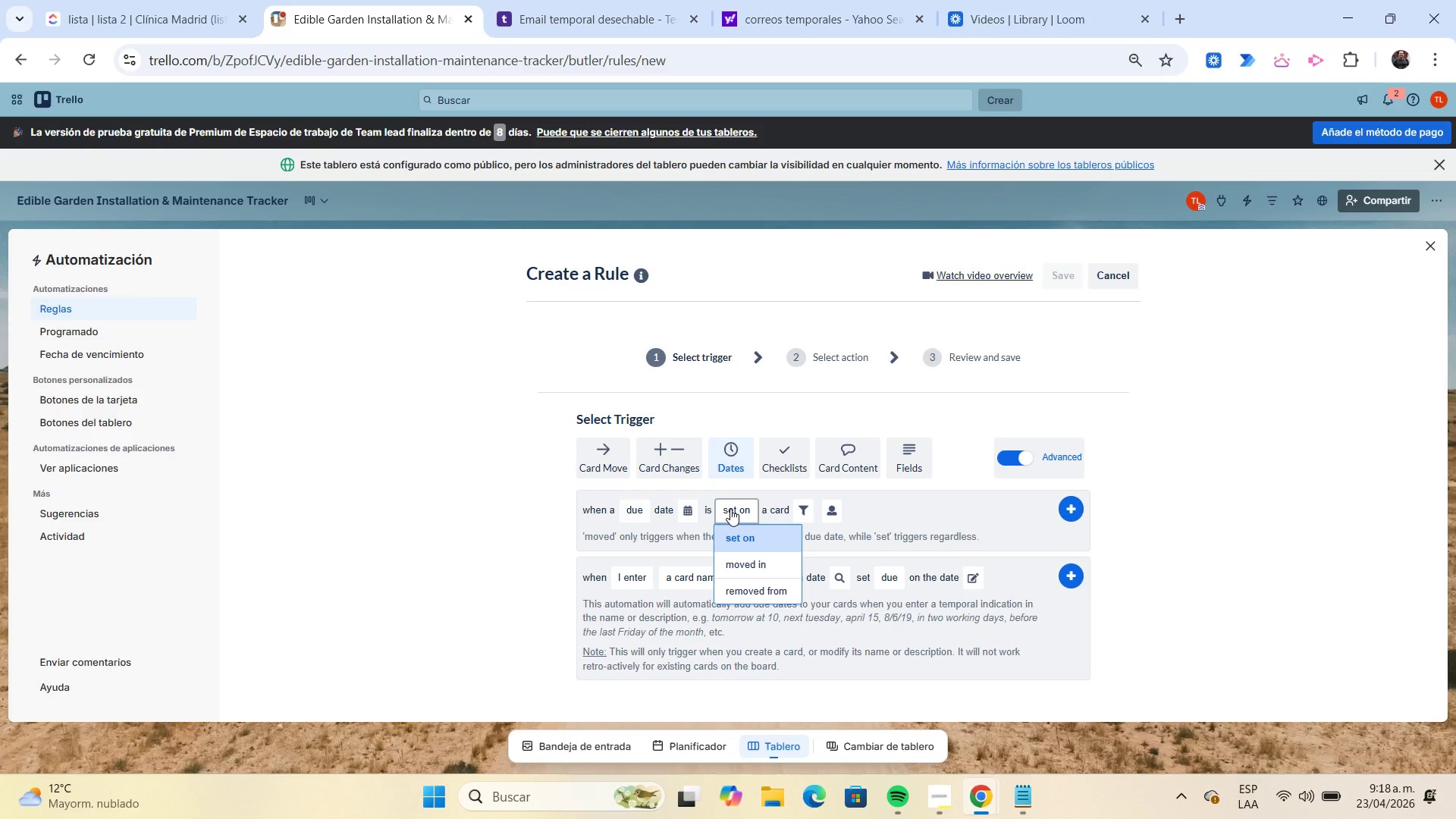 
wait(5.57)
 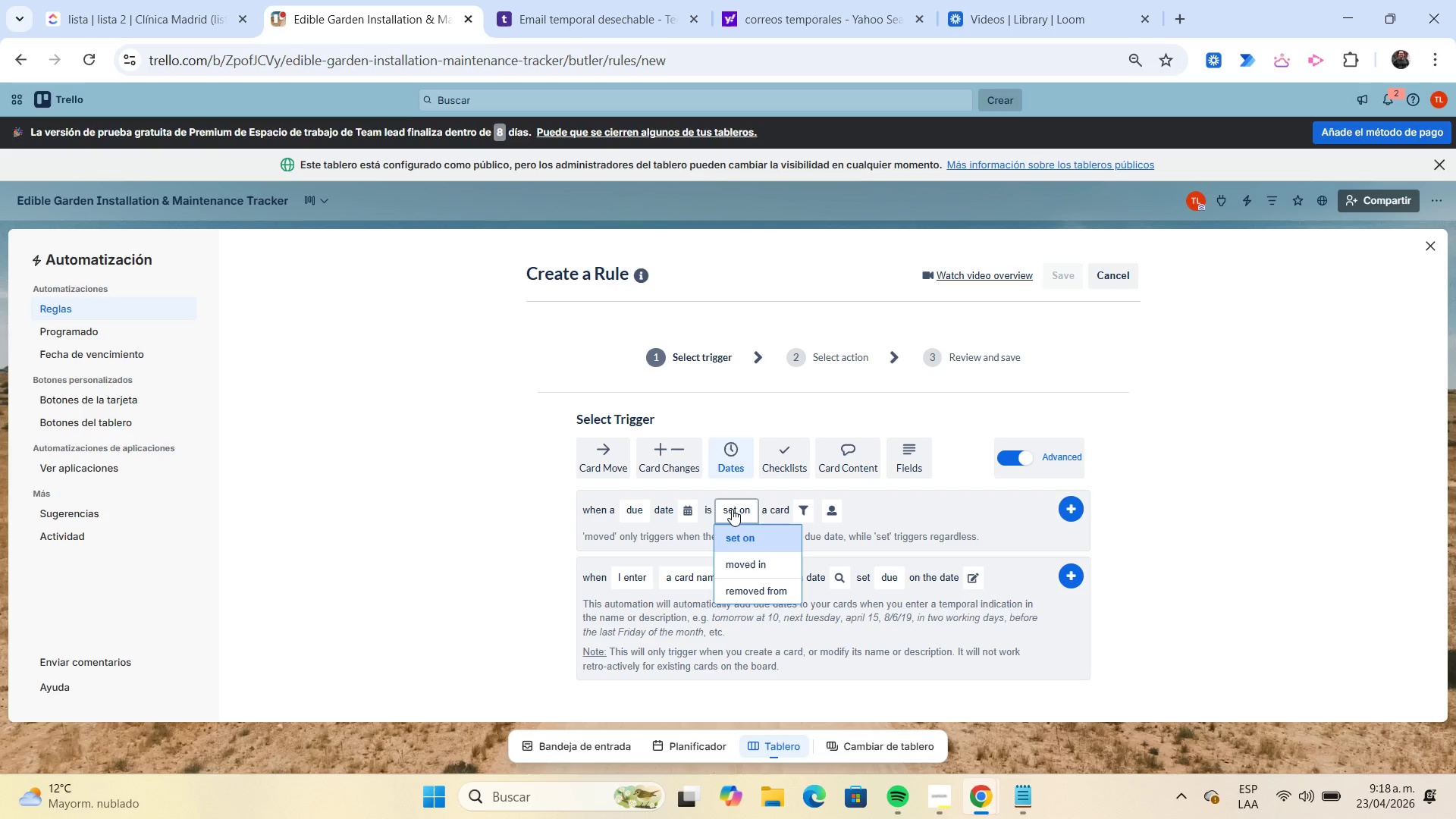 
mouse_move([682, 526])
 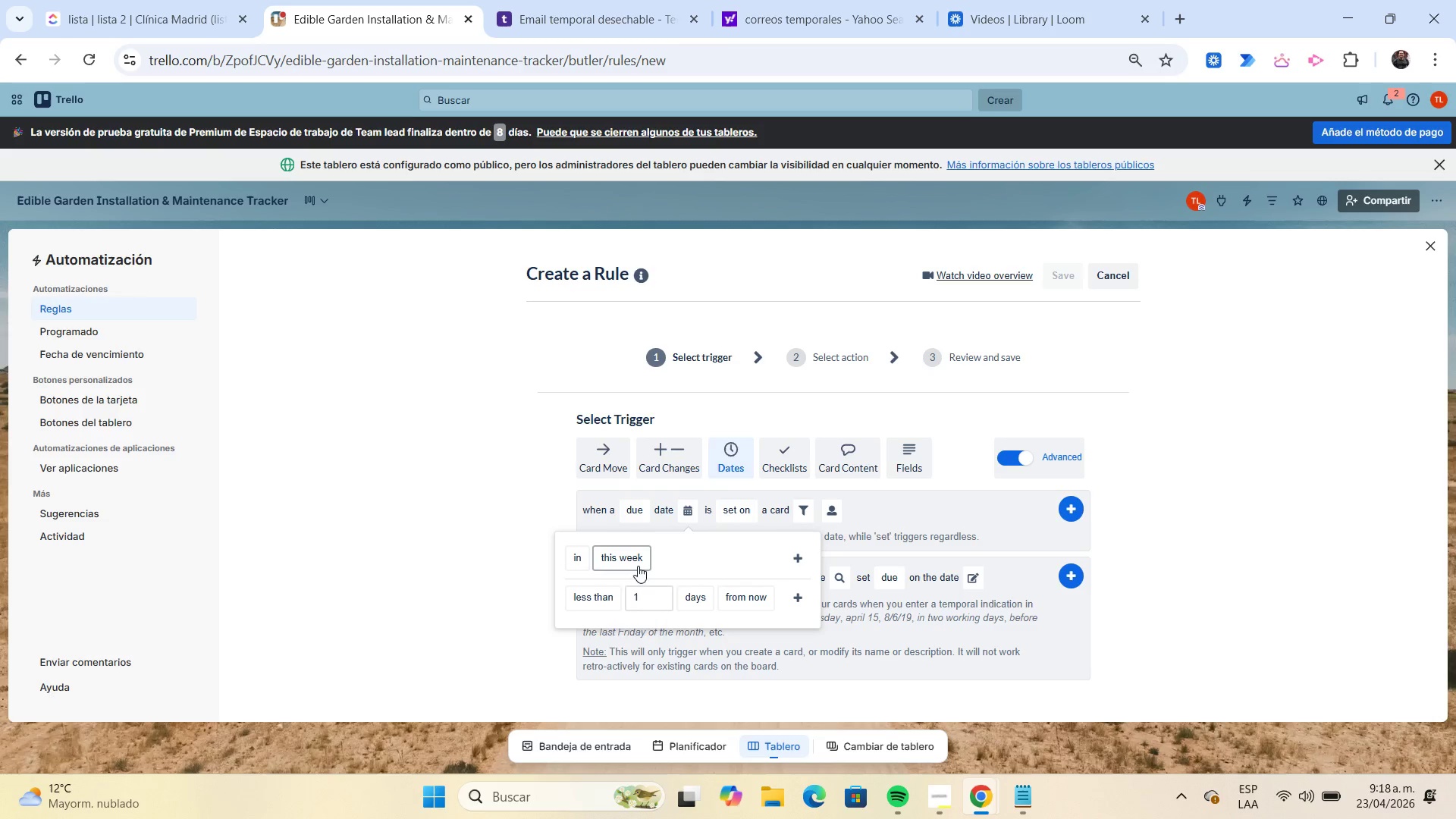 
mouse_move([657, 560])
 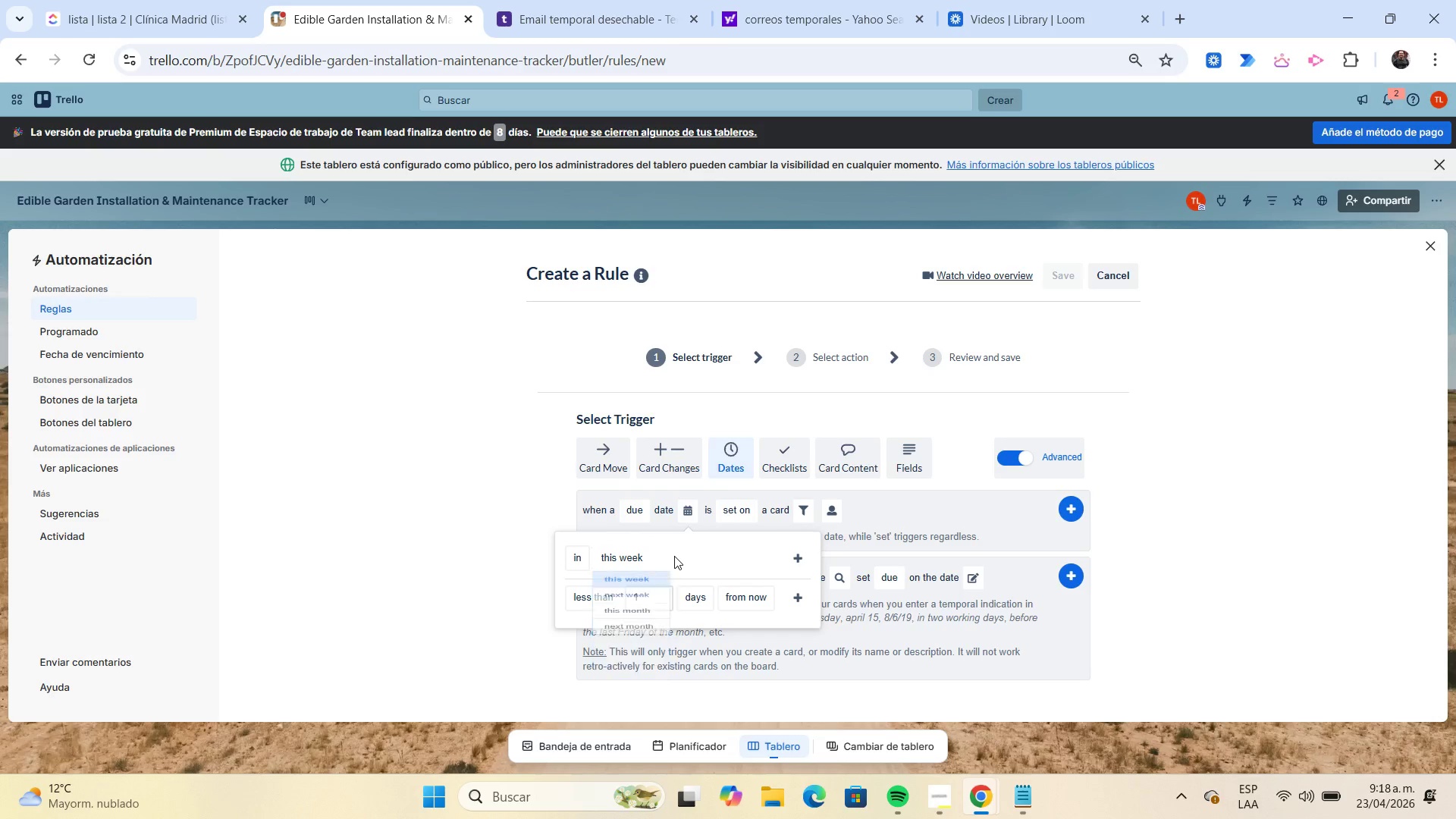 
left_click([674, 556])
 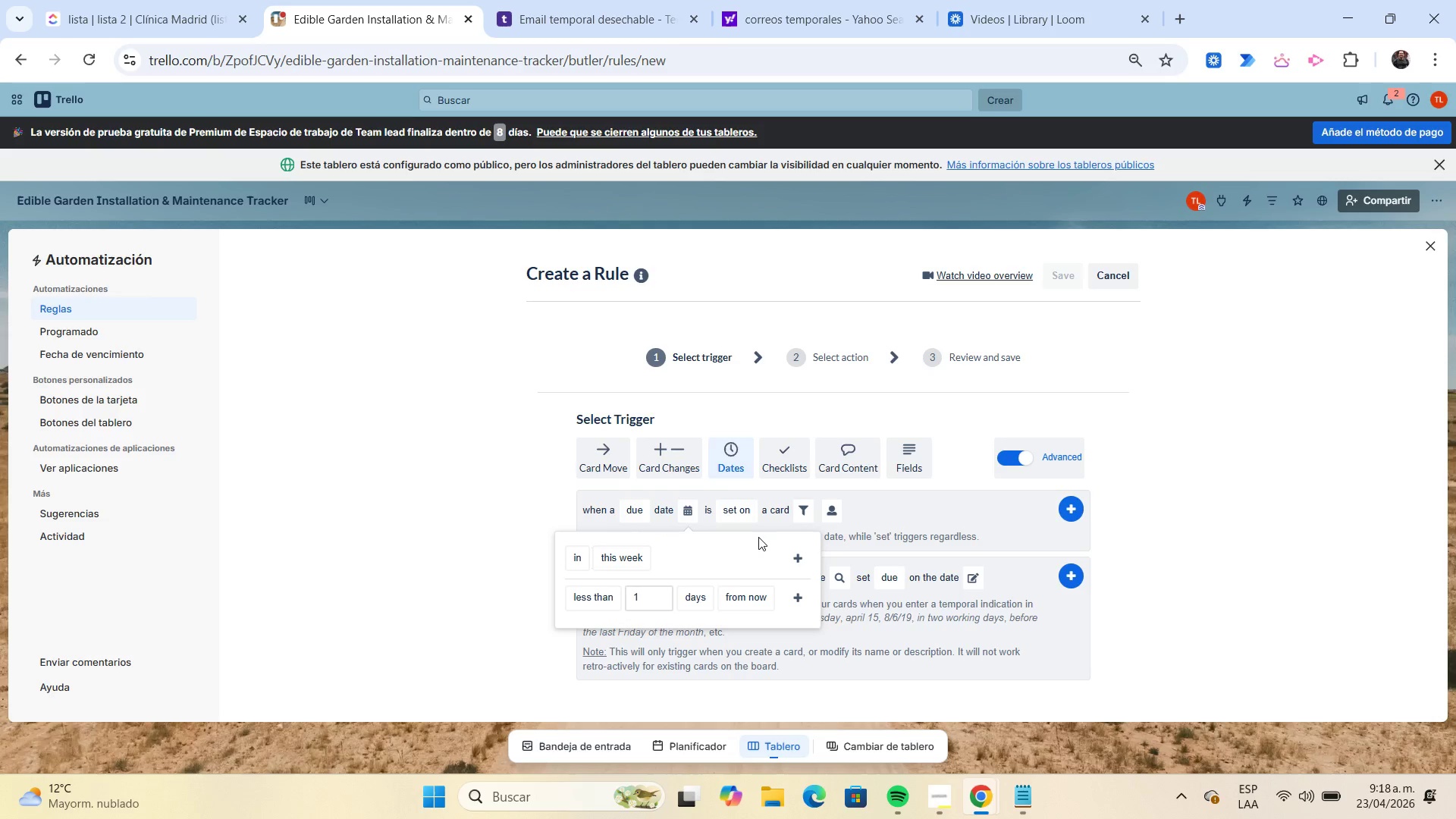 
left_click([798, 519])
 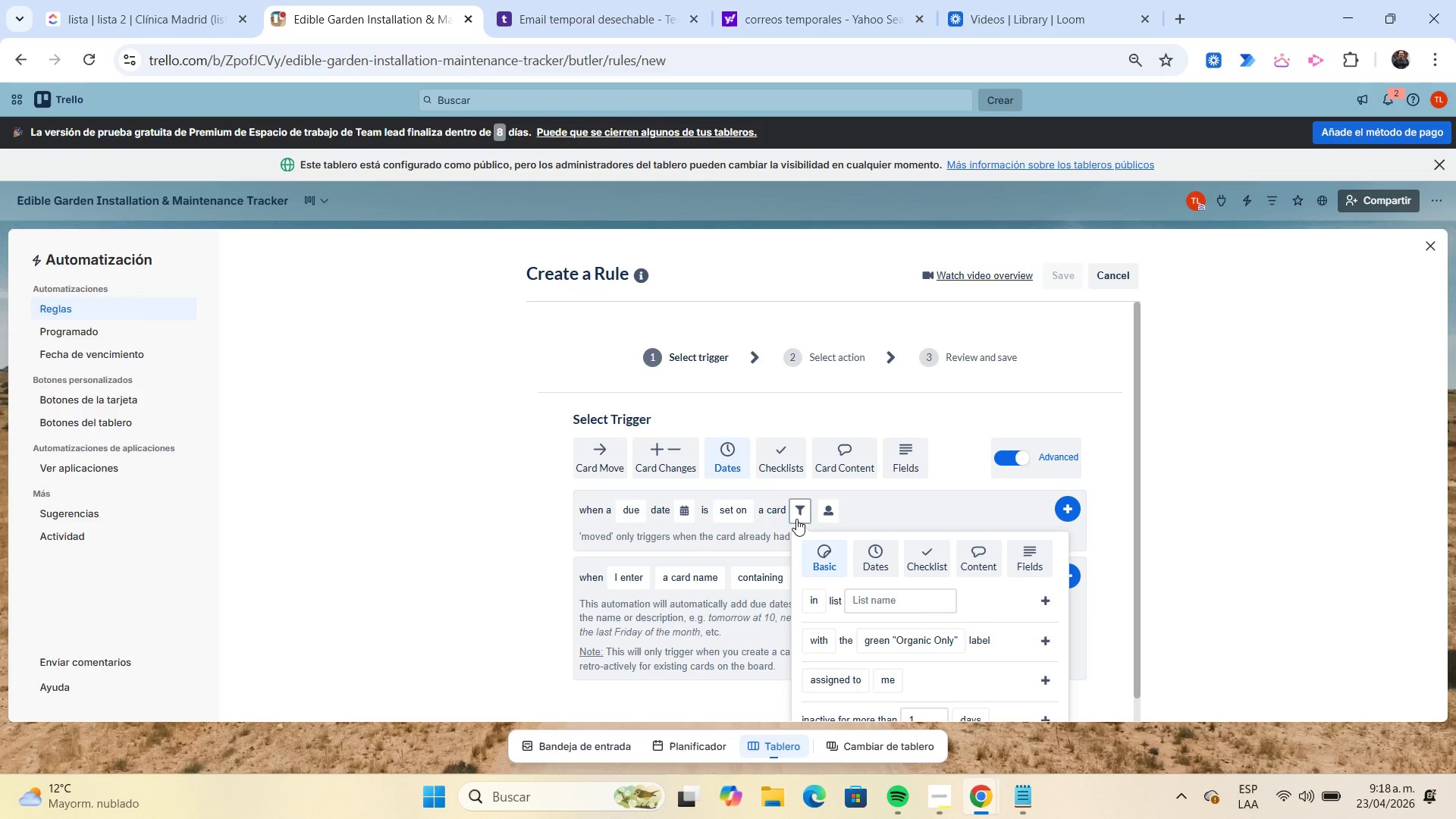 
wait(11.47)
 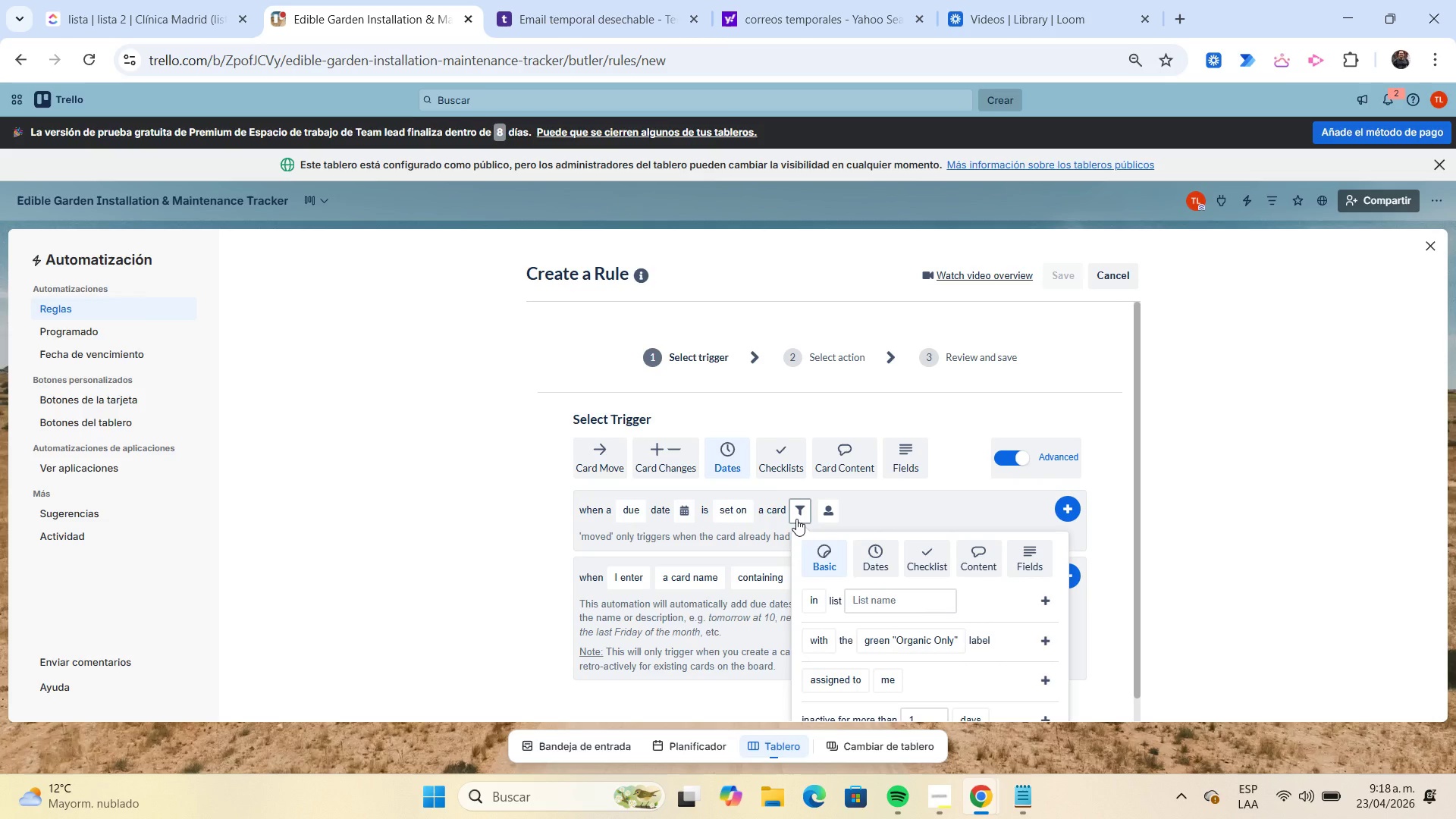 
left_click([787, 470])
 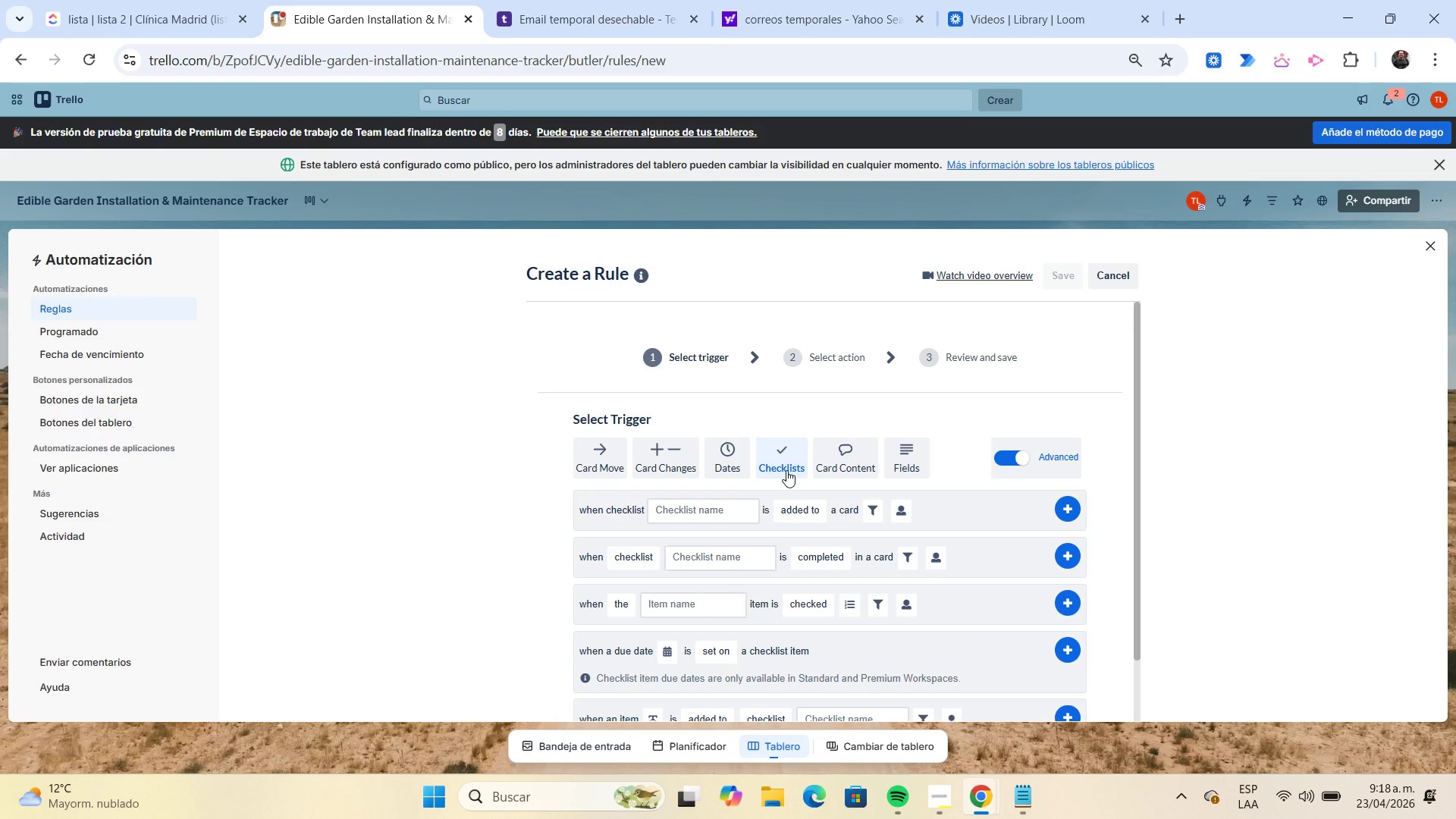 
left_click([720, 557])
 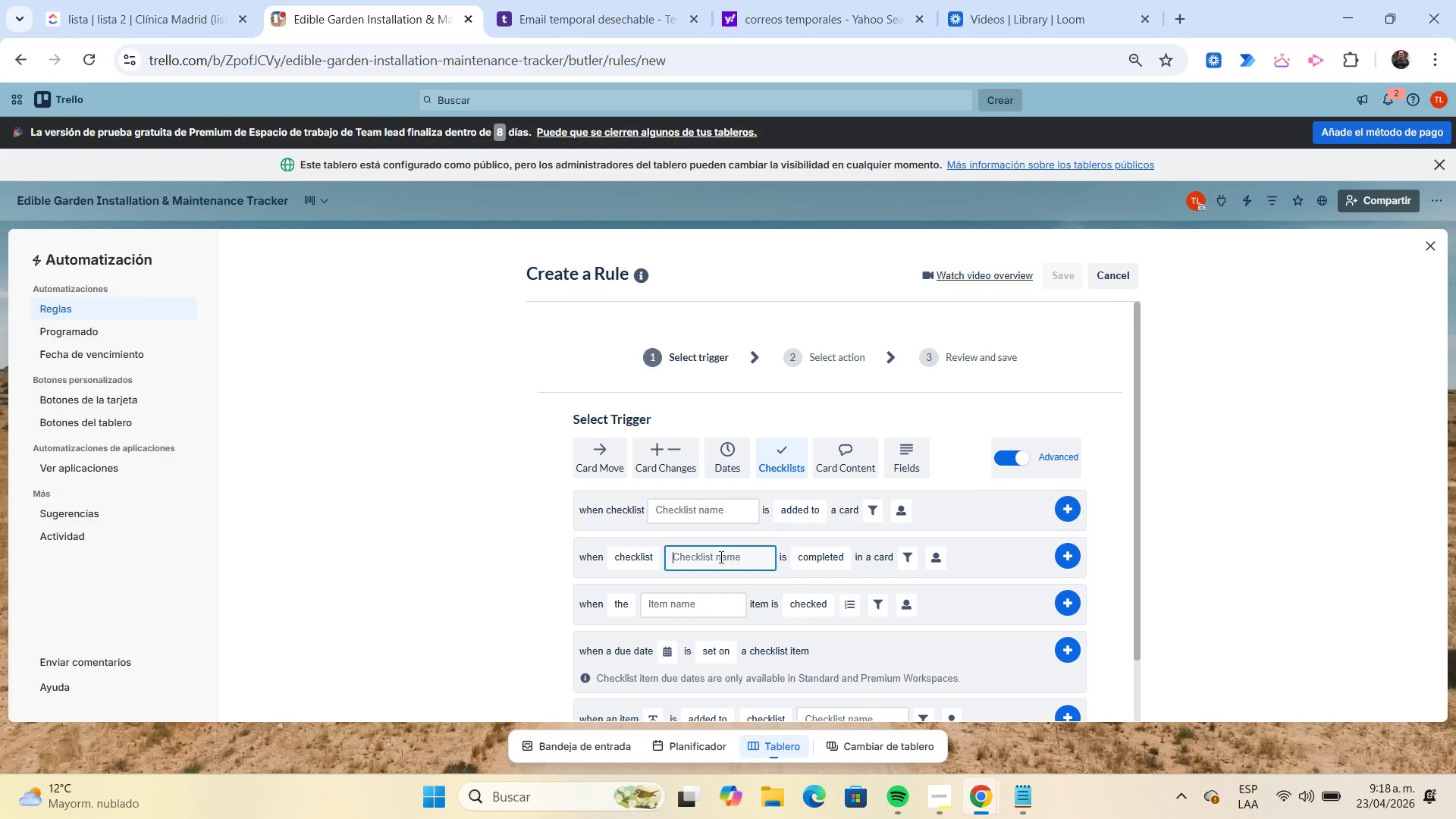 
key(Control+V)
 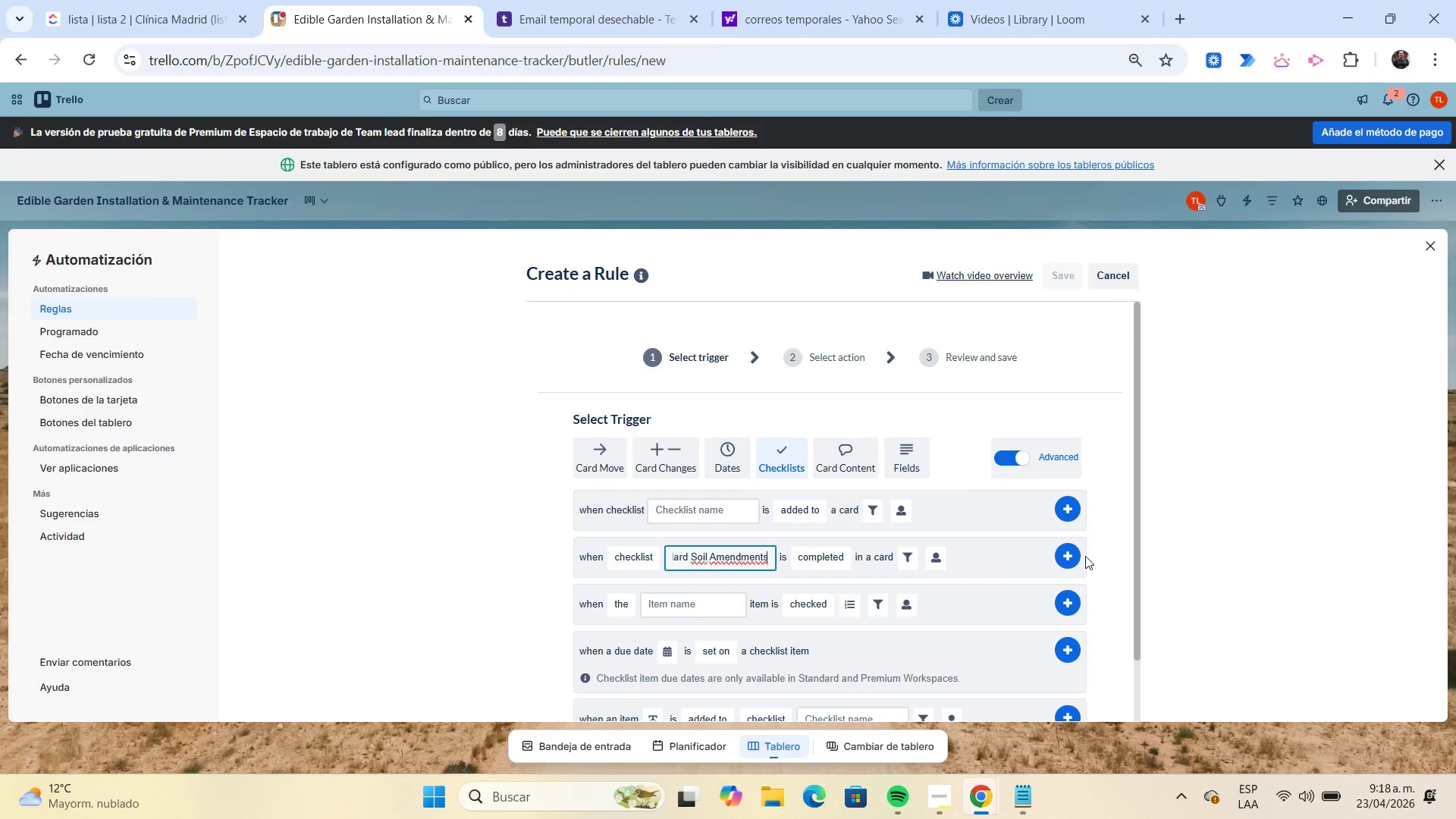 
left_click([1071, 560])
 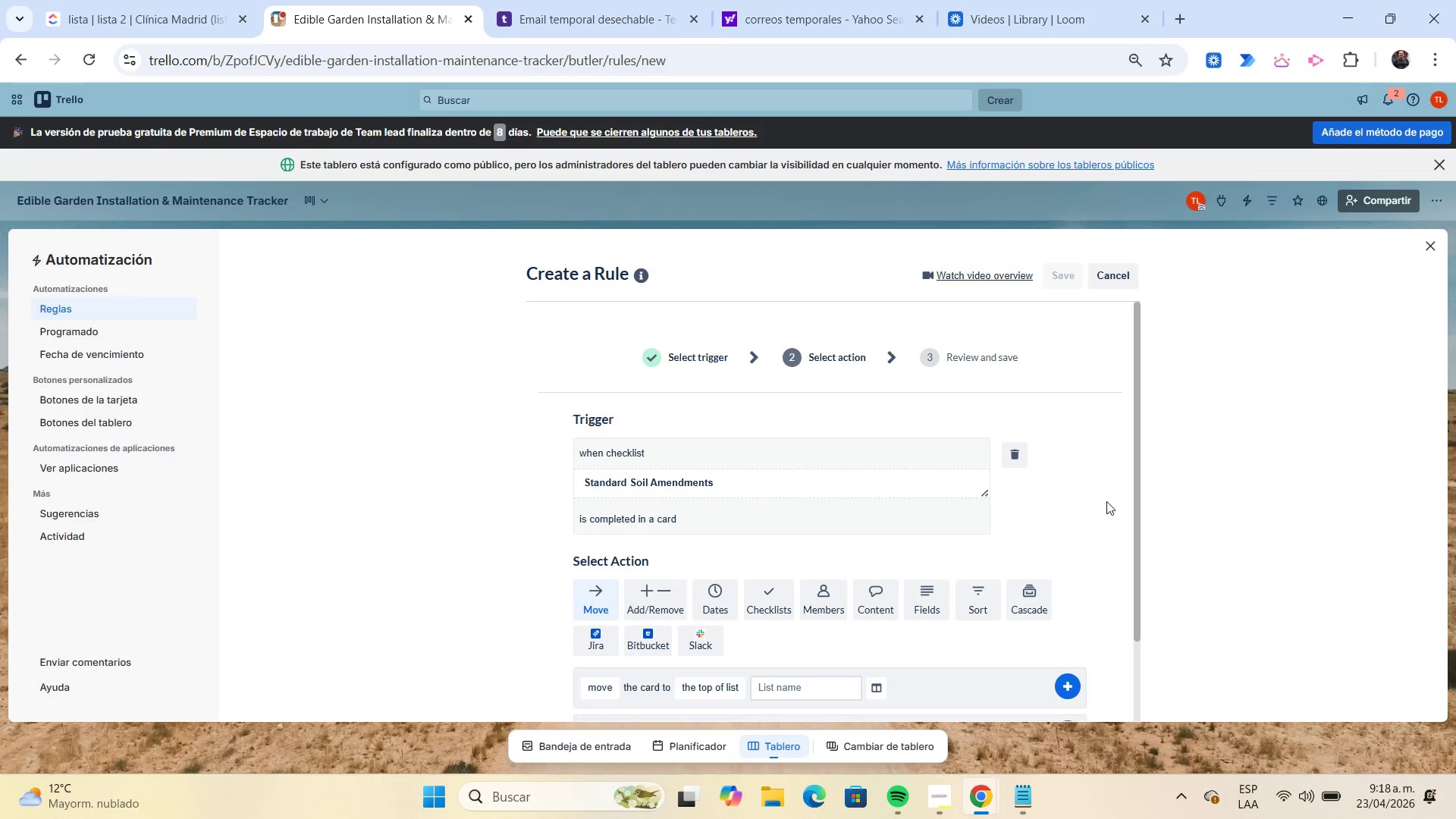 
scroll: coordinate [1106, 501], scroll_direction: down, amount: 3.0
 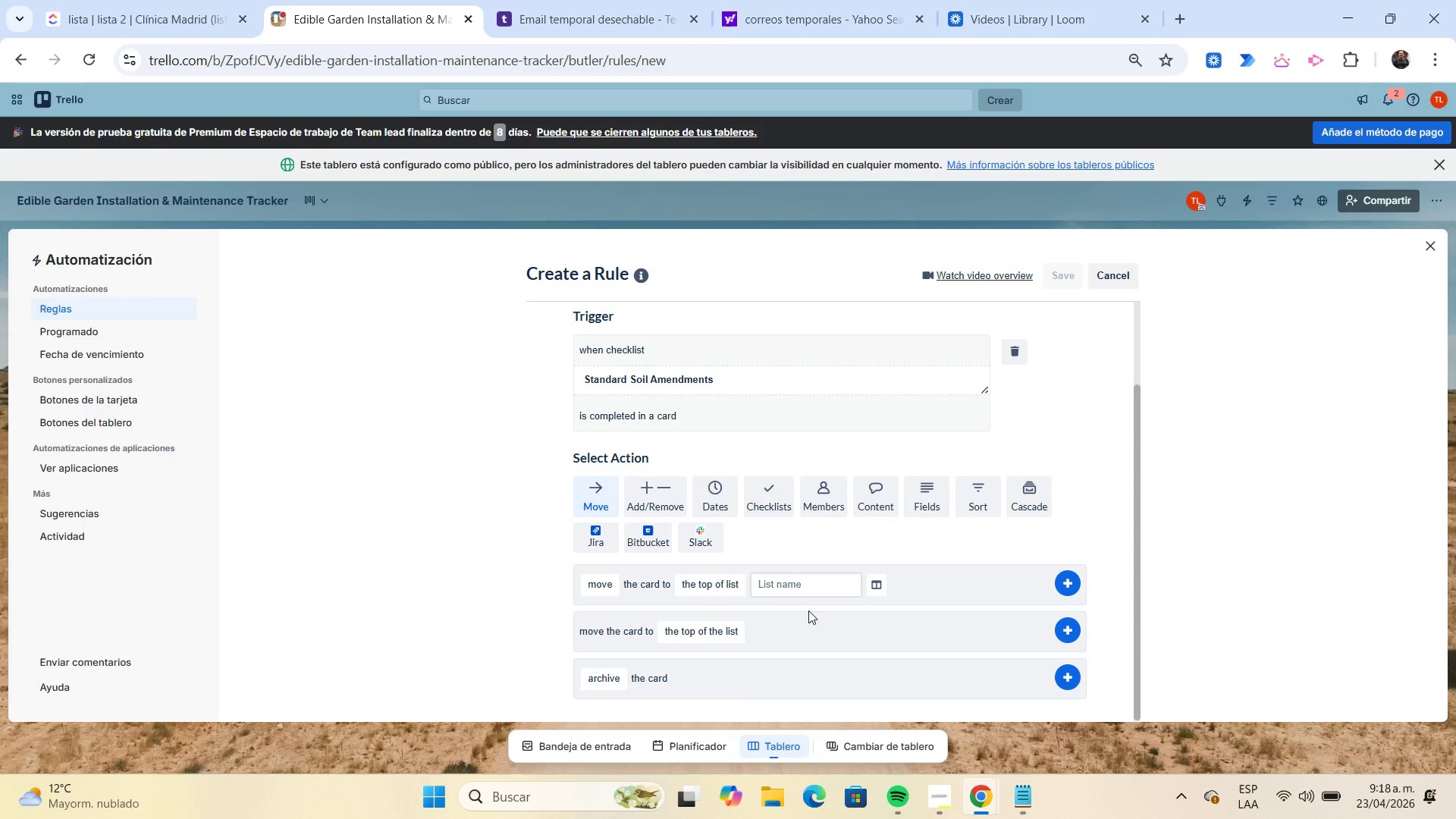 
left_click([808, 590])
 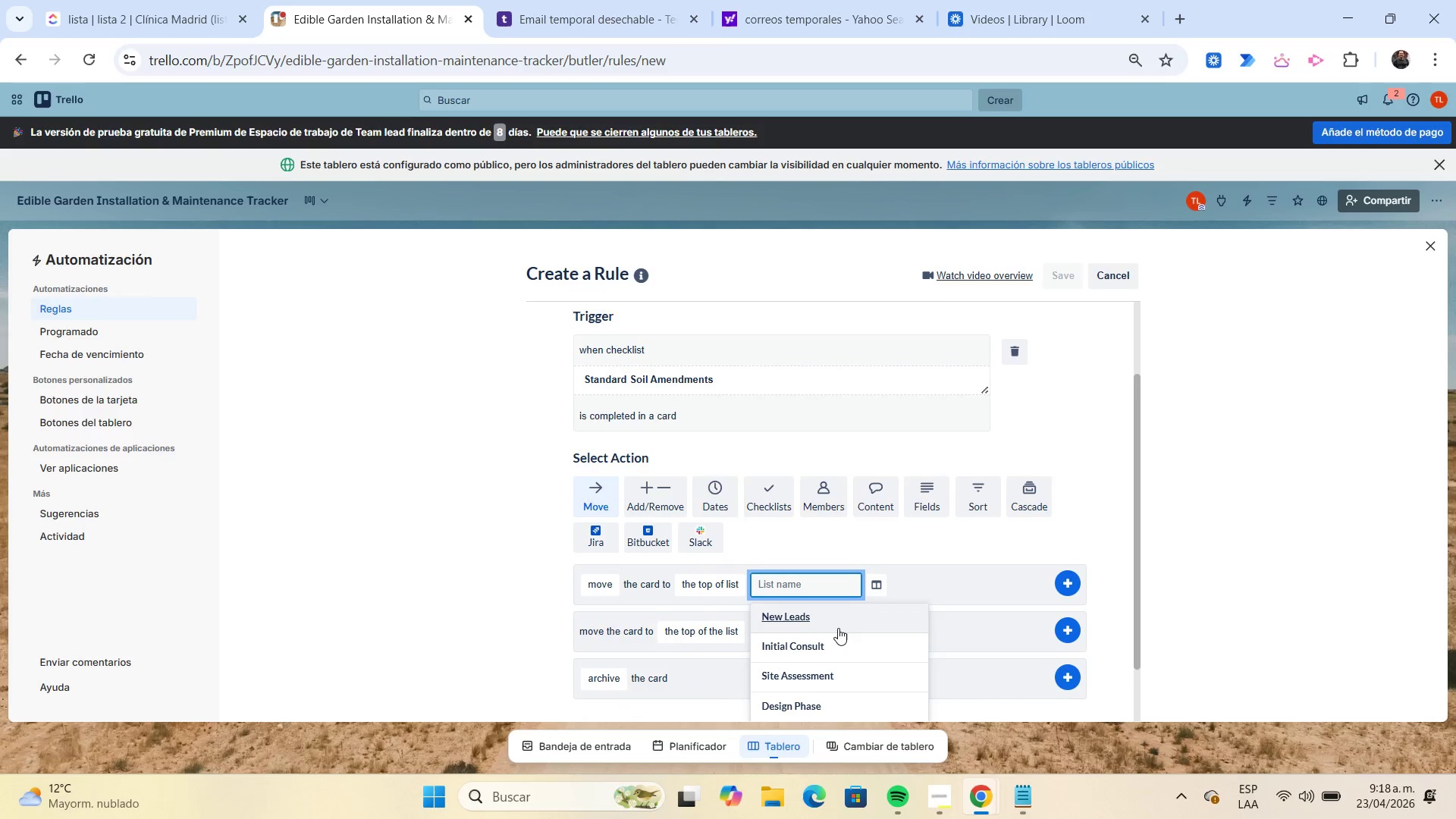 
scroll: coordinate [835, 626], scroll_direction: down, amount: 6.0
 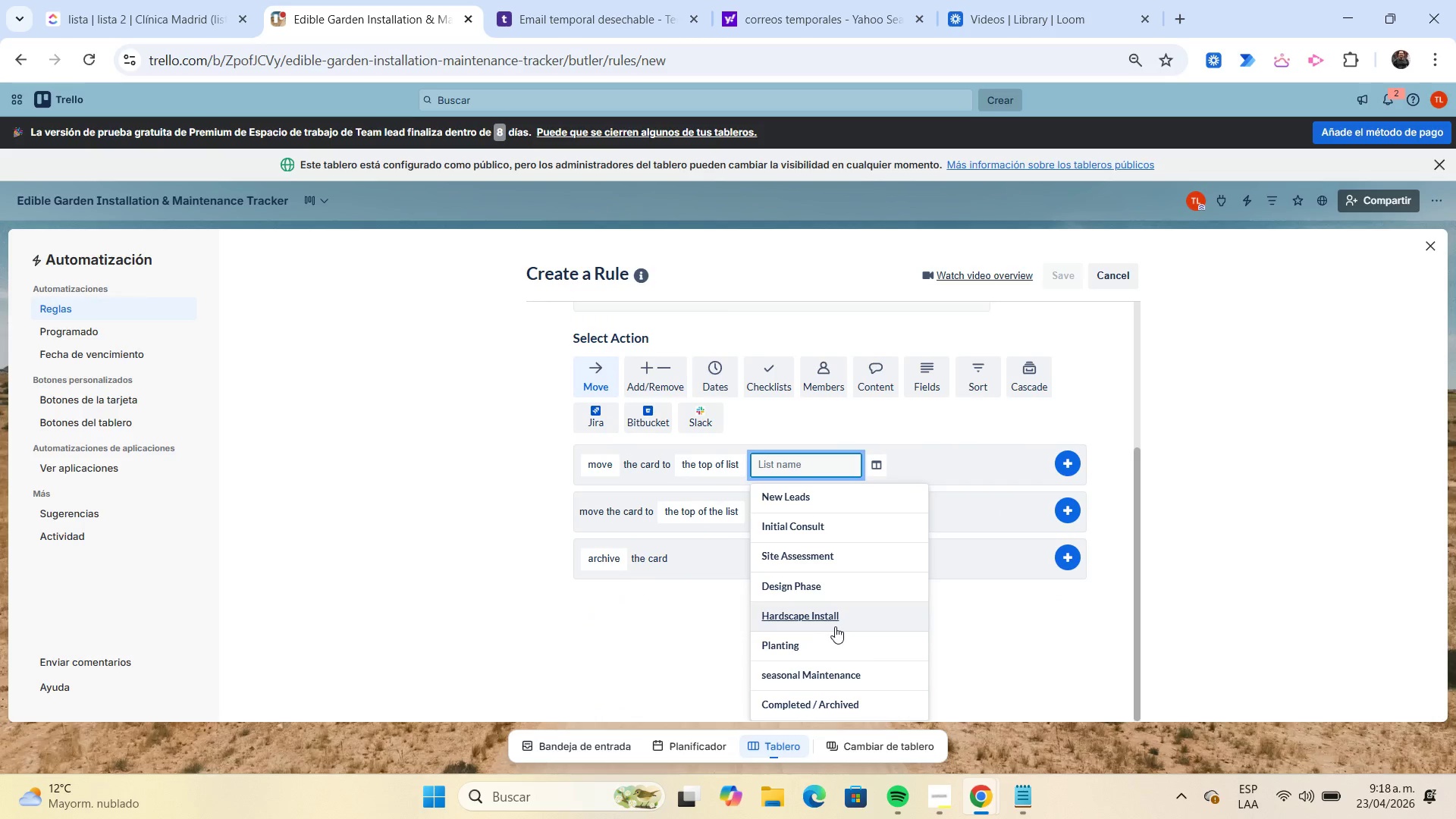 
left_click([858, 671])
 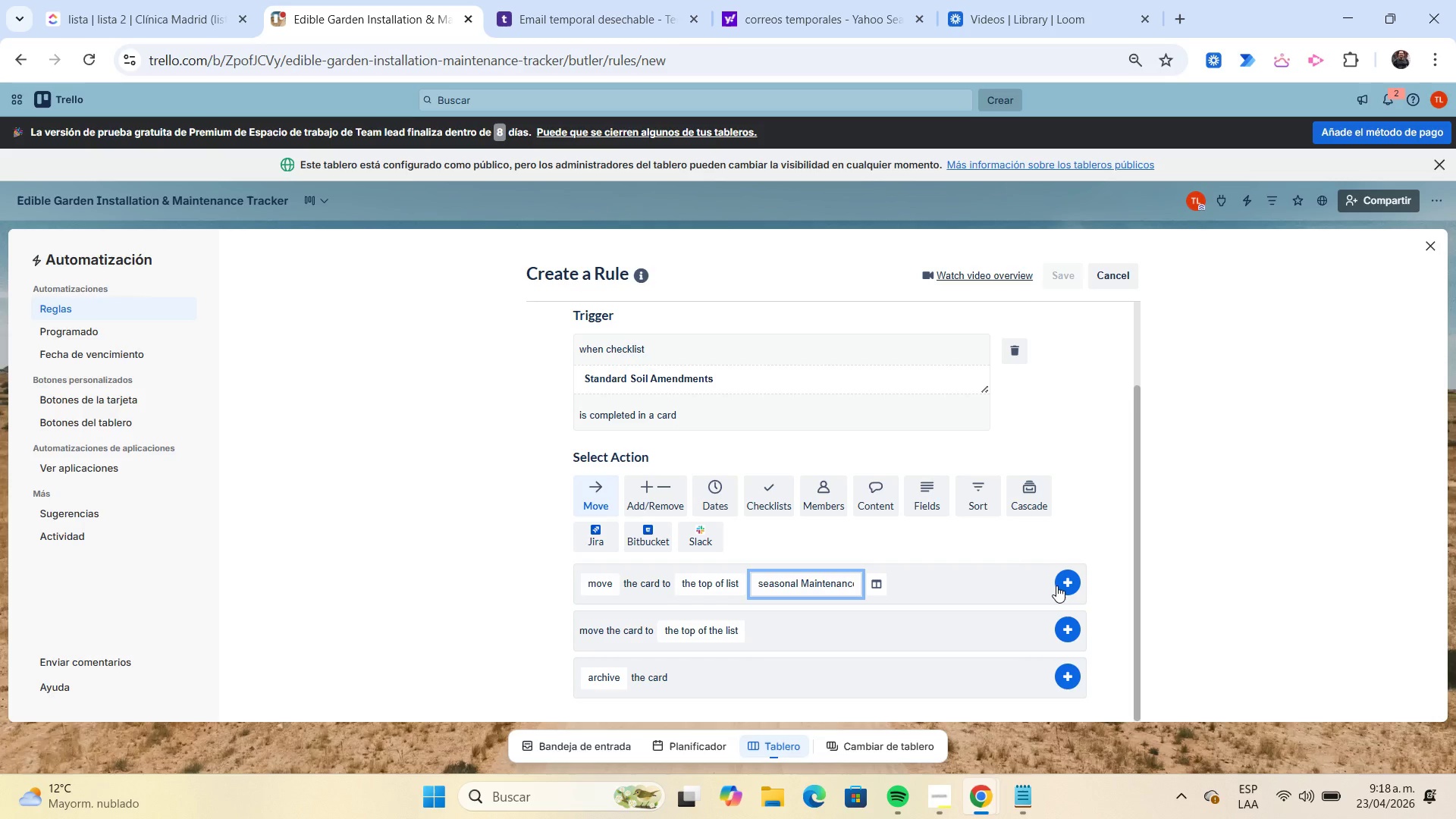 
left_click([1060, 585])
 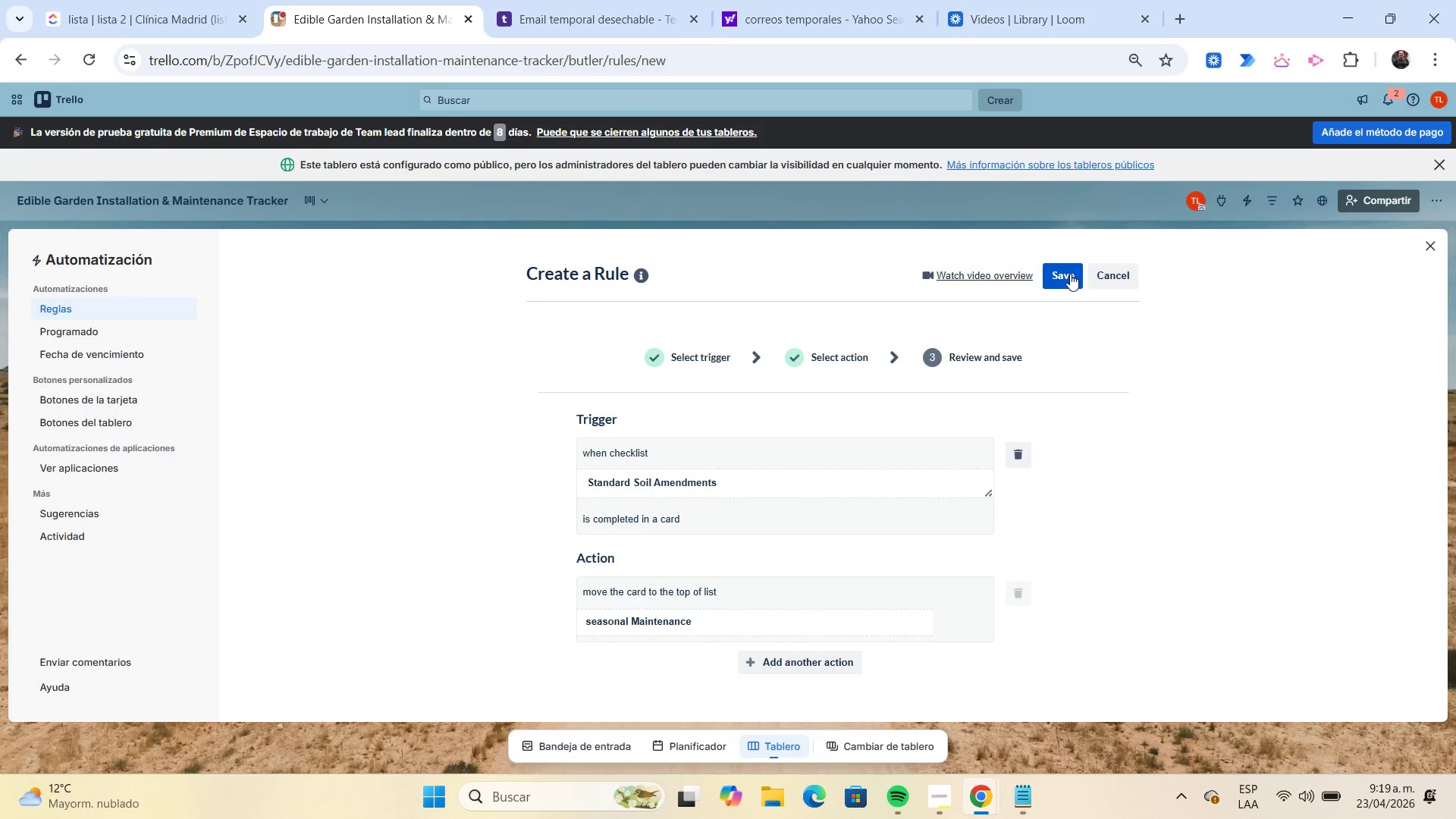 
left_click([1070, 274])
 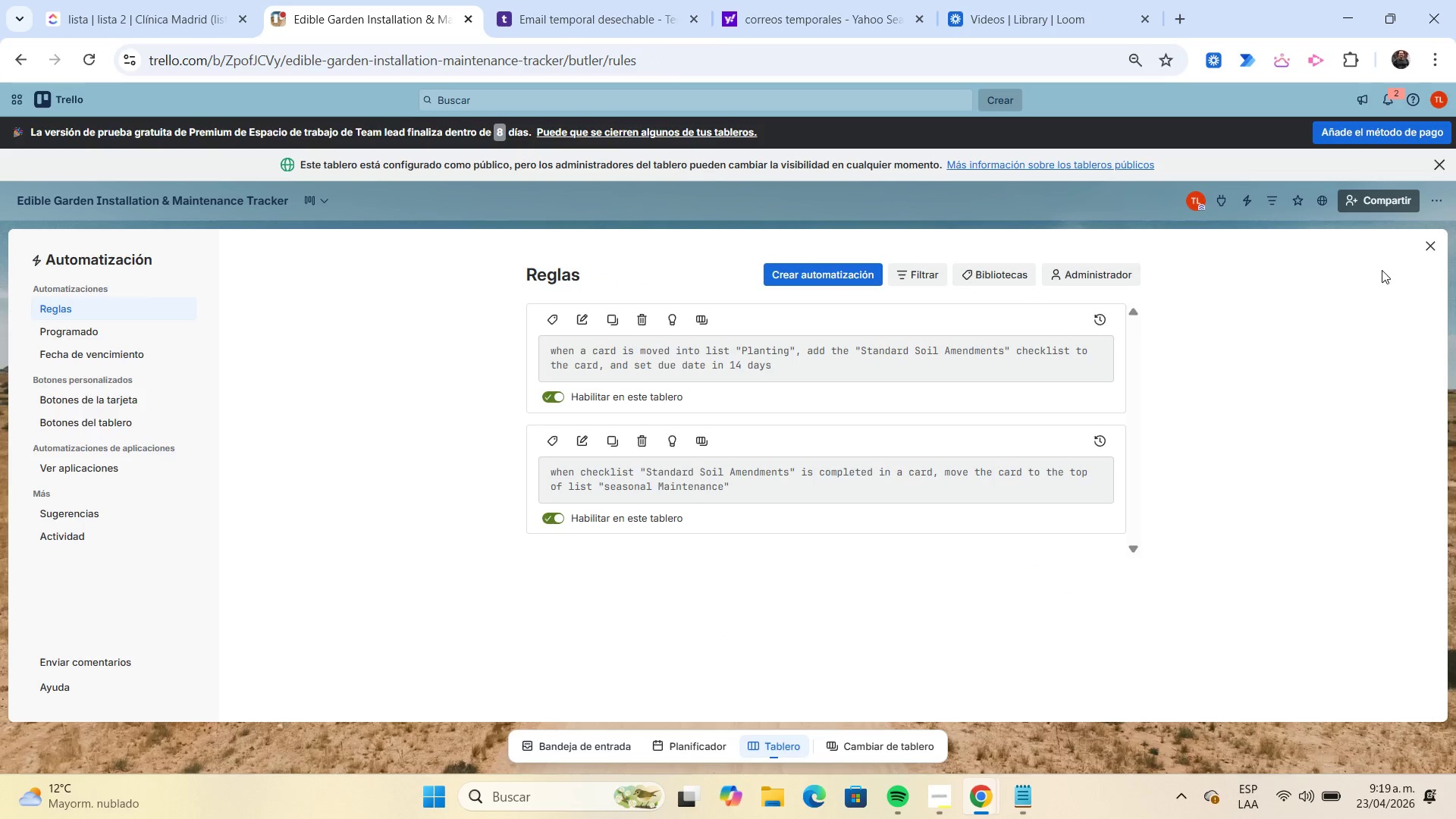 
mouse_move([1279, 491])
 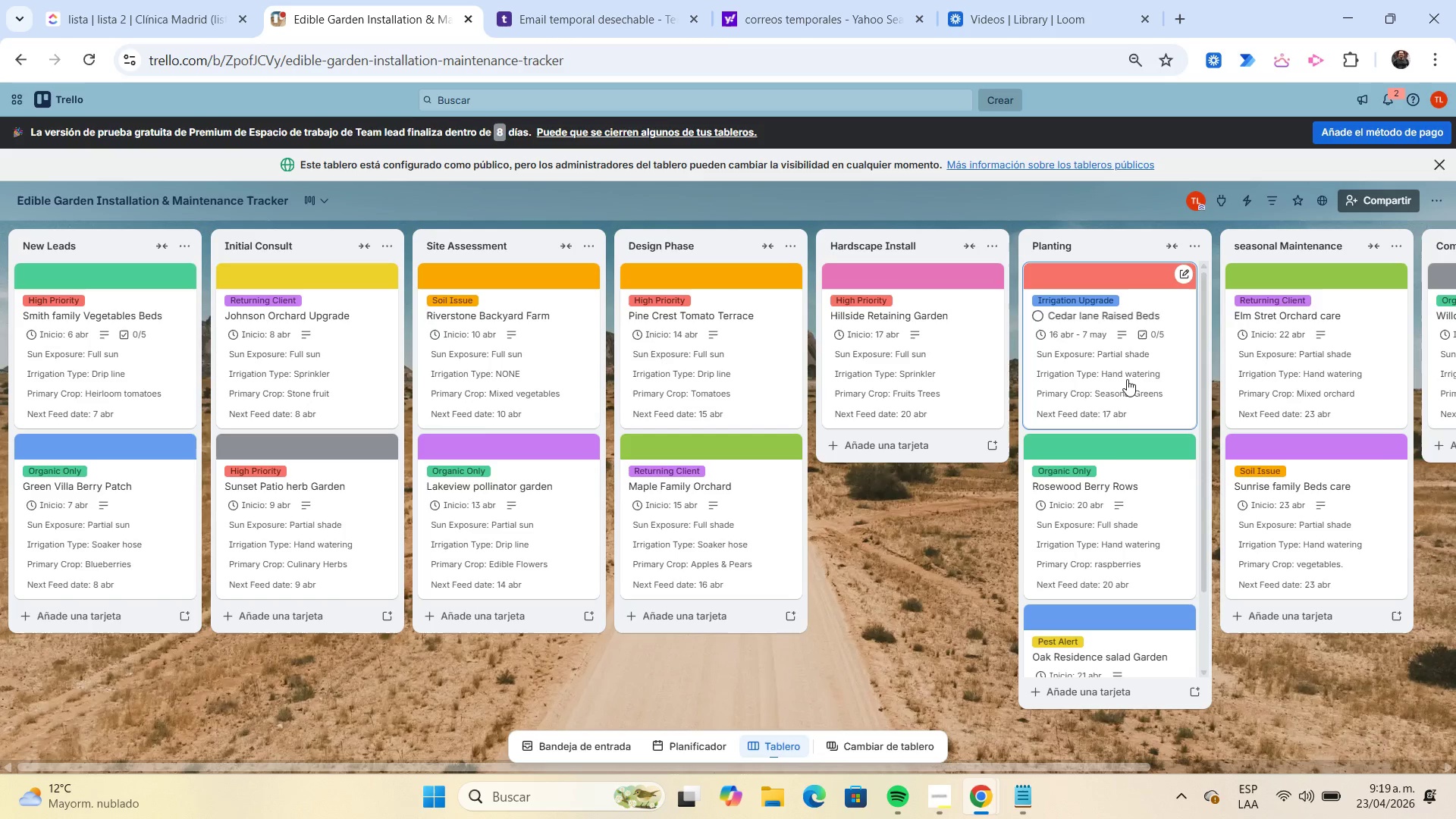 
left_click([1127, 379])
 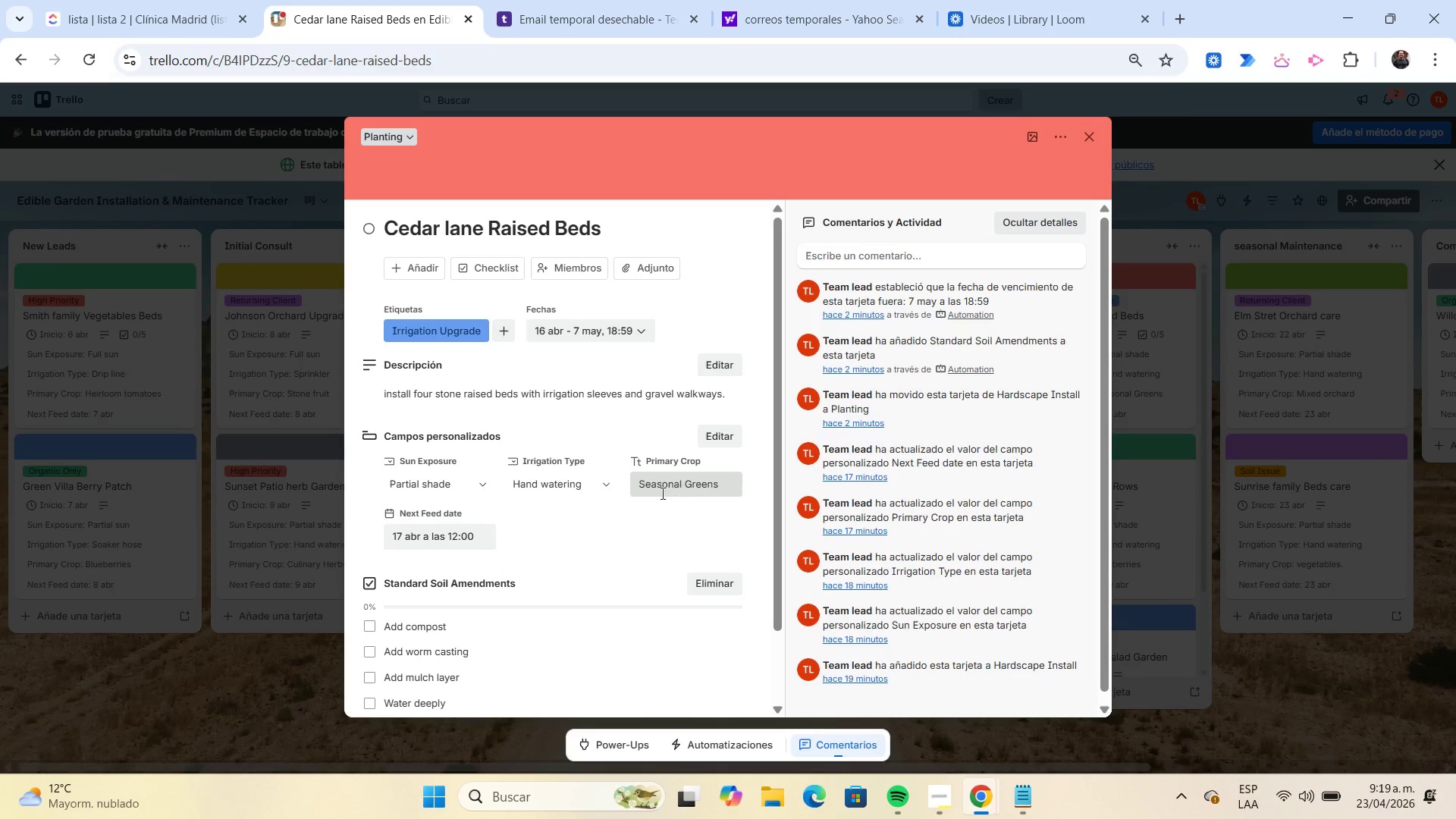 
scroll: coordinate [541, 513], scroll_direction: down, amount: 3.0
 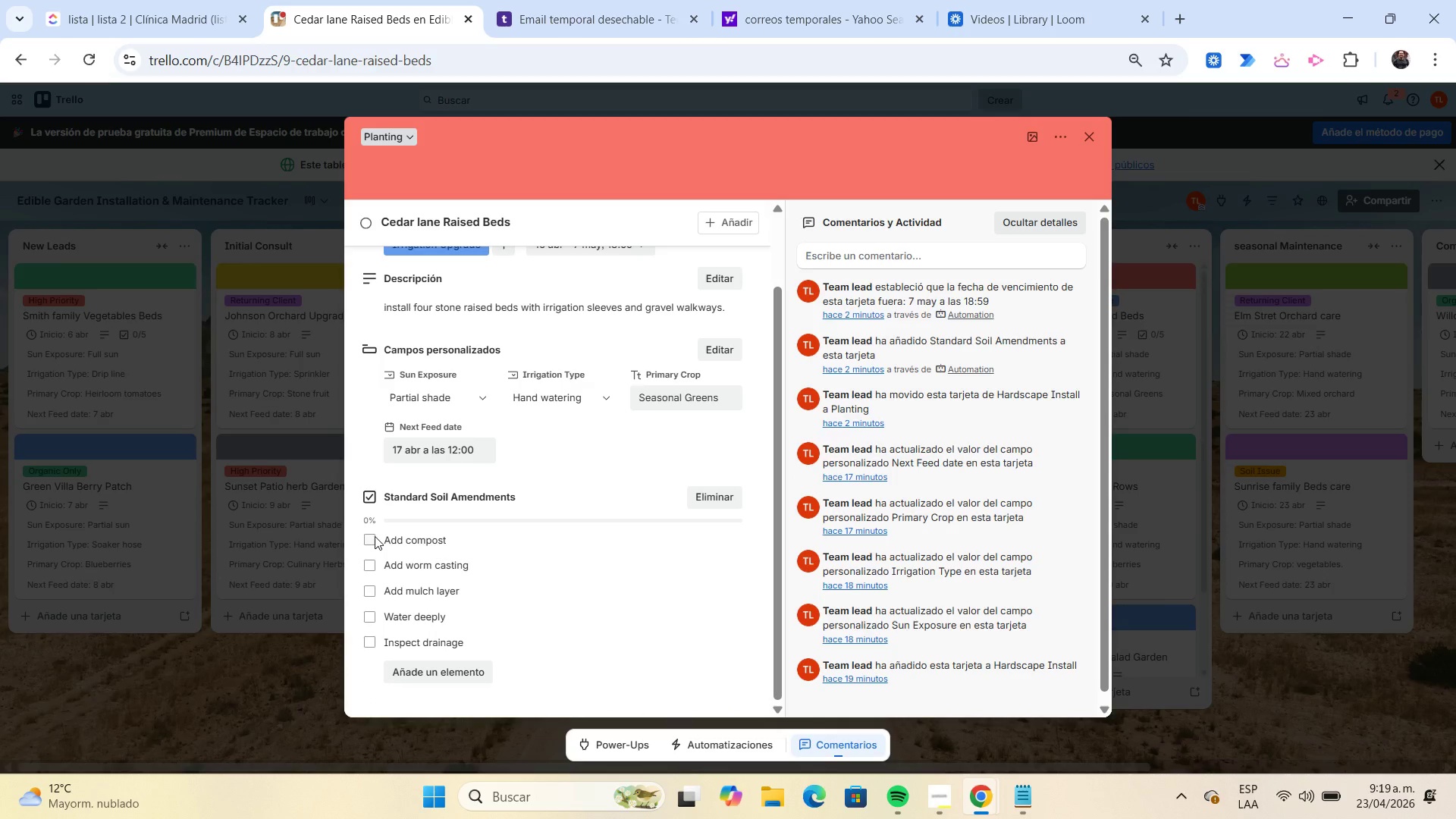 
left_click([372, 538])
 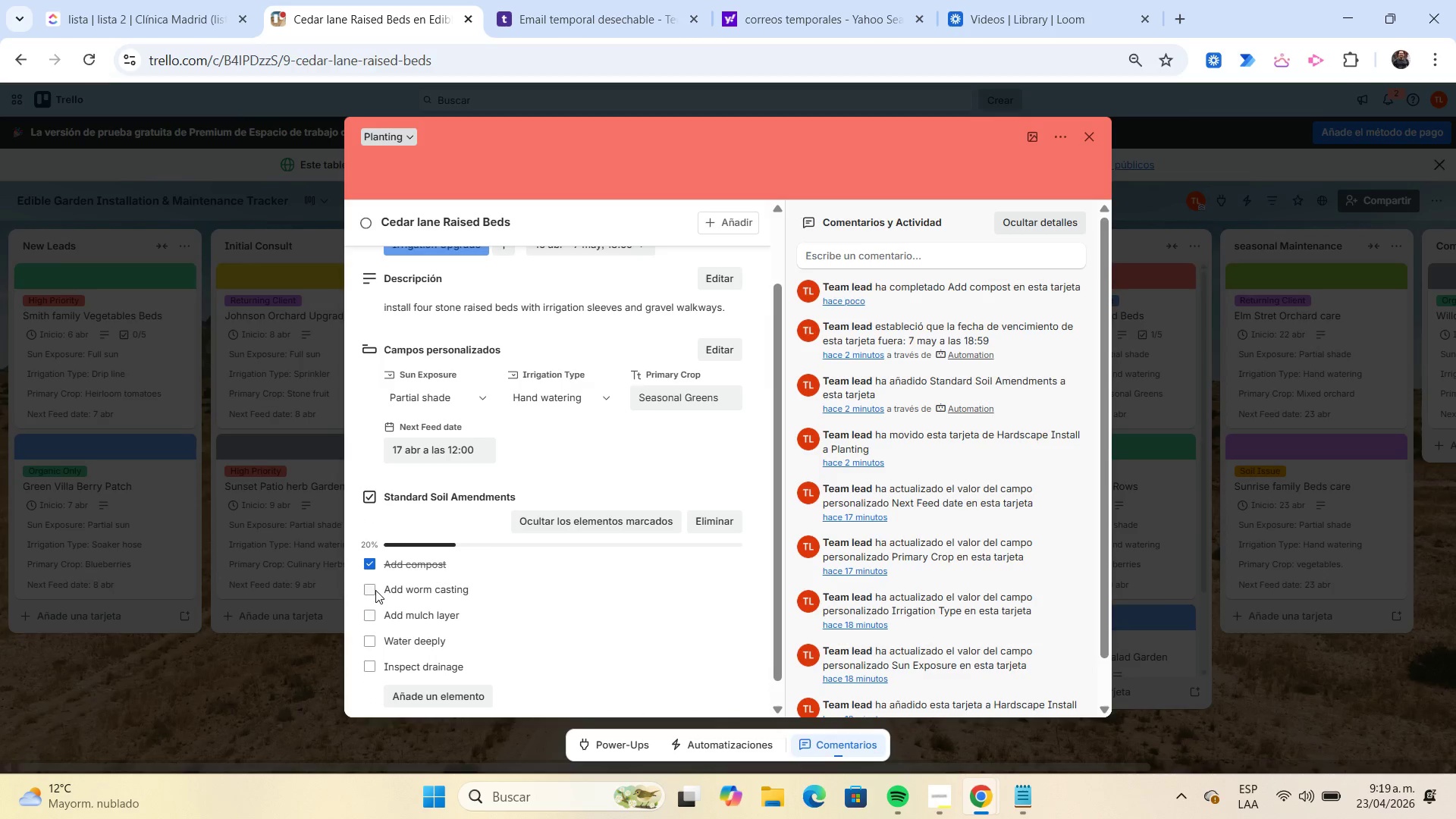 
left_click([372, 590])
 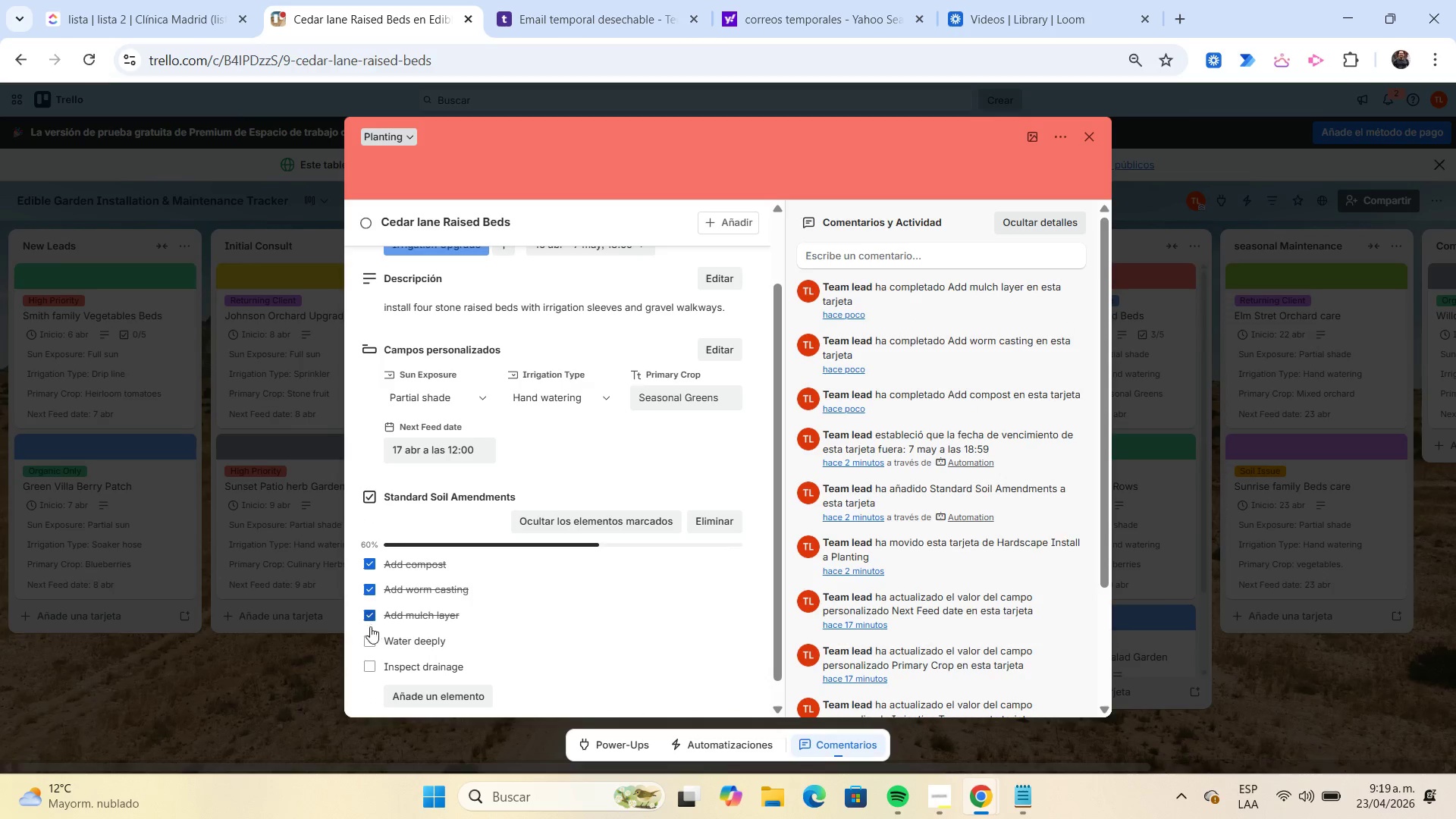 
left_click([369, 637])
 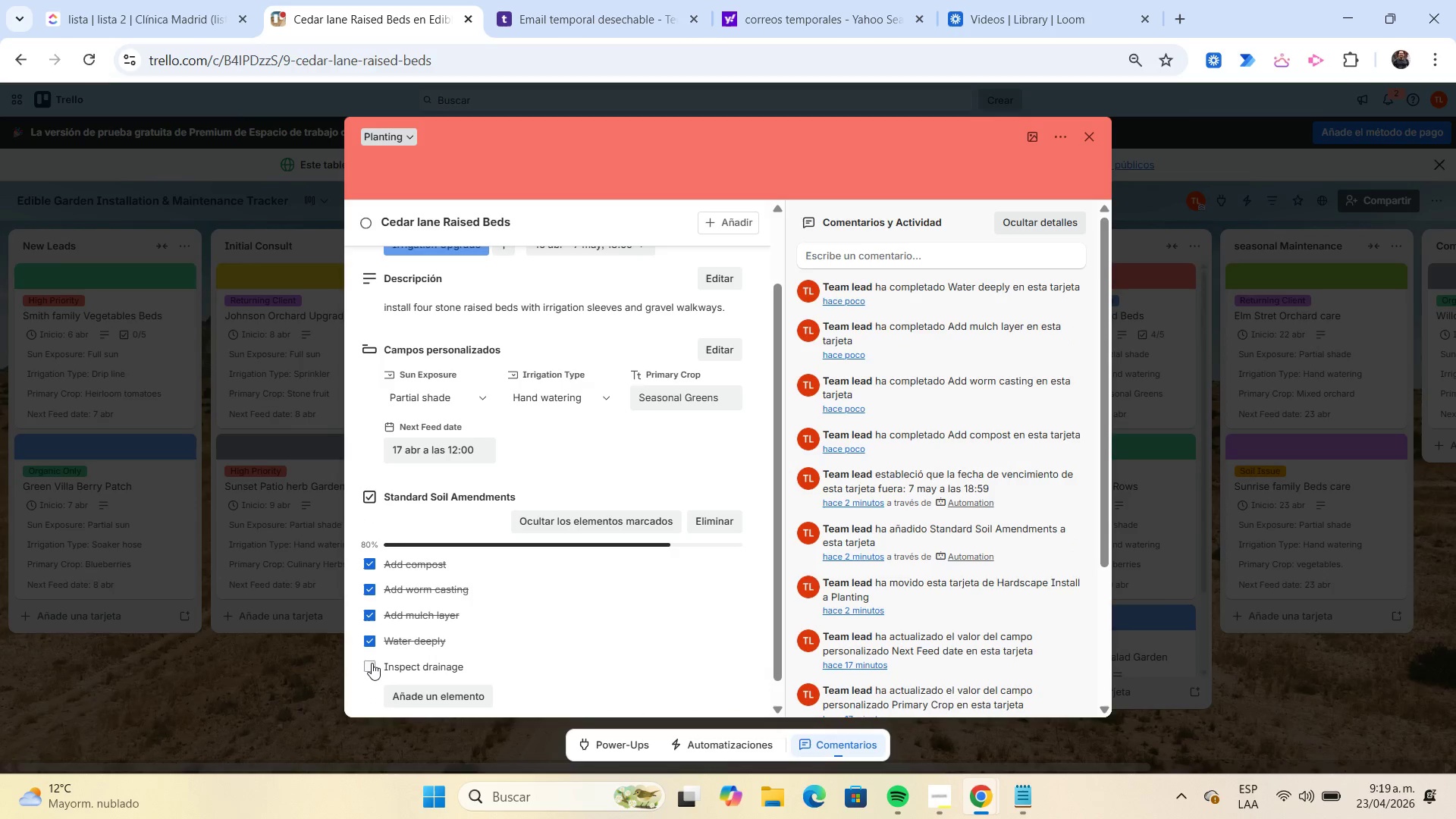 
left_click([372, 663])
 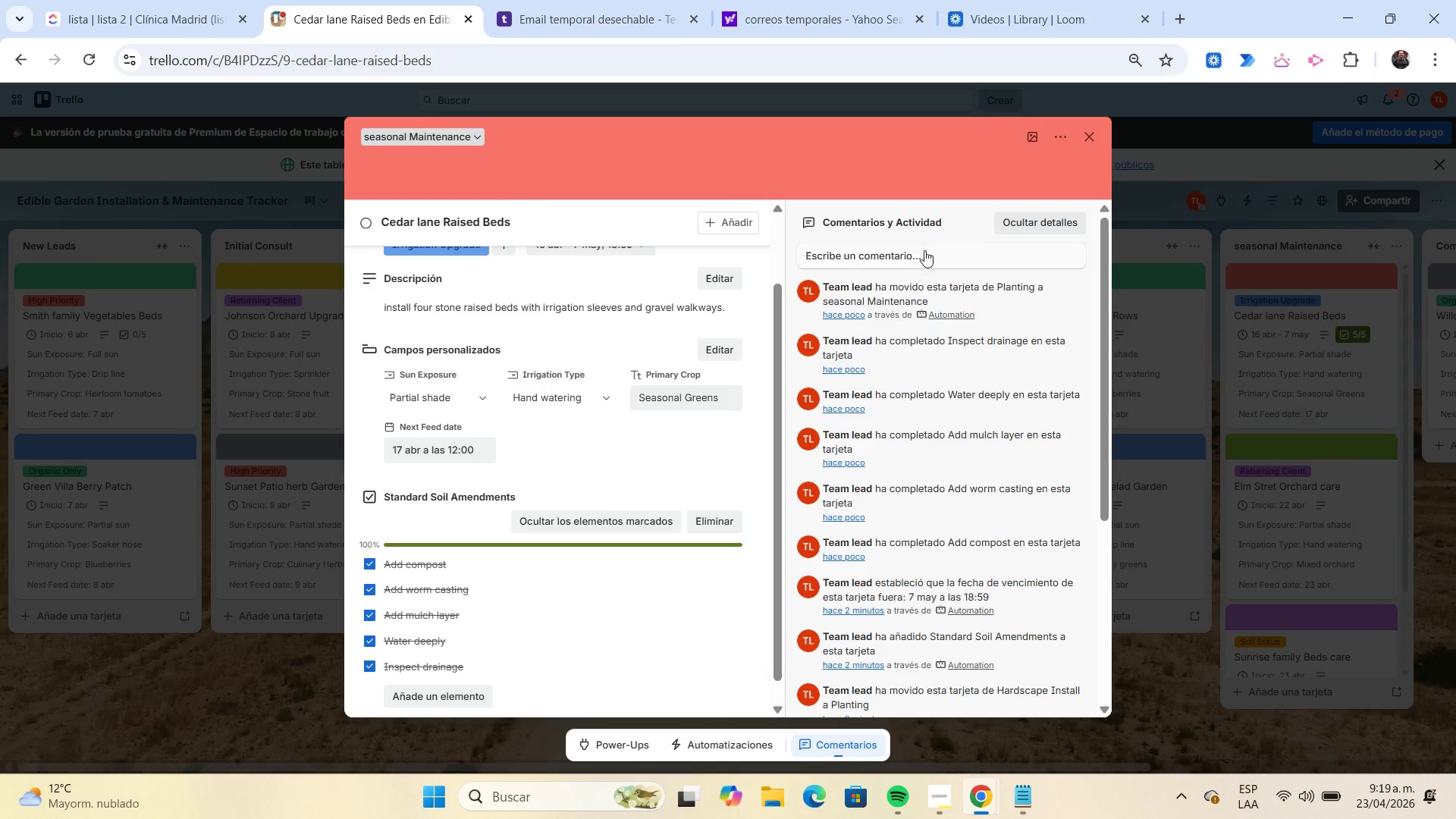 
wait(5.22)
 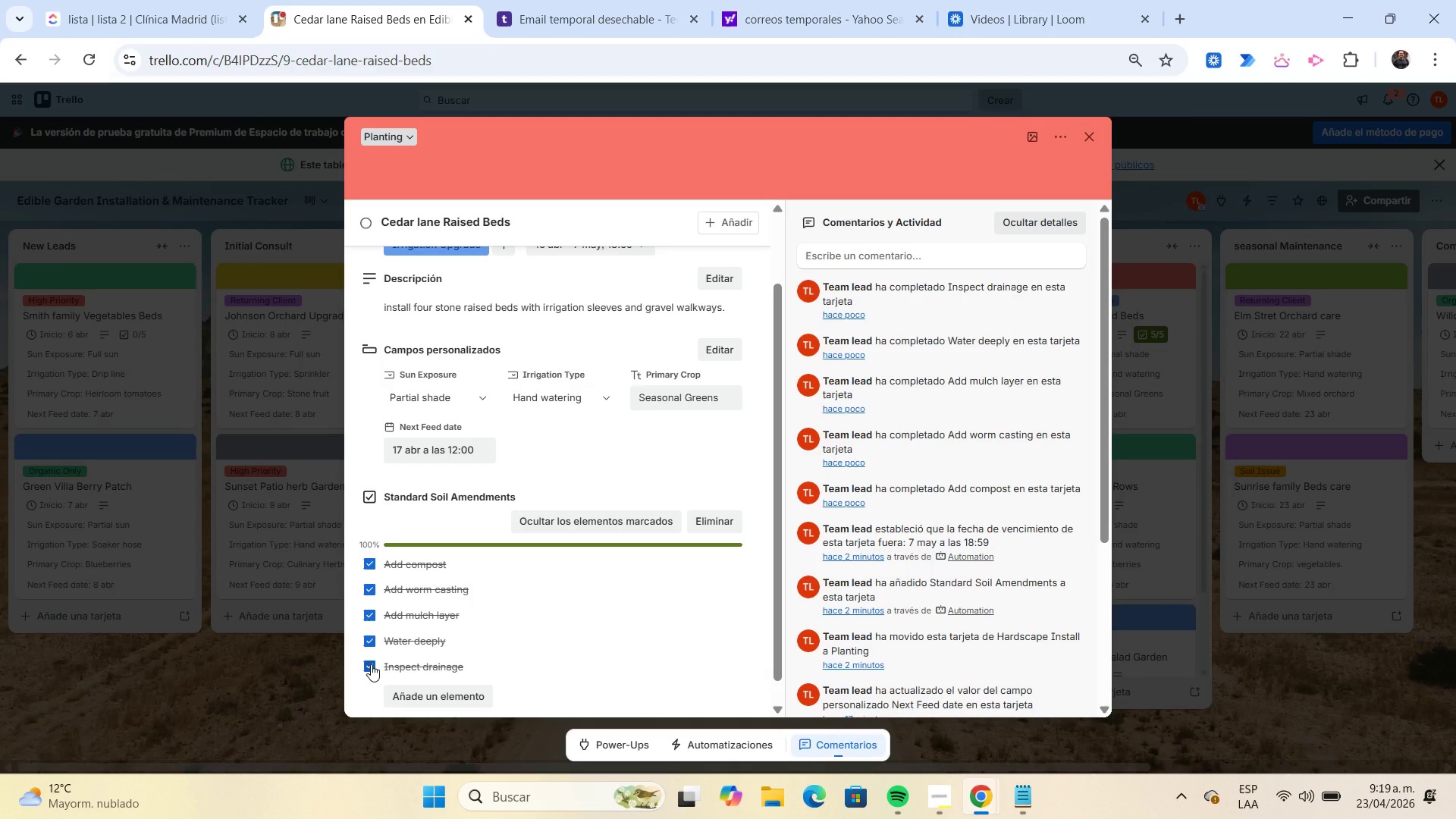 
left_click([1086, 143])
 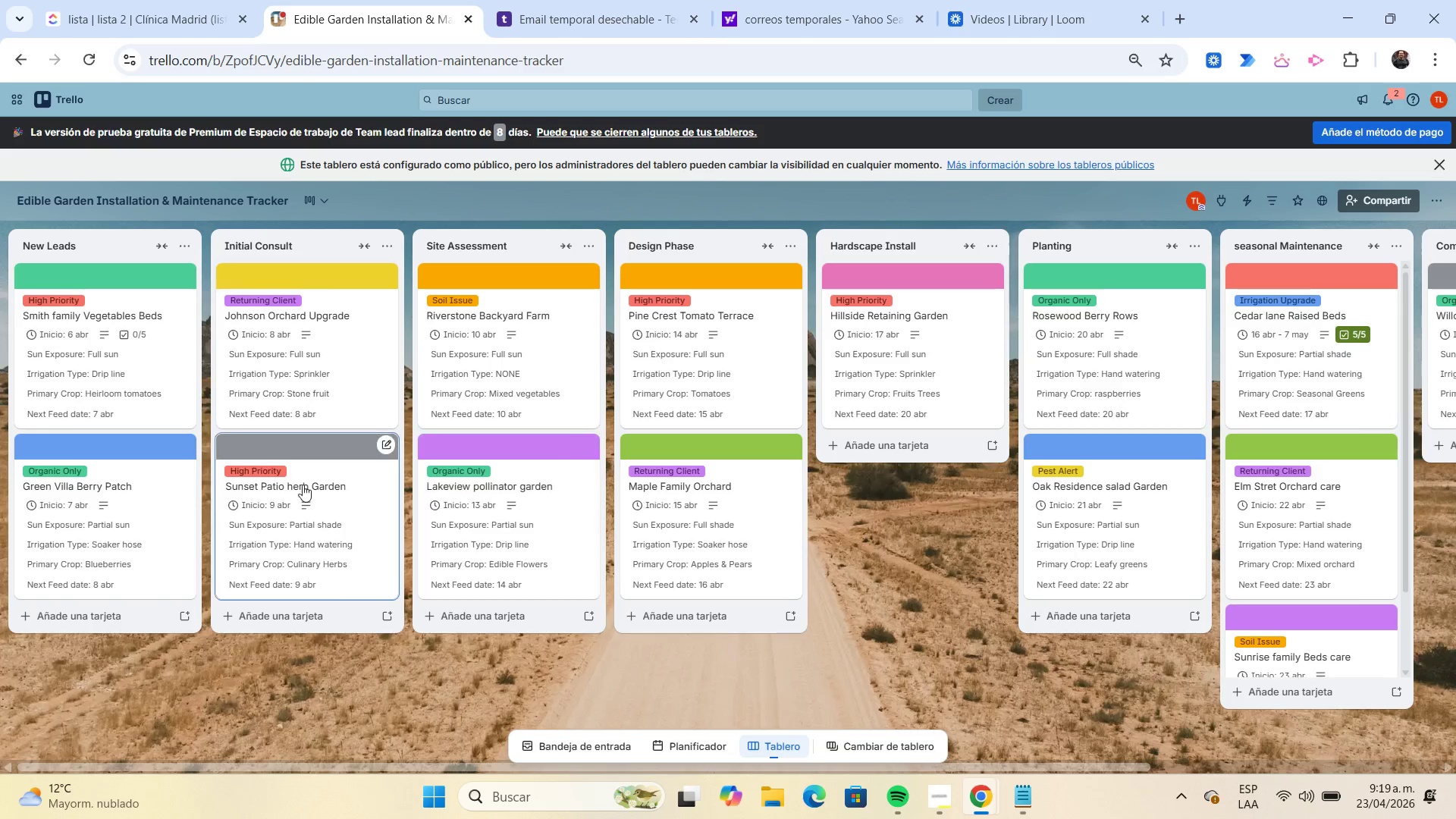 
wait(7.21)
 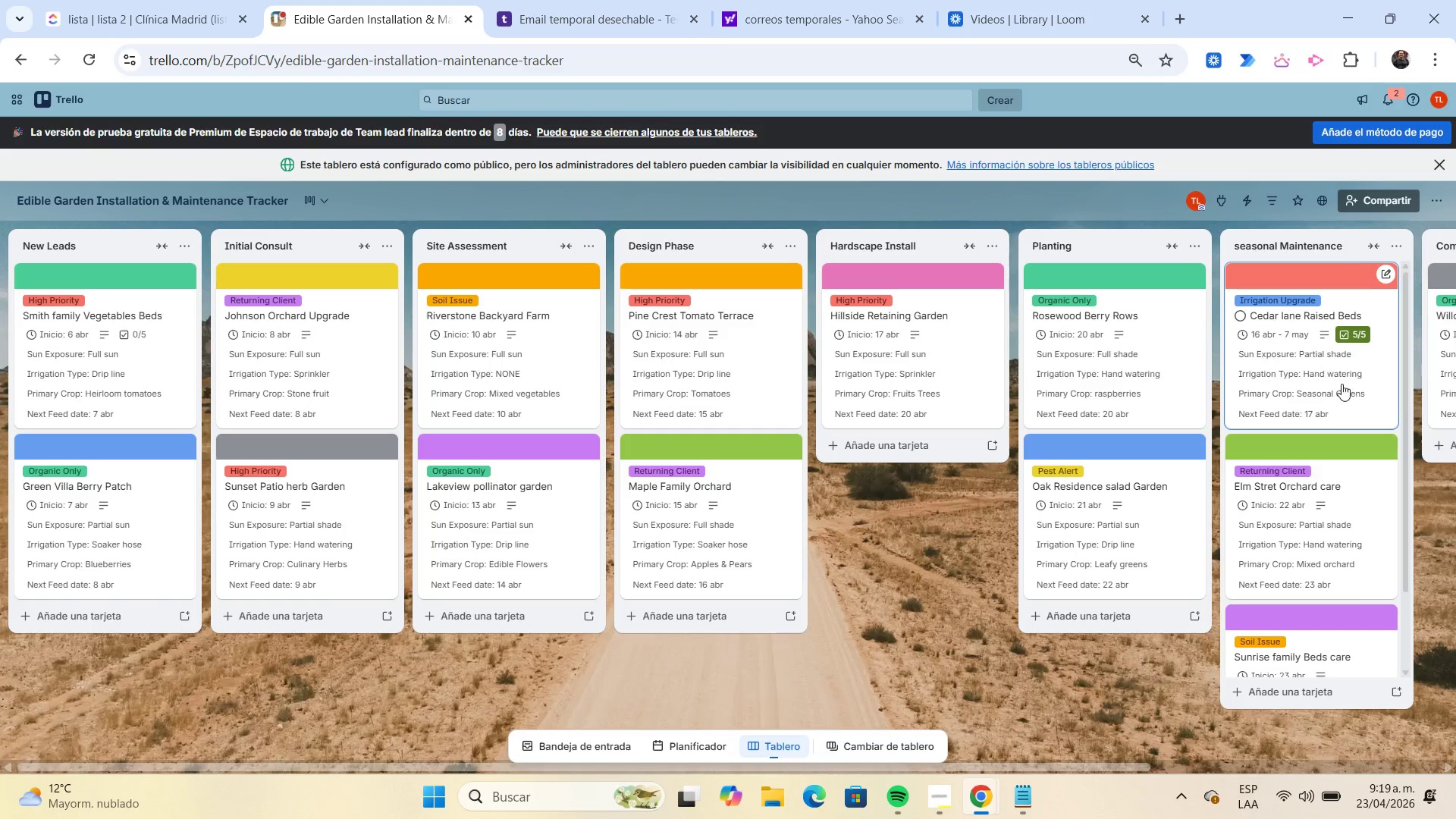 
mouse_move([246, 338])
 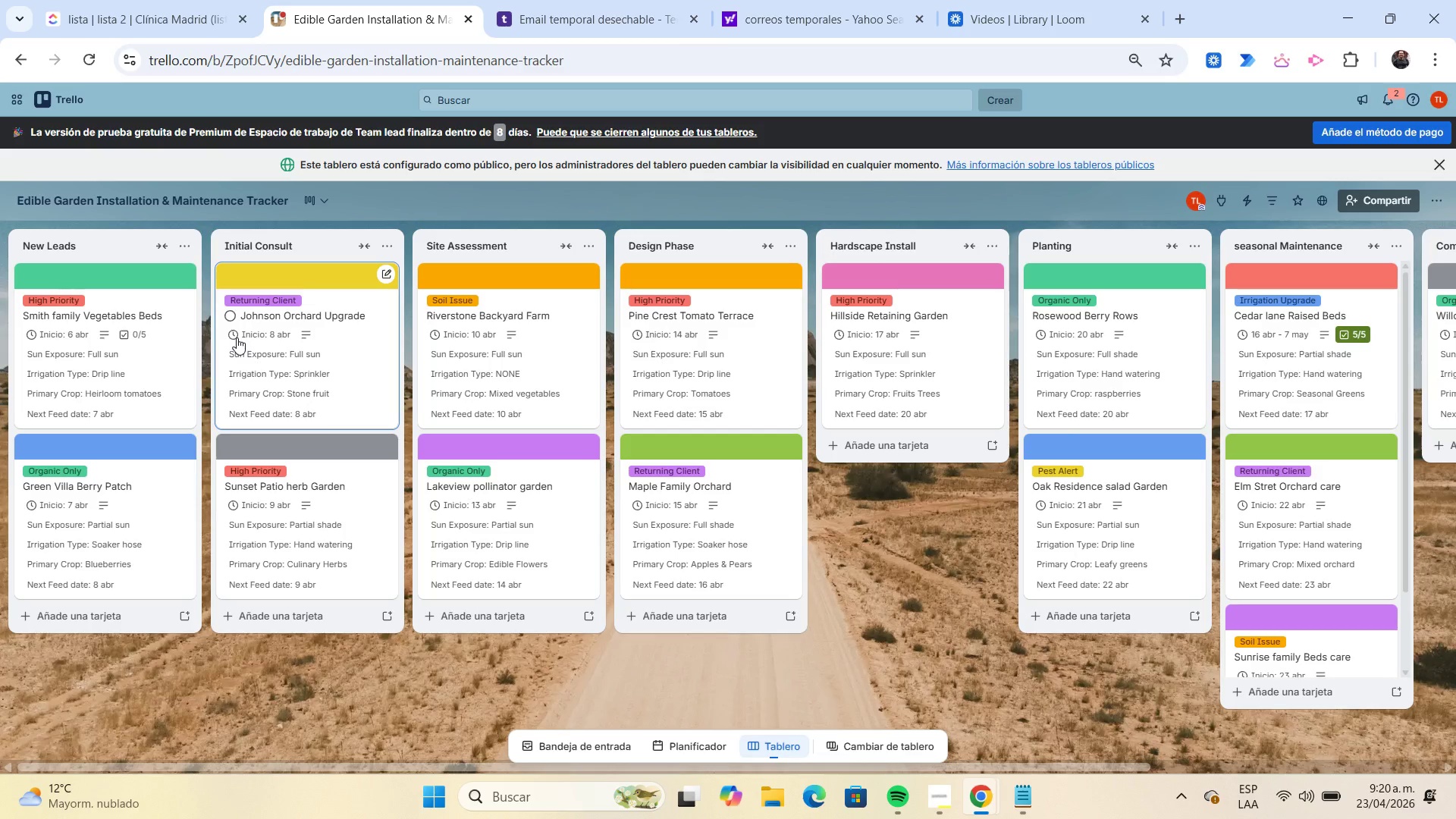 
wait(38.59)
 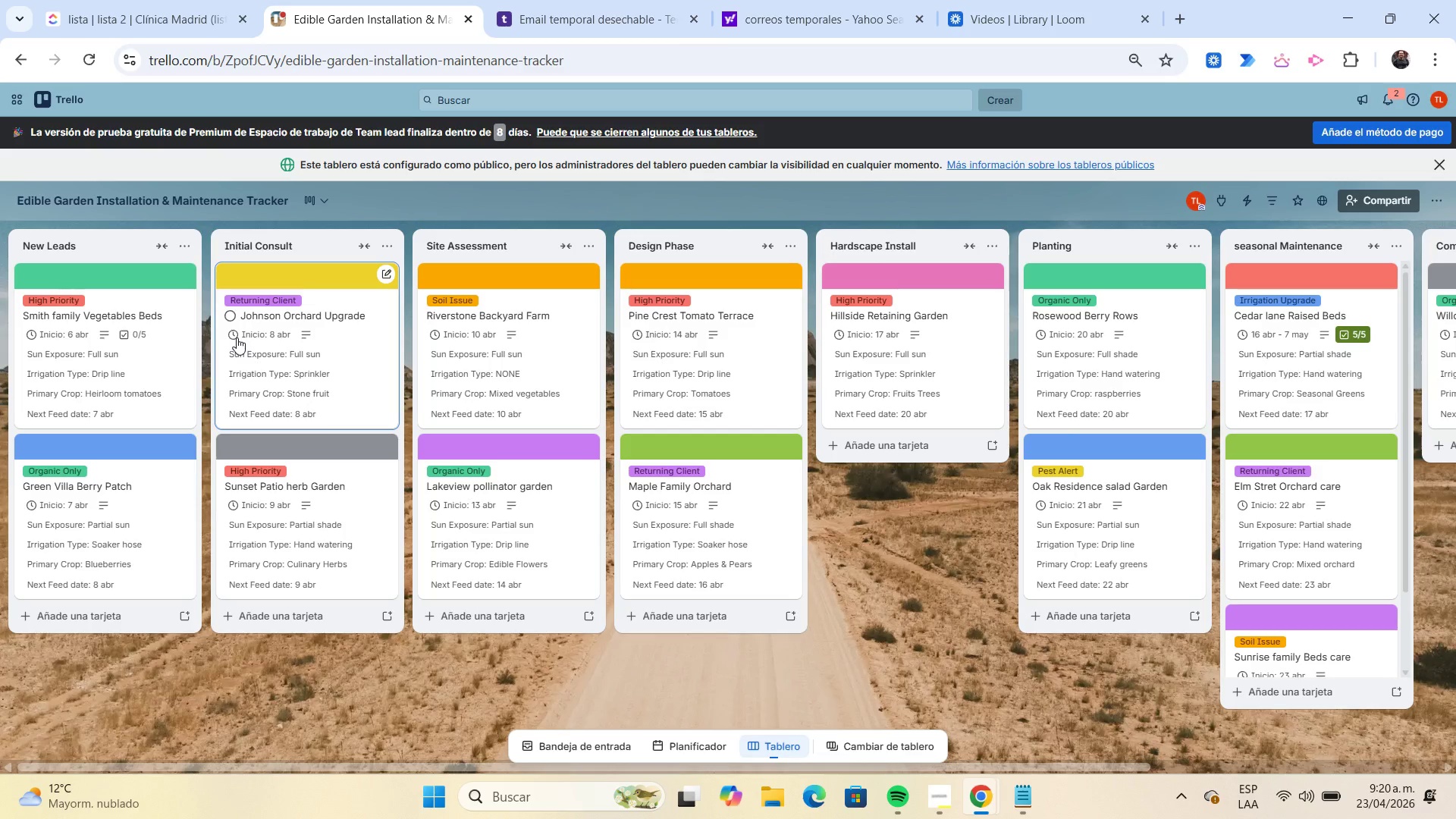 
left_click([1246, 212])
 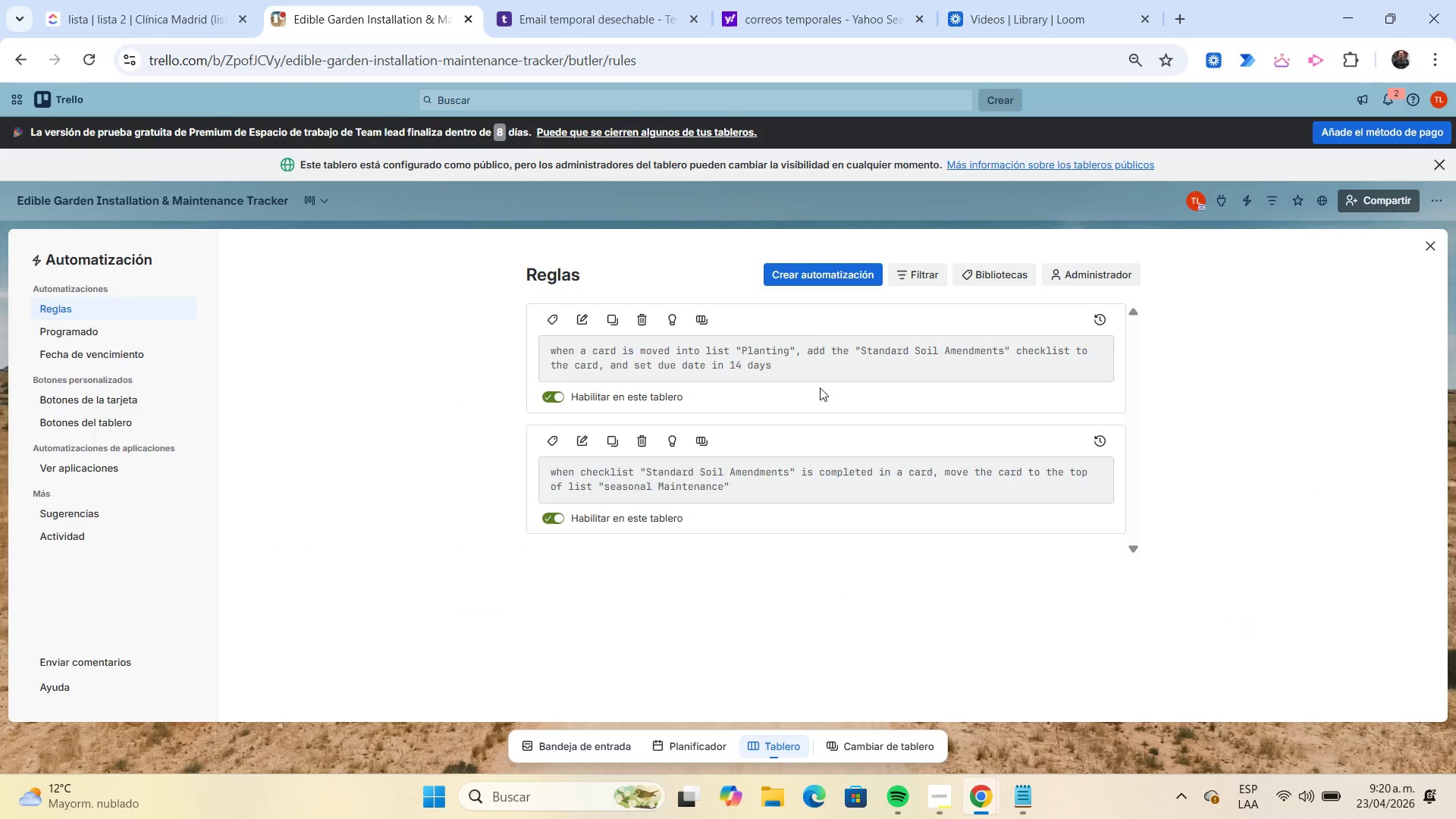 
left_click([803, 279])
 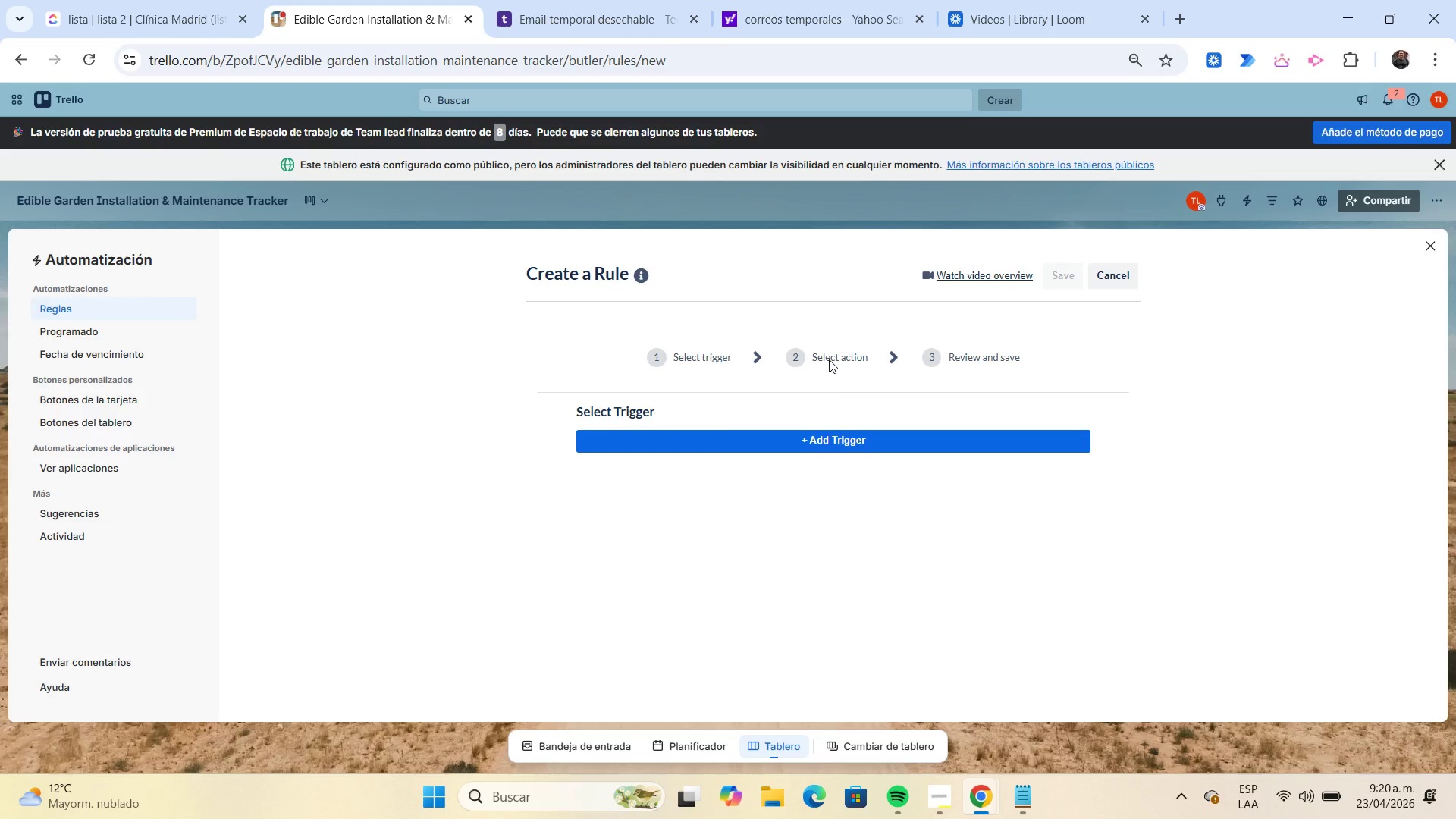 
left_click([812, 441])
 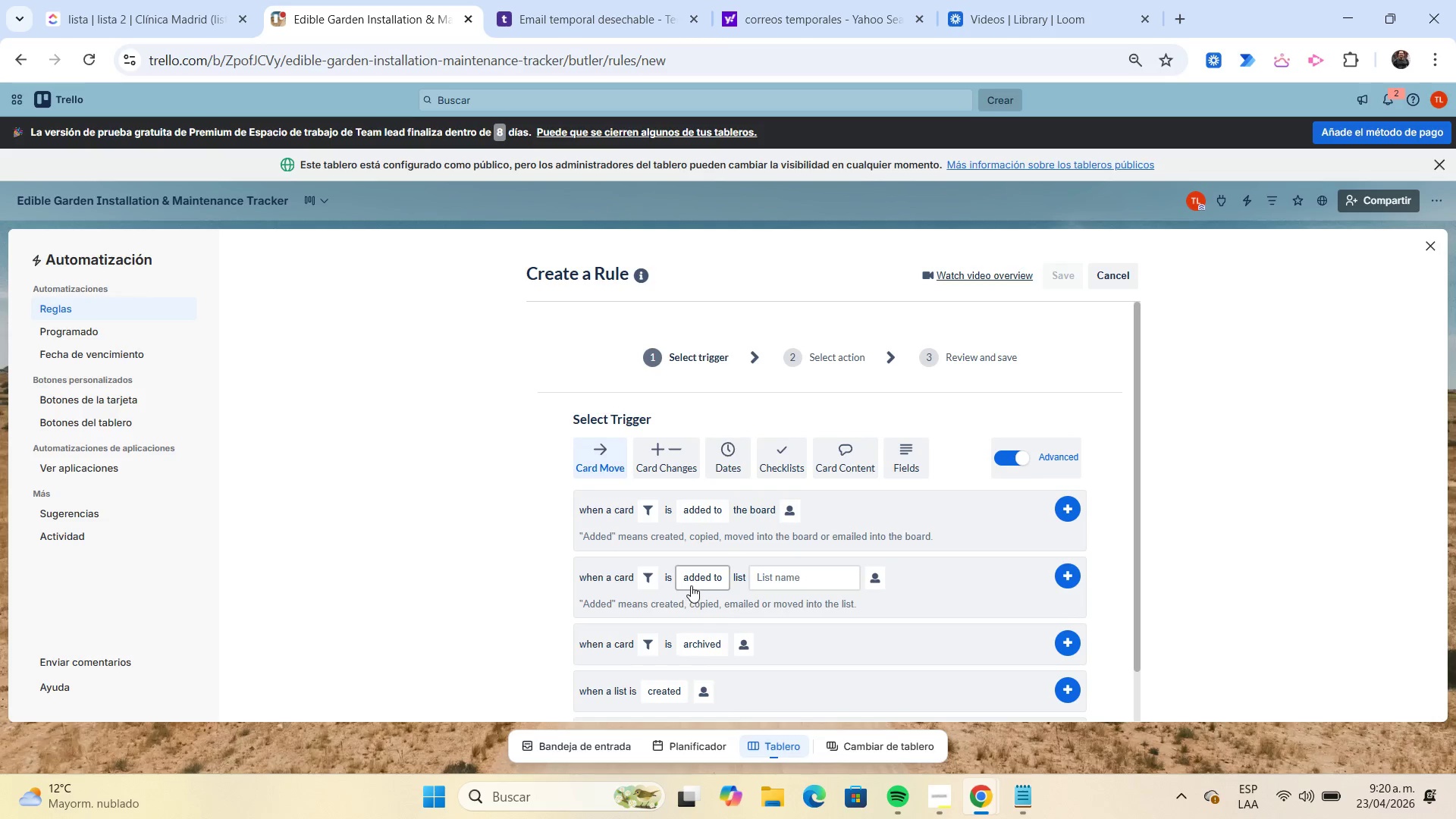 
wait(5.19)
 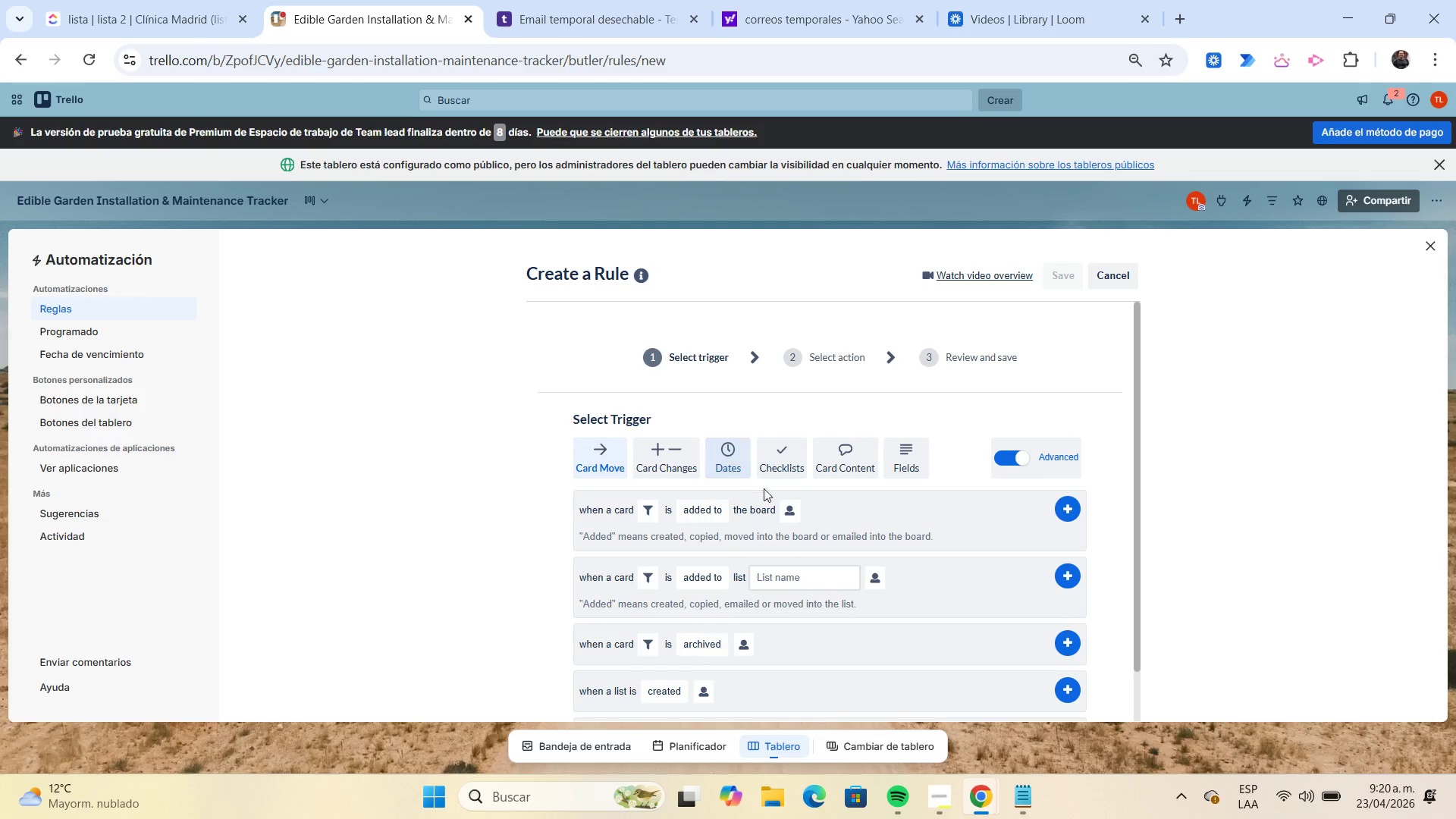 
left_click([709, 524])
 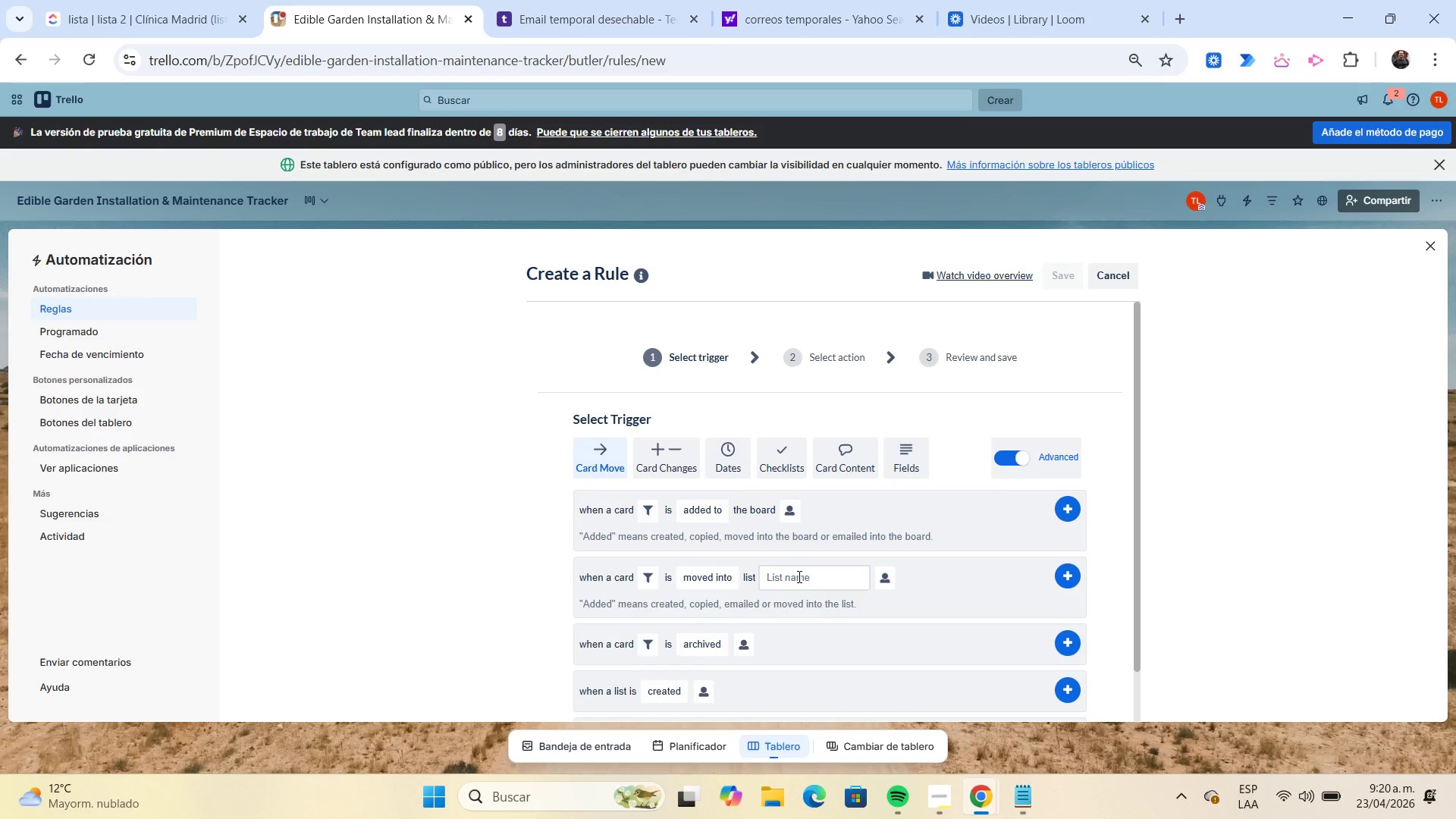 
left_click([798, 576])
 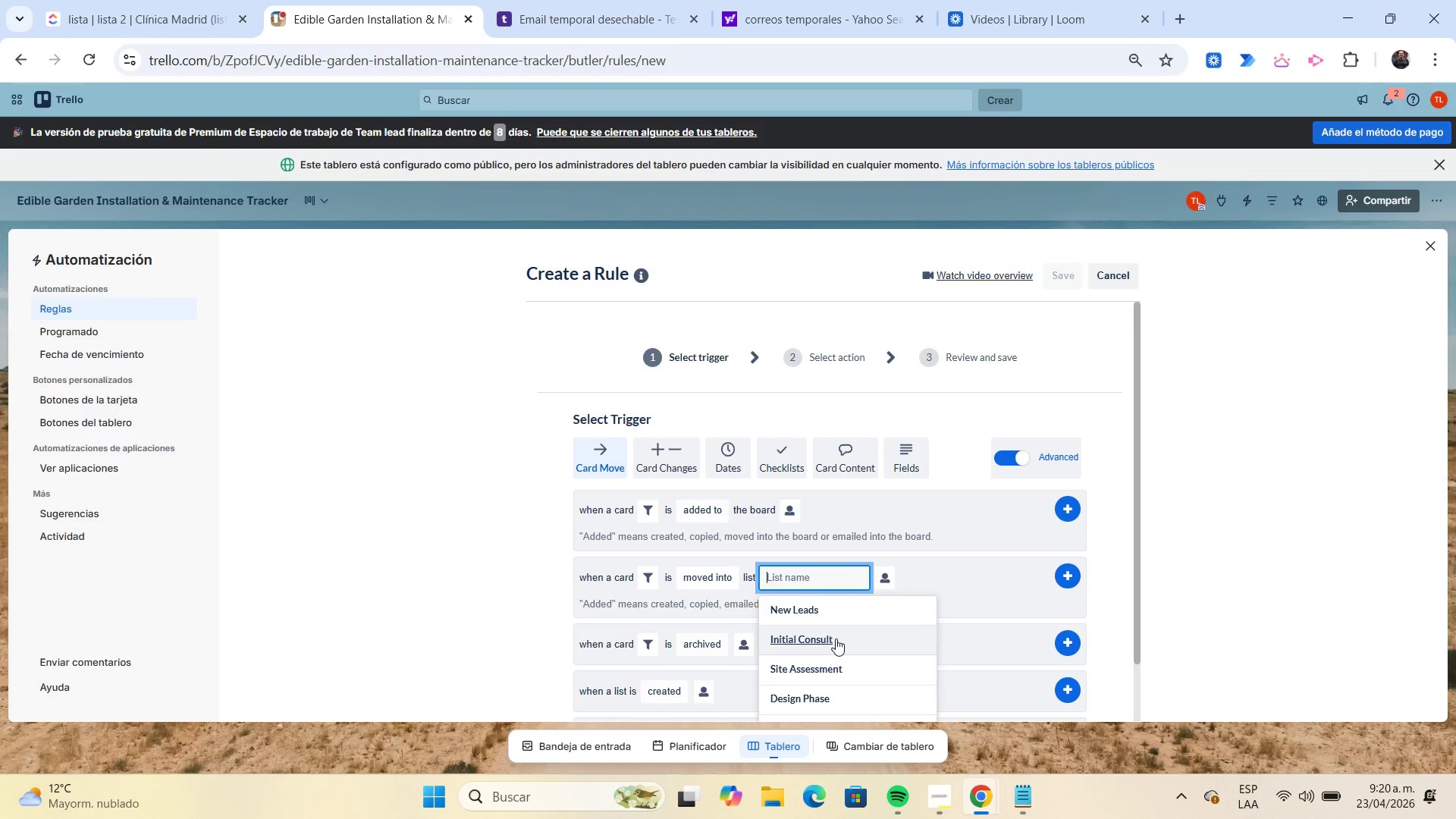 
left_click([836, 639])
 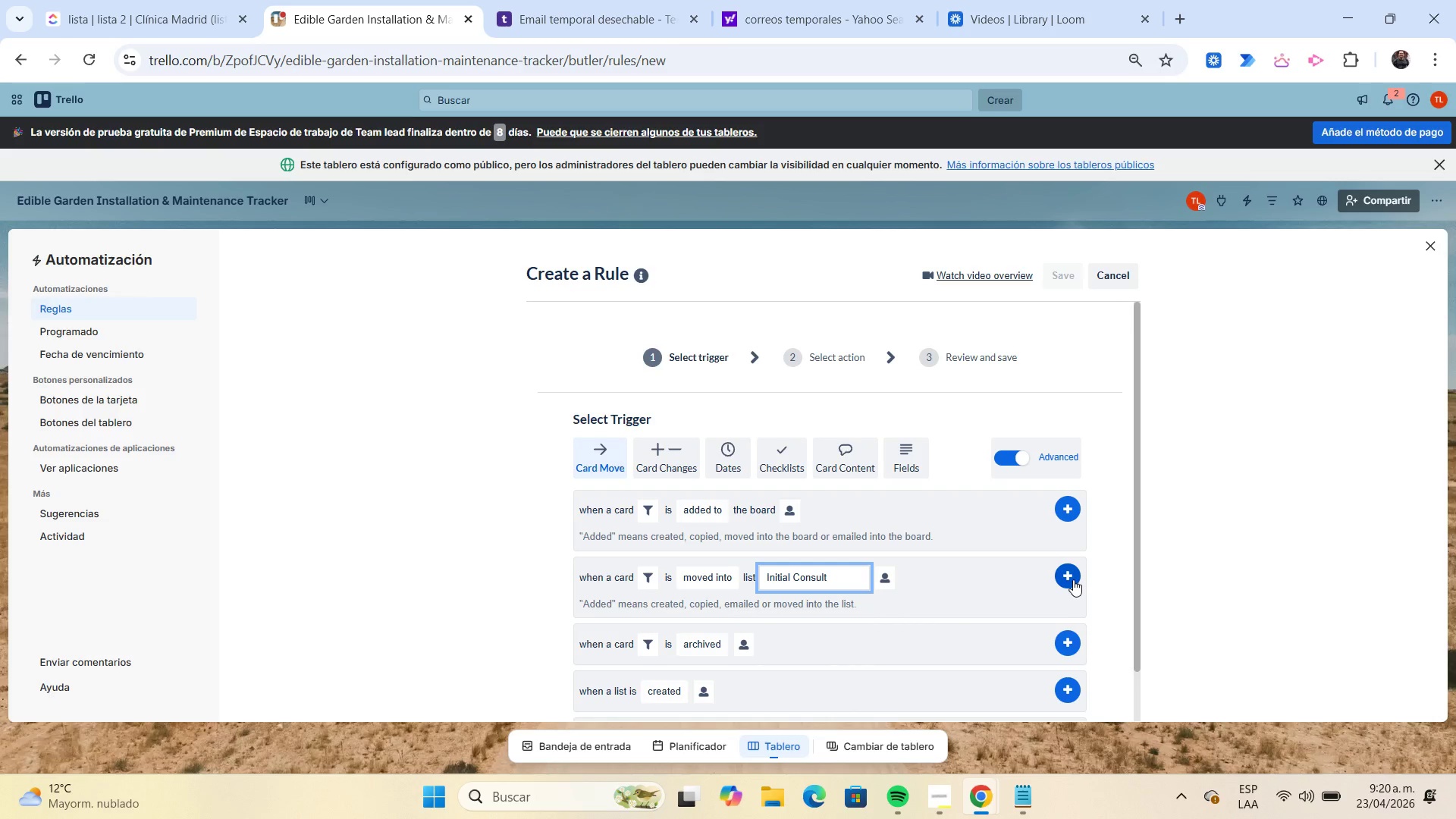 
left_click([1073, 579])
 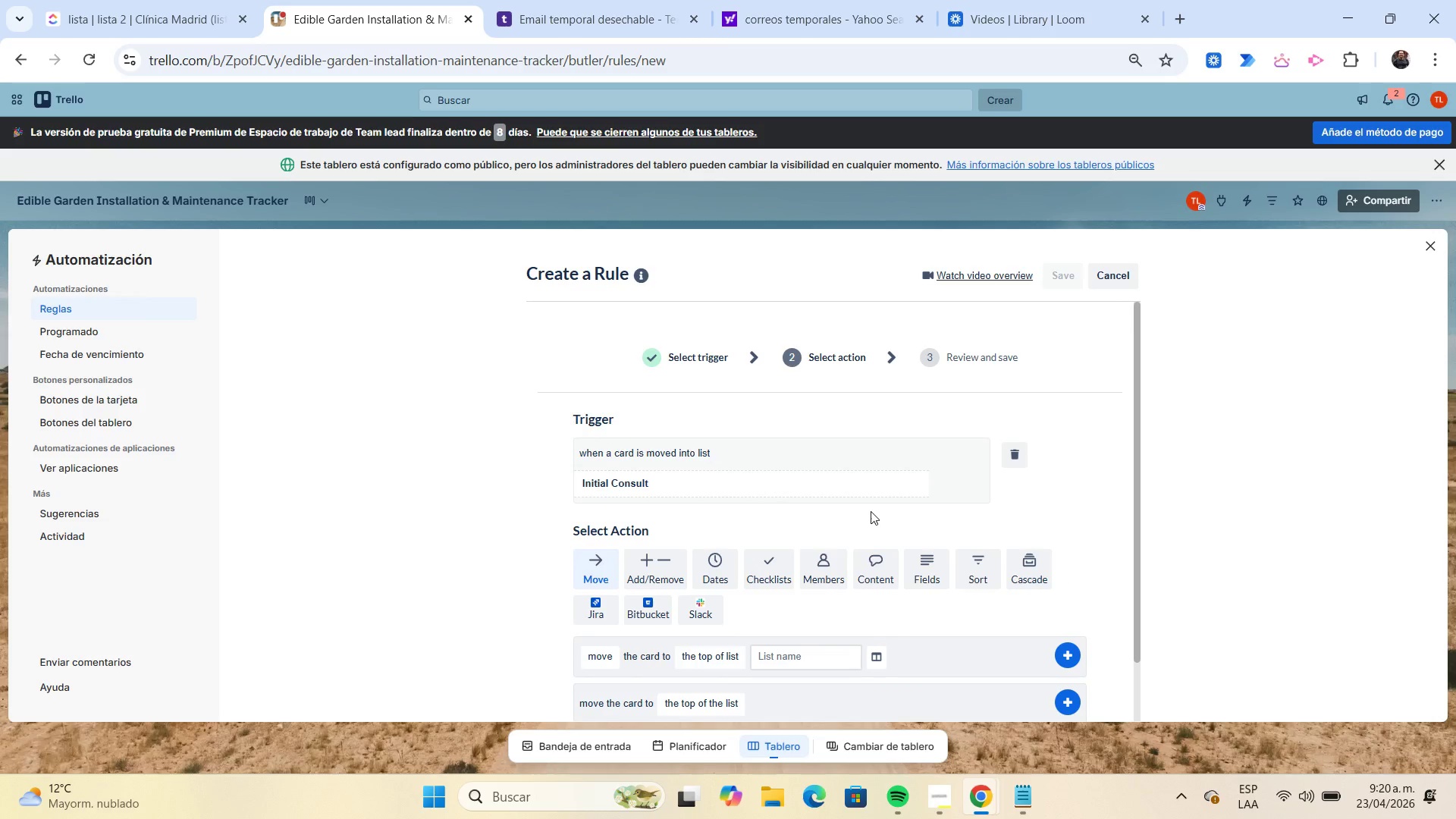 
left_click([815, 570])
 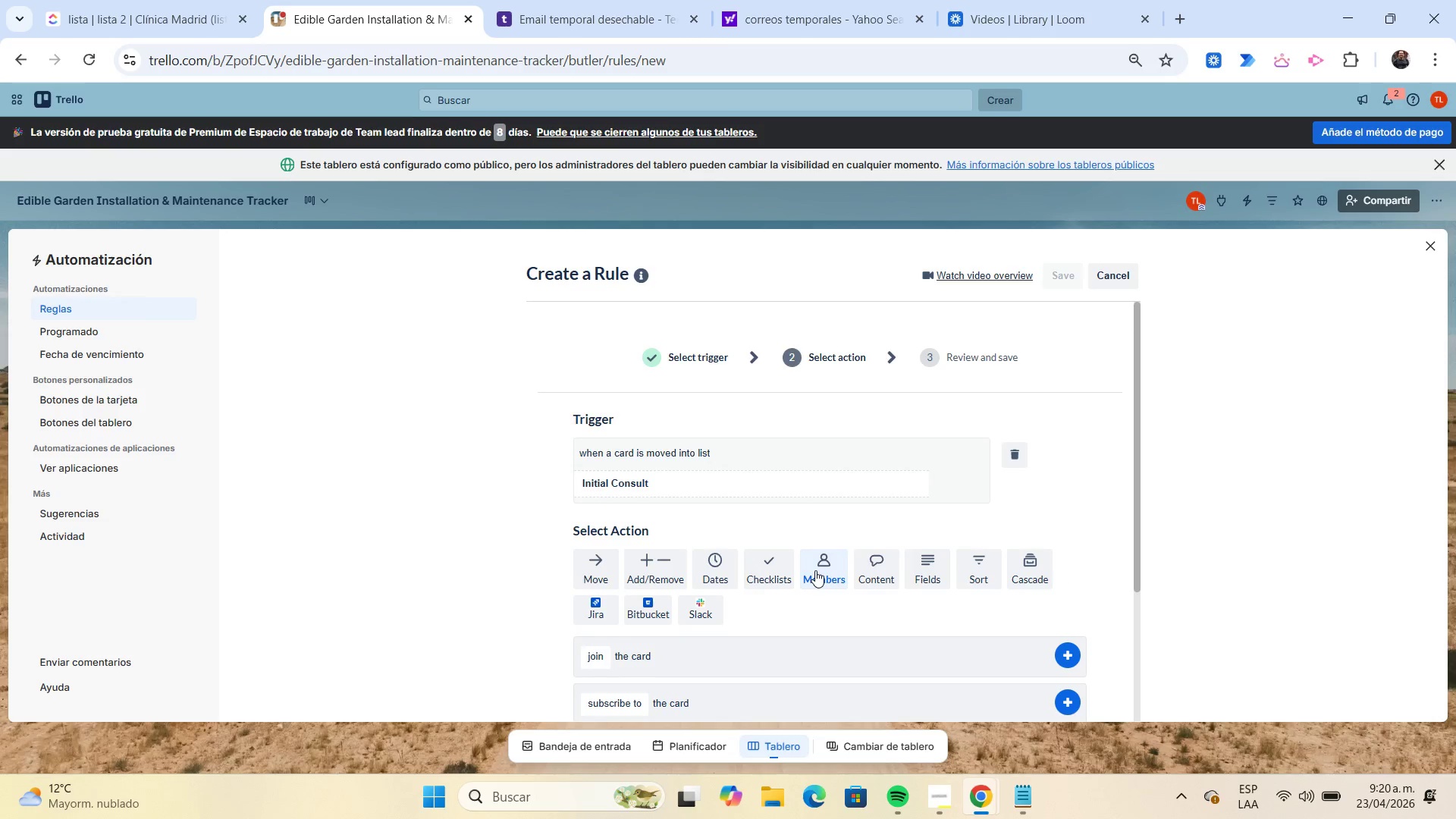 
scroll: coordinate [815, 570], scroll_direction: down, amount: 2.0
 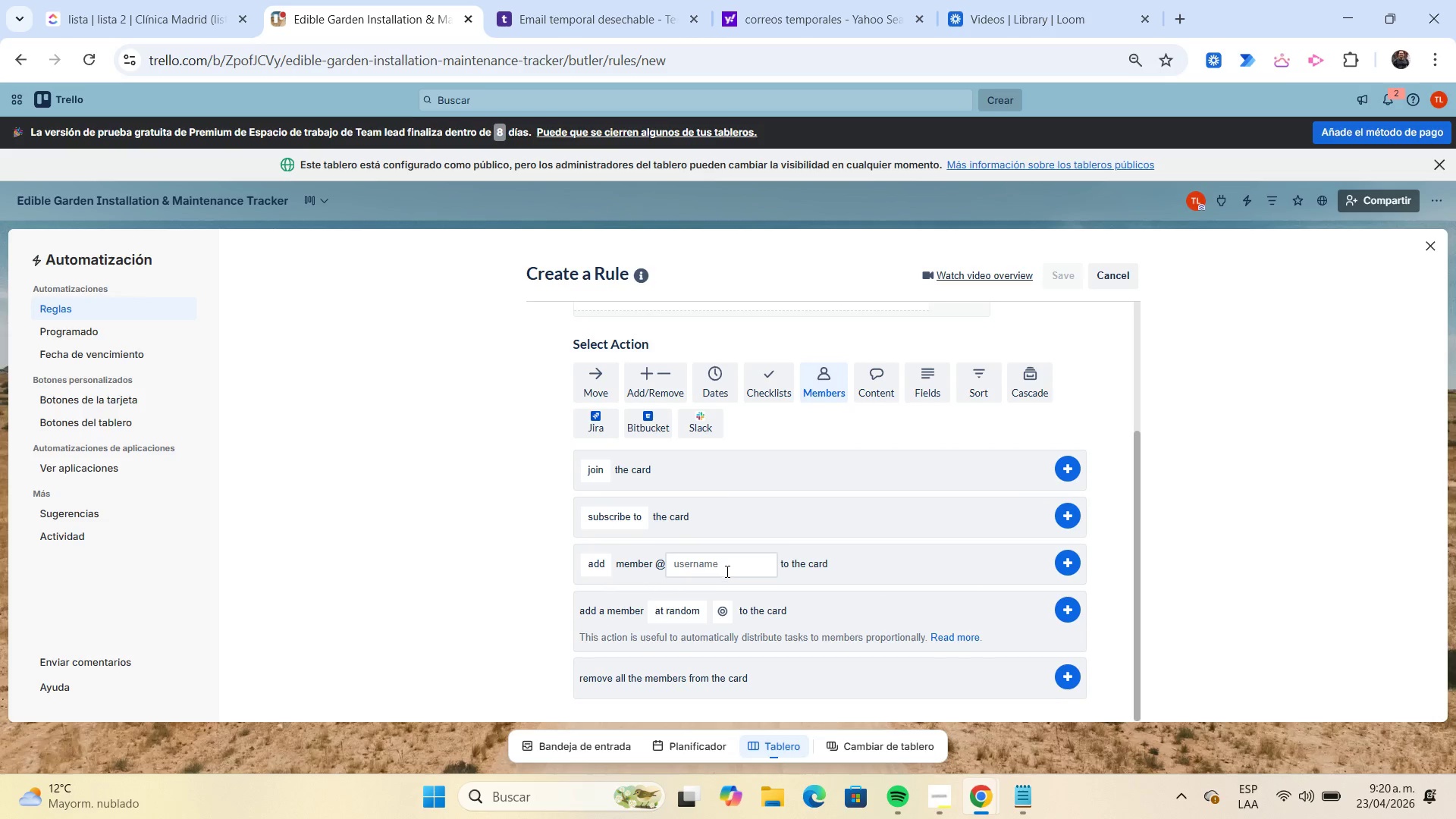 
left_click([724, 566])
 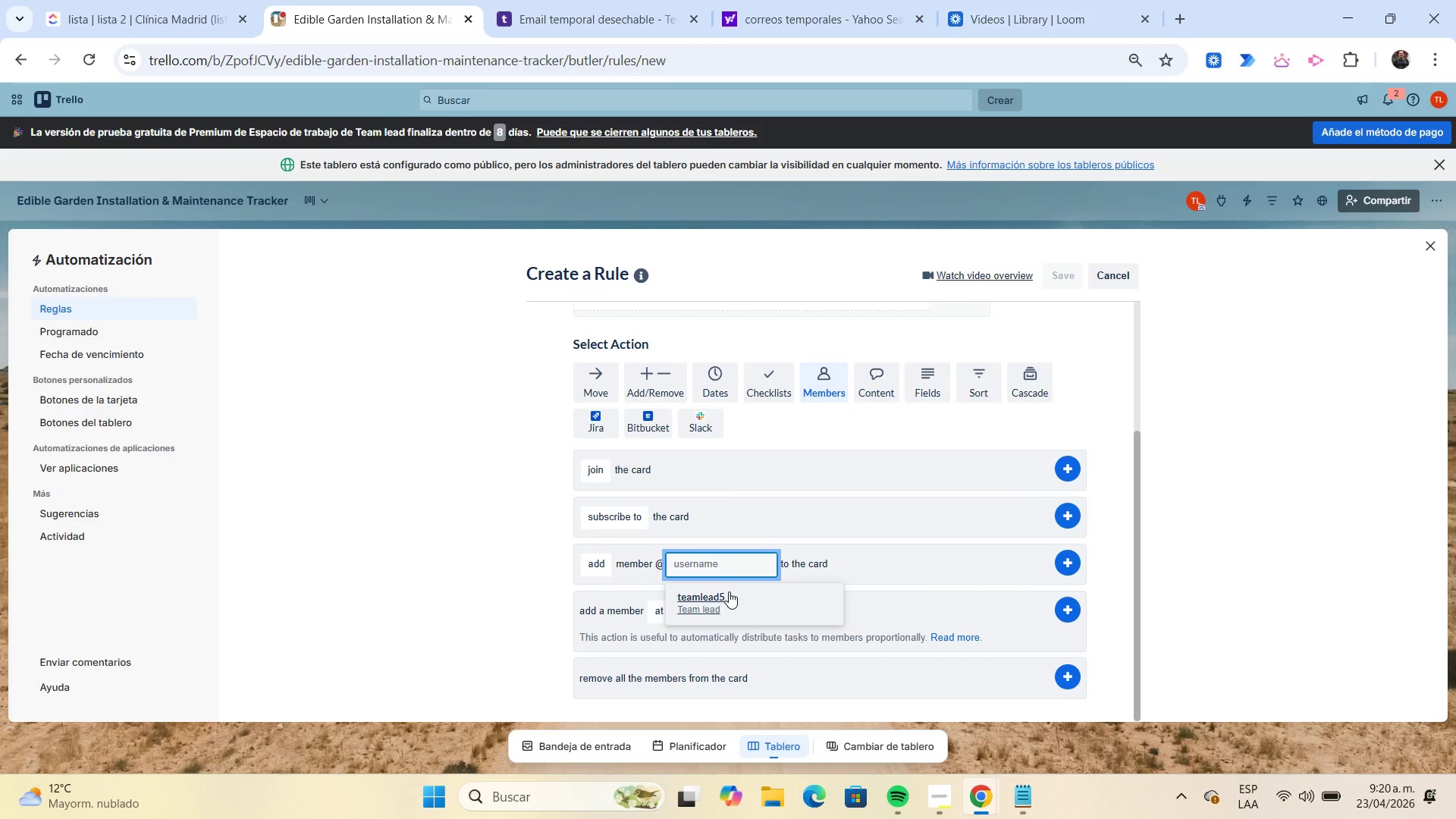 
left_click([729, 592])
 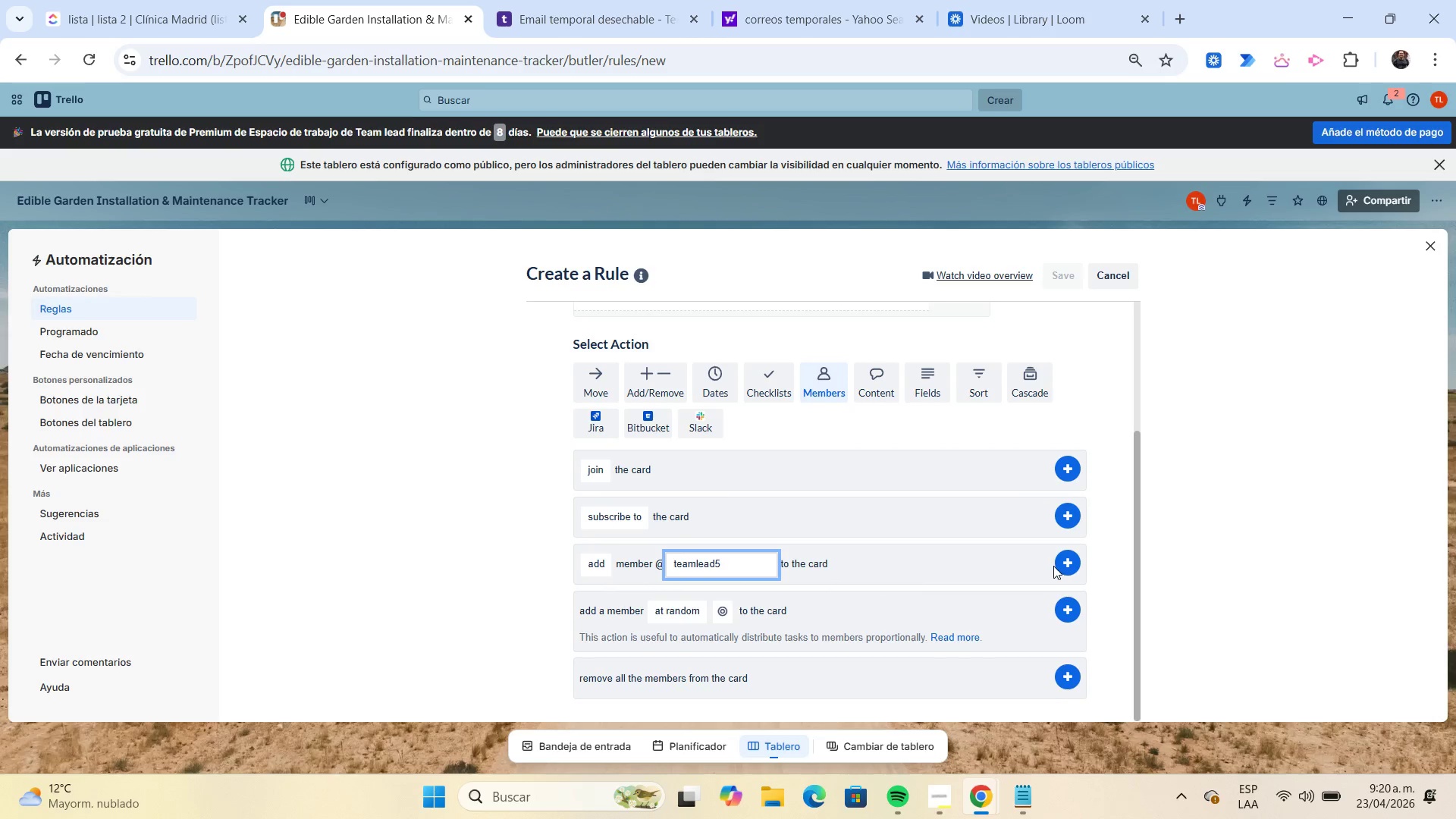 
left_click([1056, 566])
 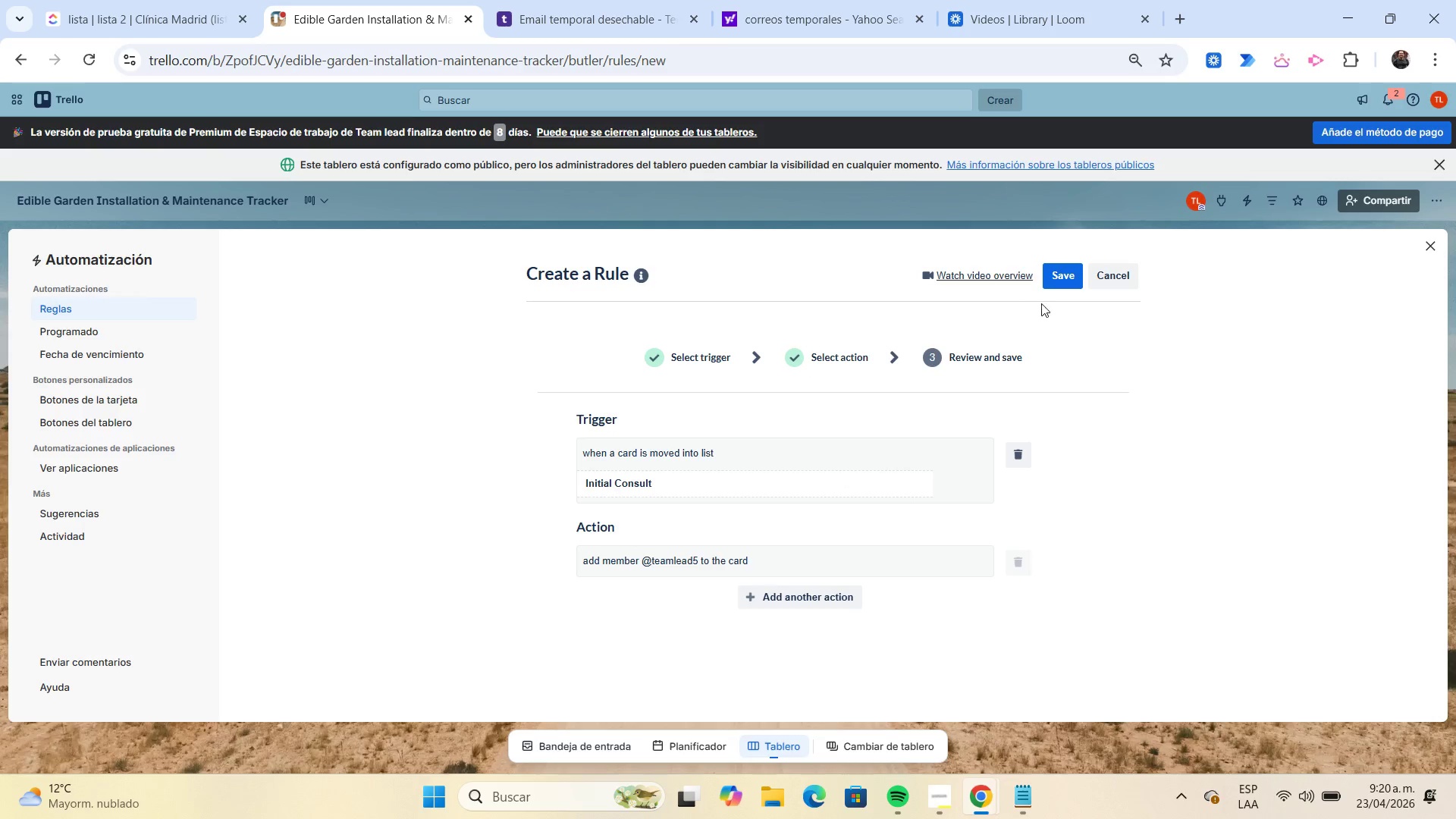 
left_click([1049, 281])
 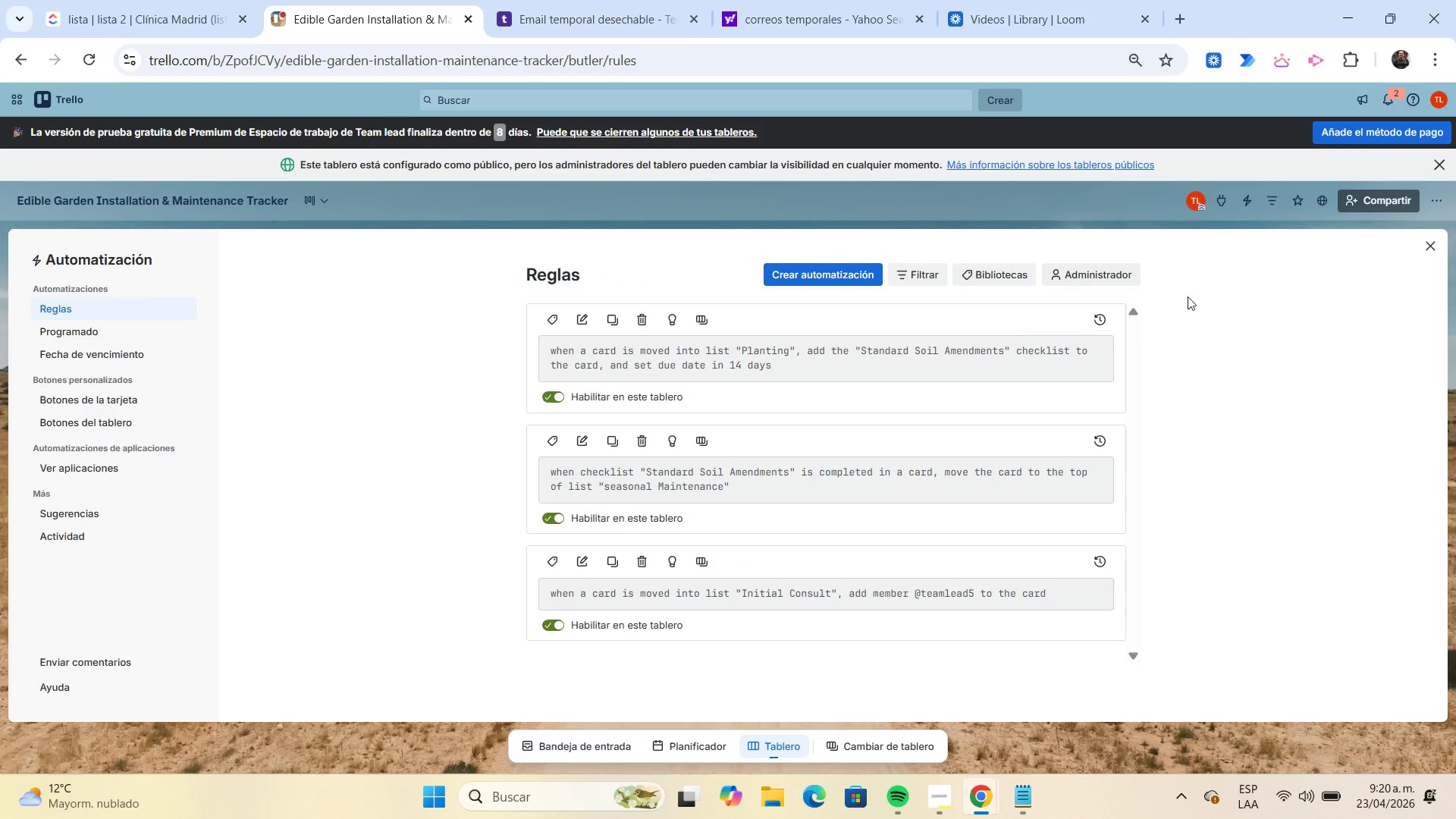 
wait(5.45)
 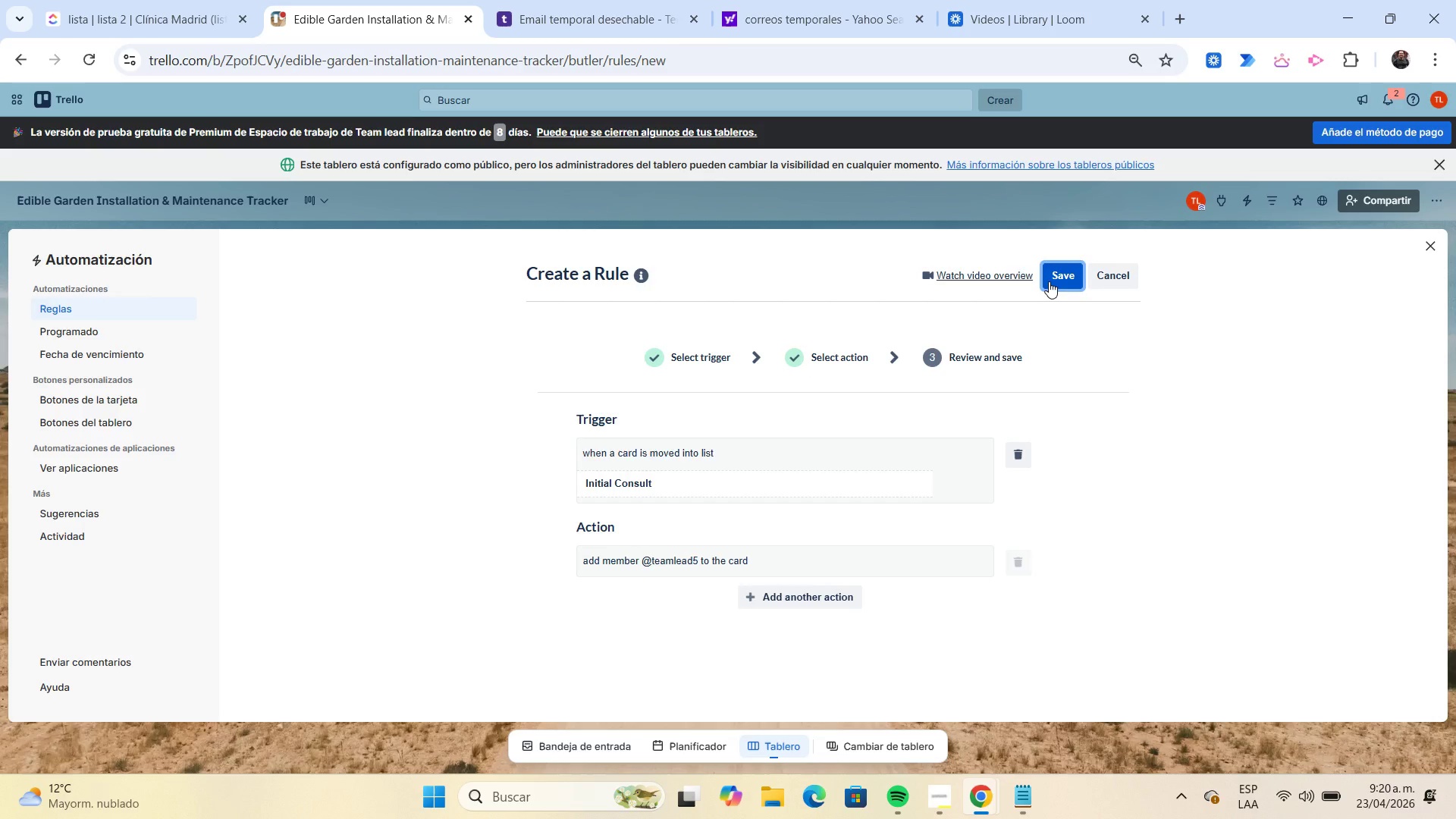 
left_click([1426, 247])
 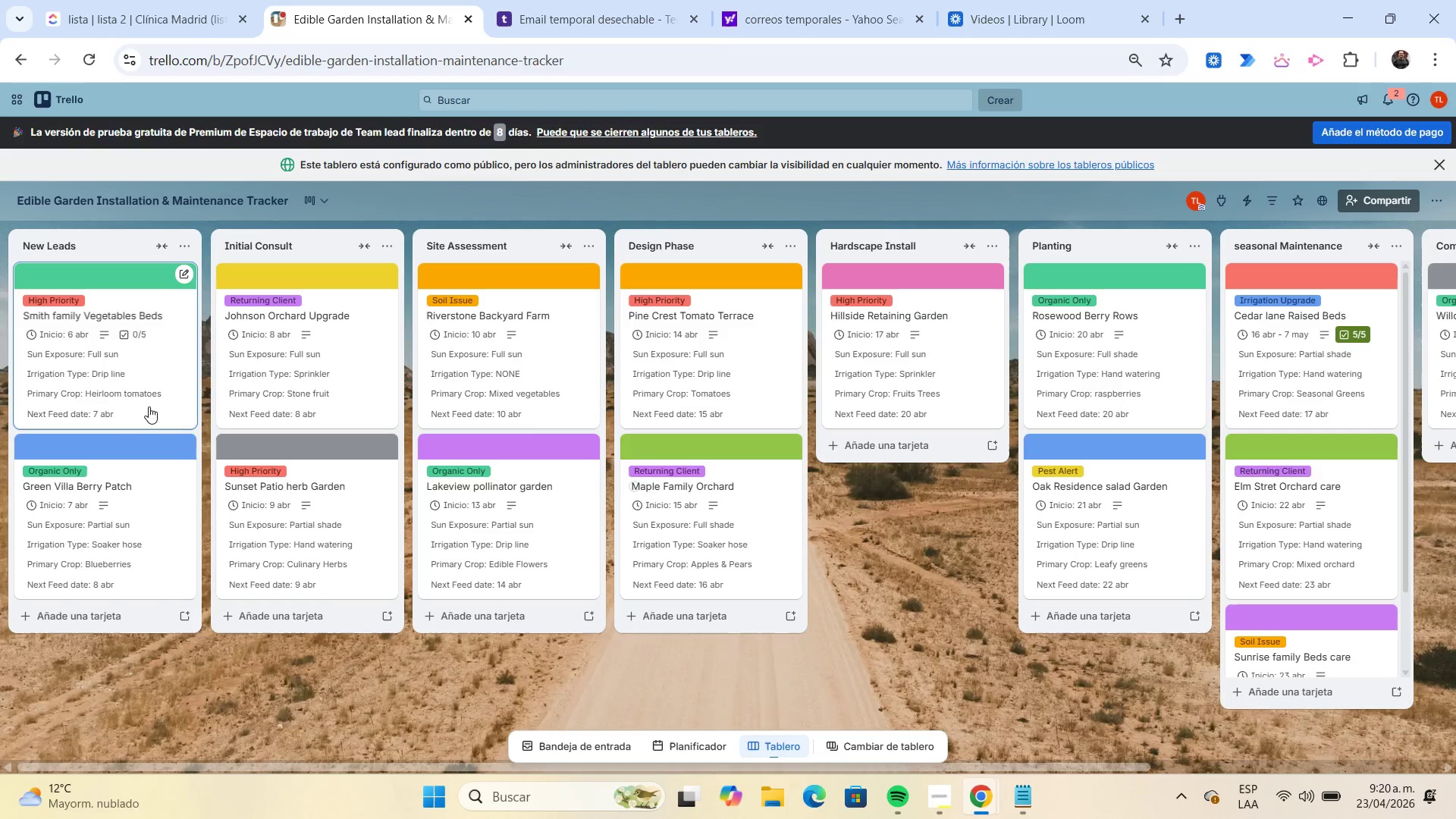 
left_click_drag(start_coordinate=[134, 383], to_coordinate=[246, 368])
 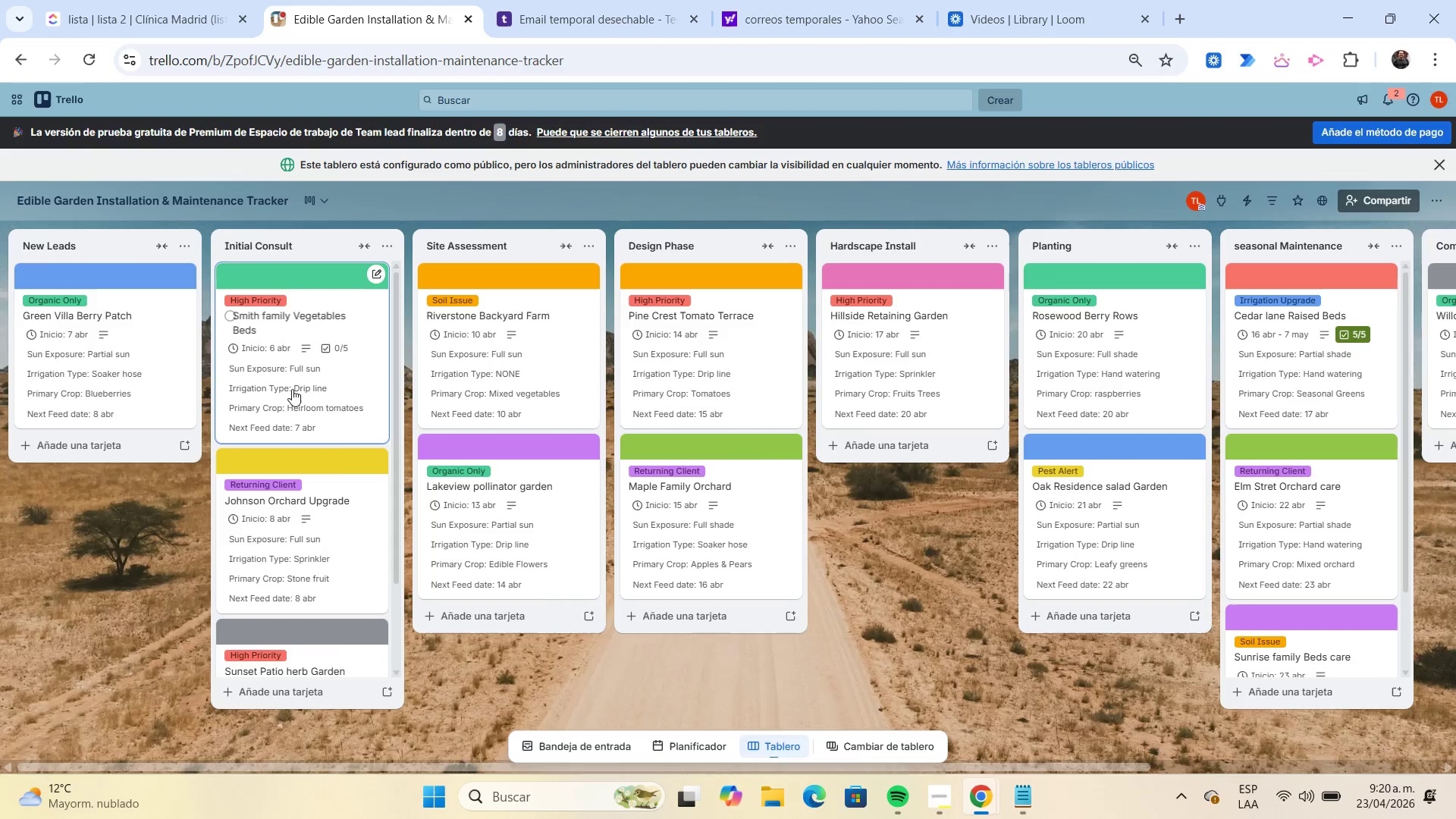 
mouse_move([303, 393])
 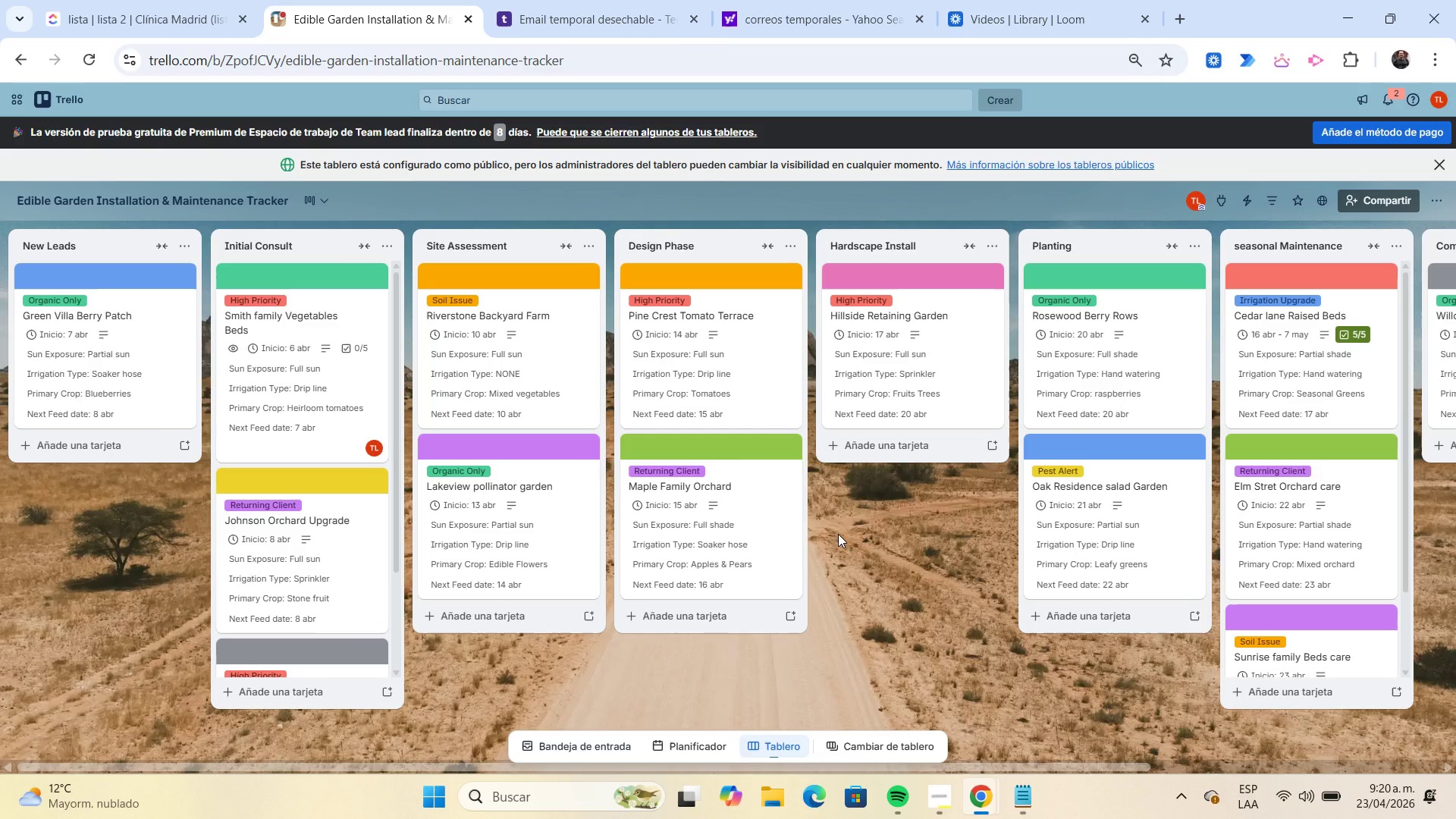 
wait(9.78)
 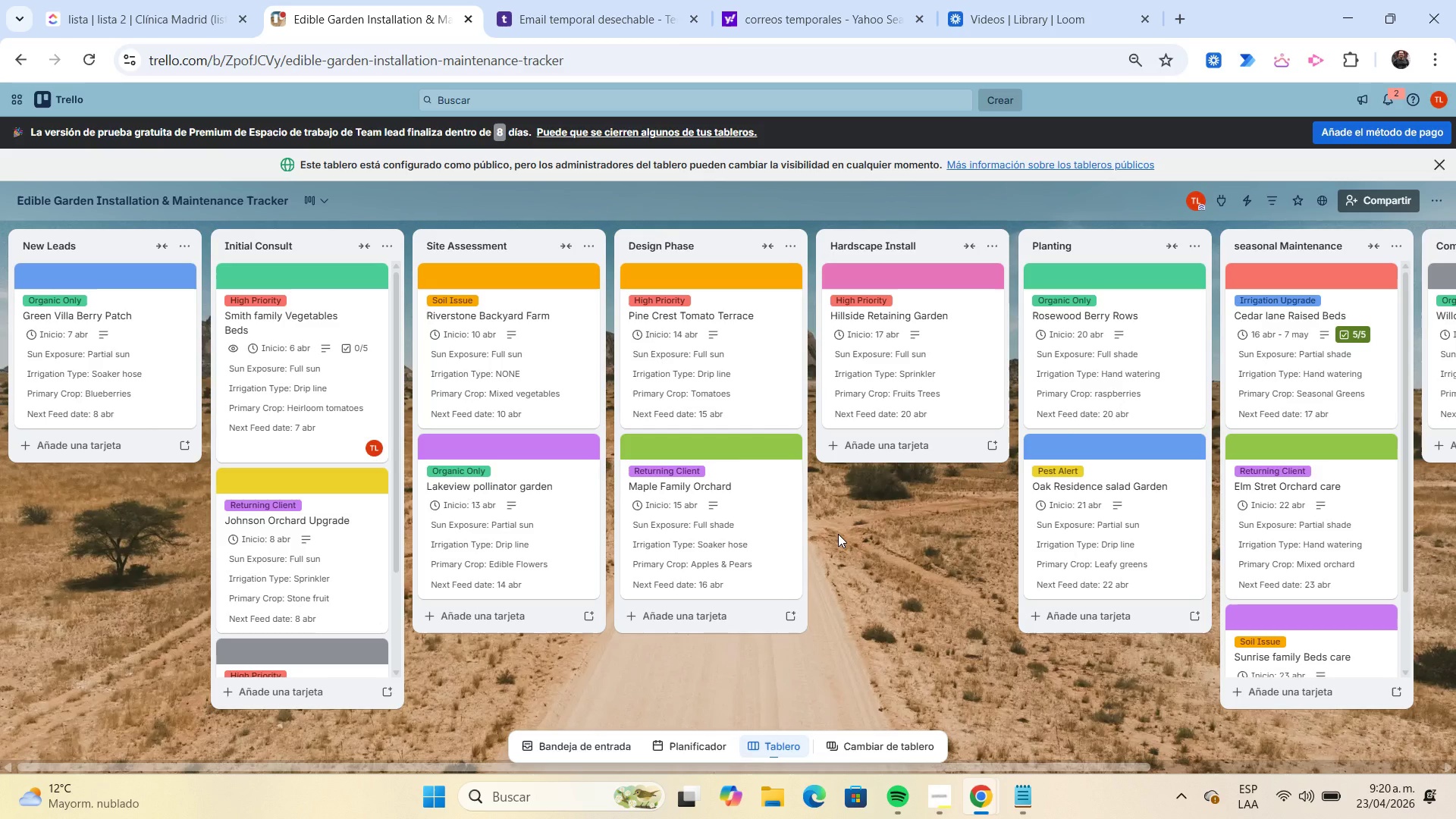 
left_click([1245, 206])
 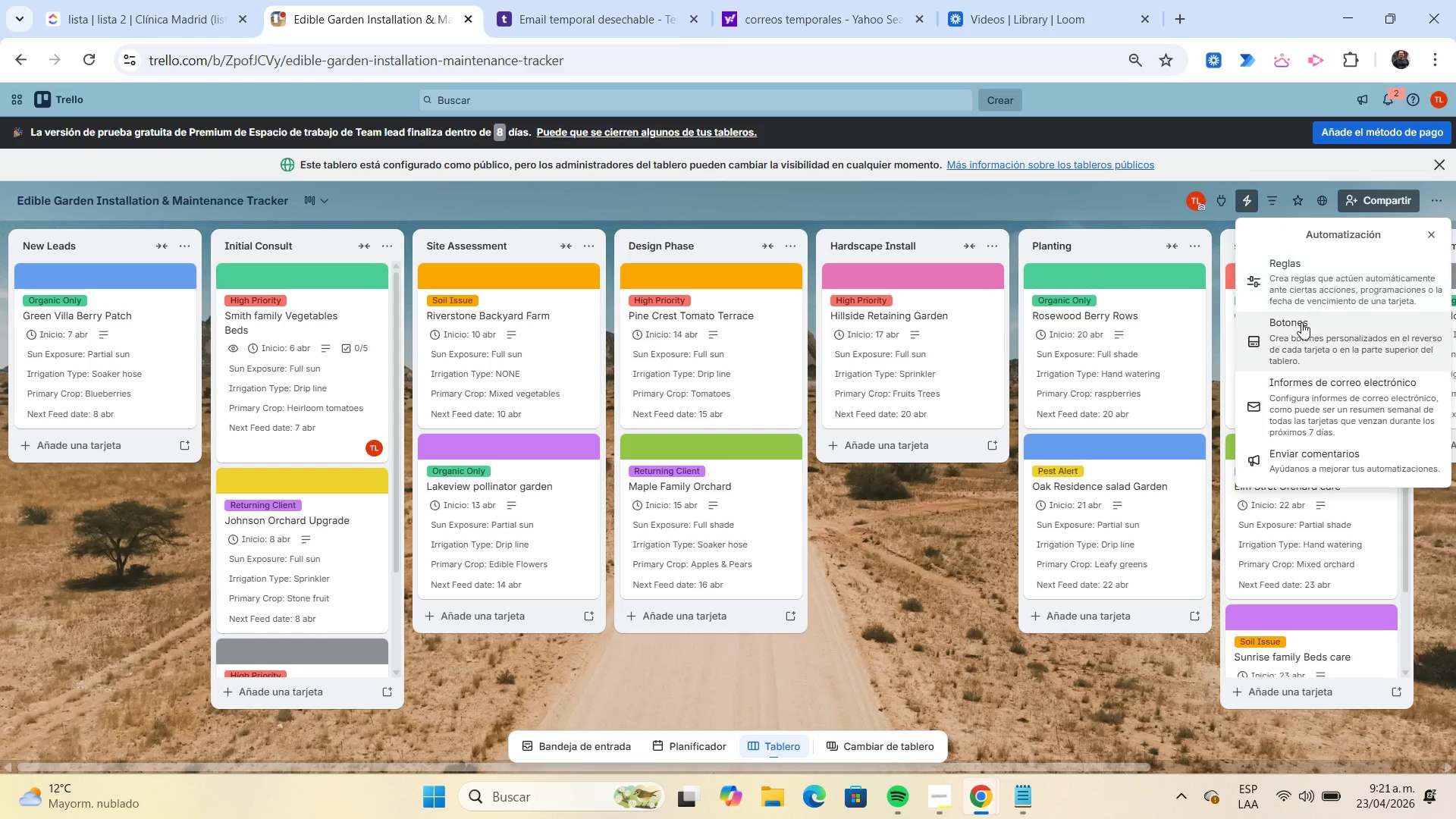 
left_click([1300, 331])
 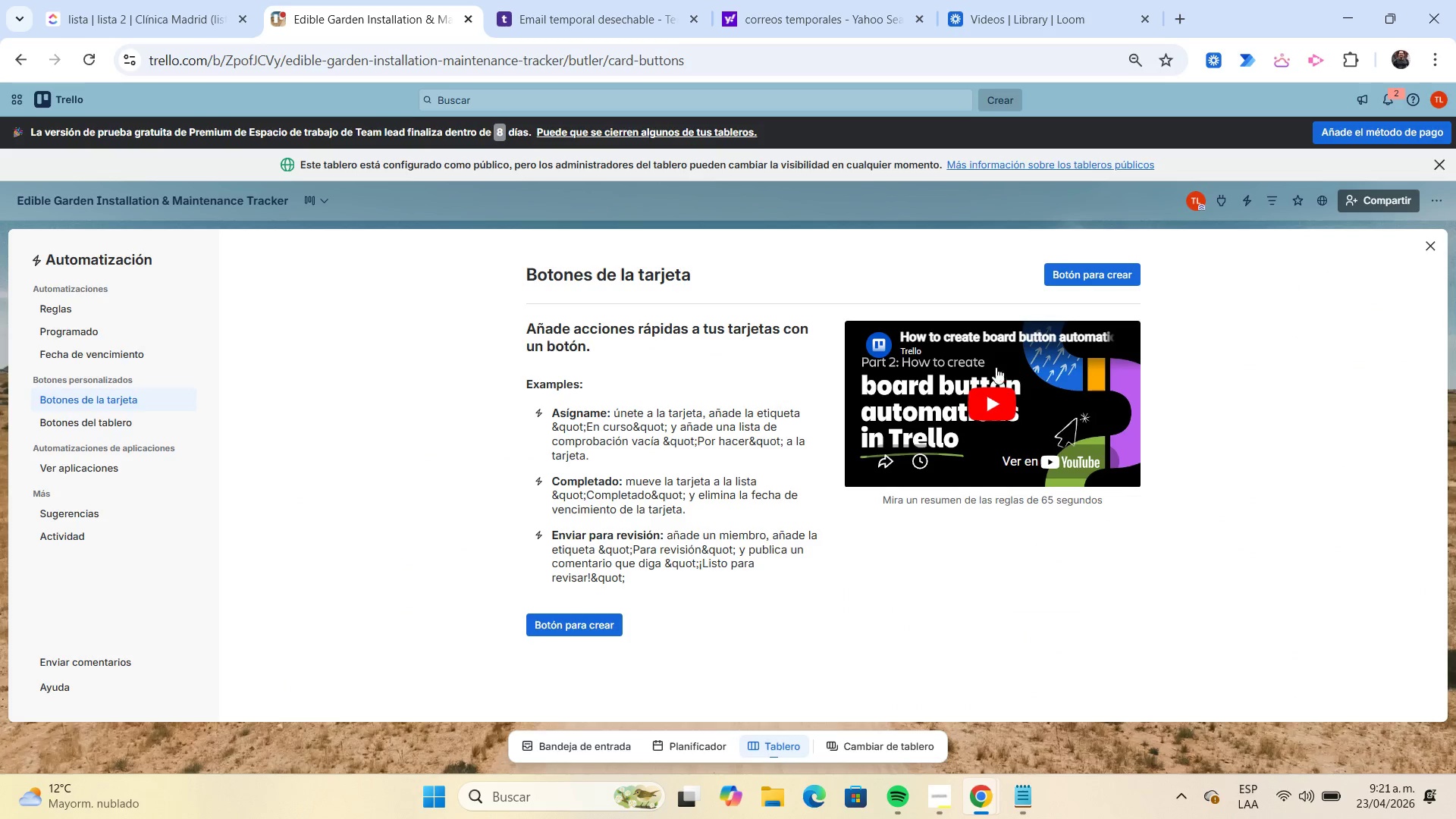 
left_click([1090, 272])
 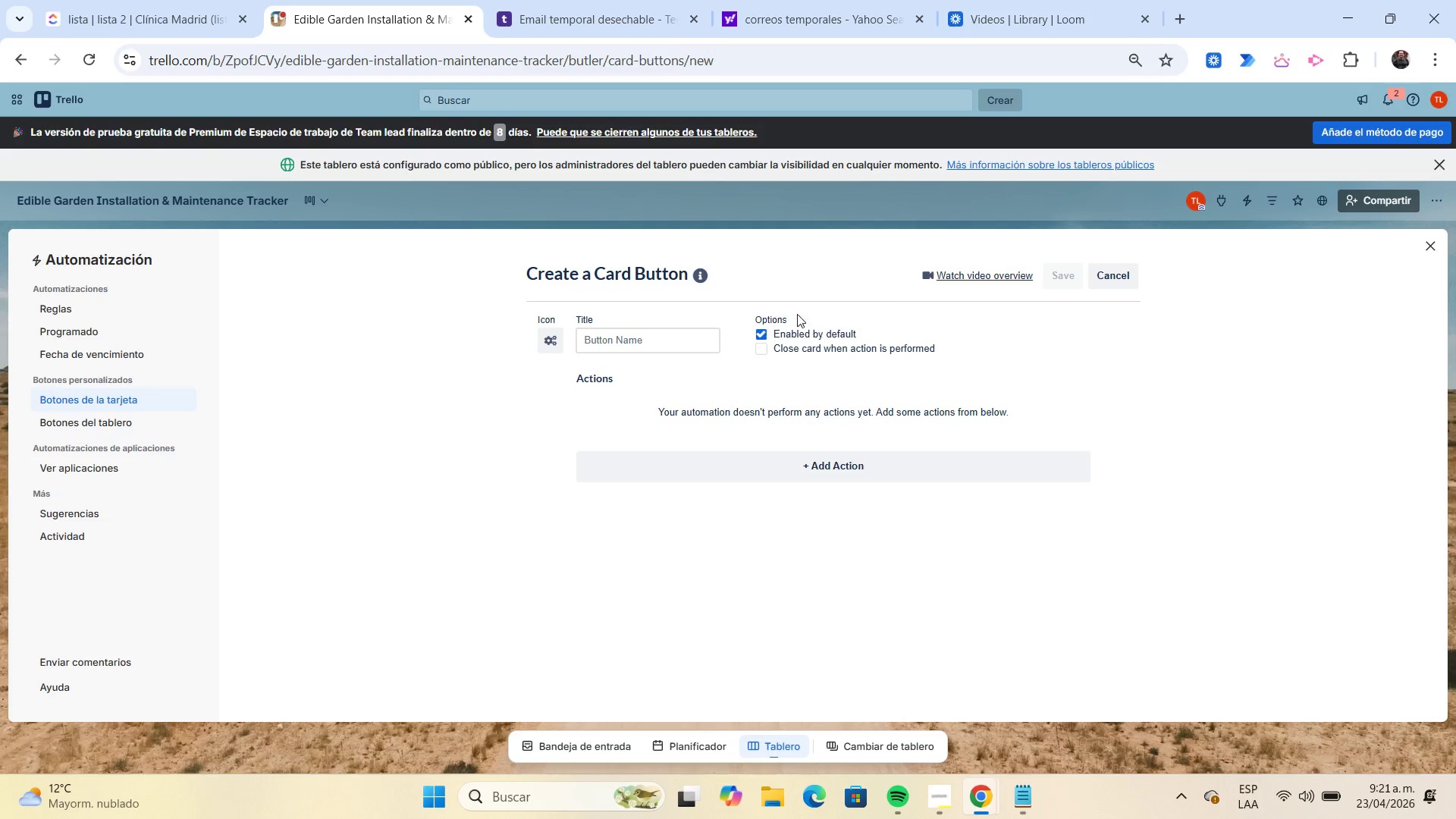 
left_click([559, 340])
 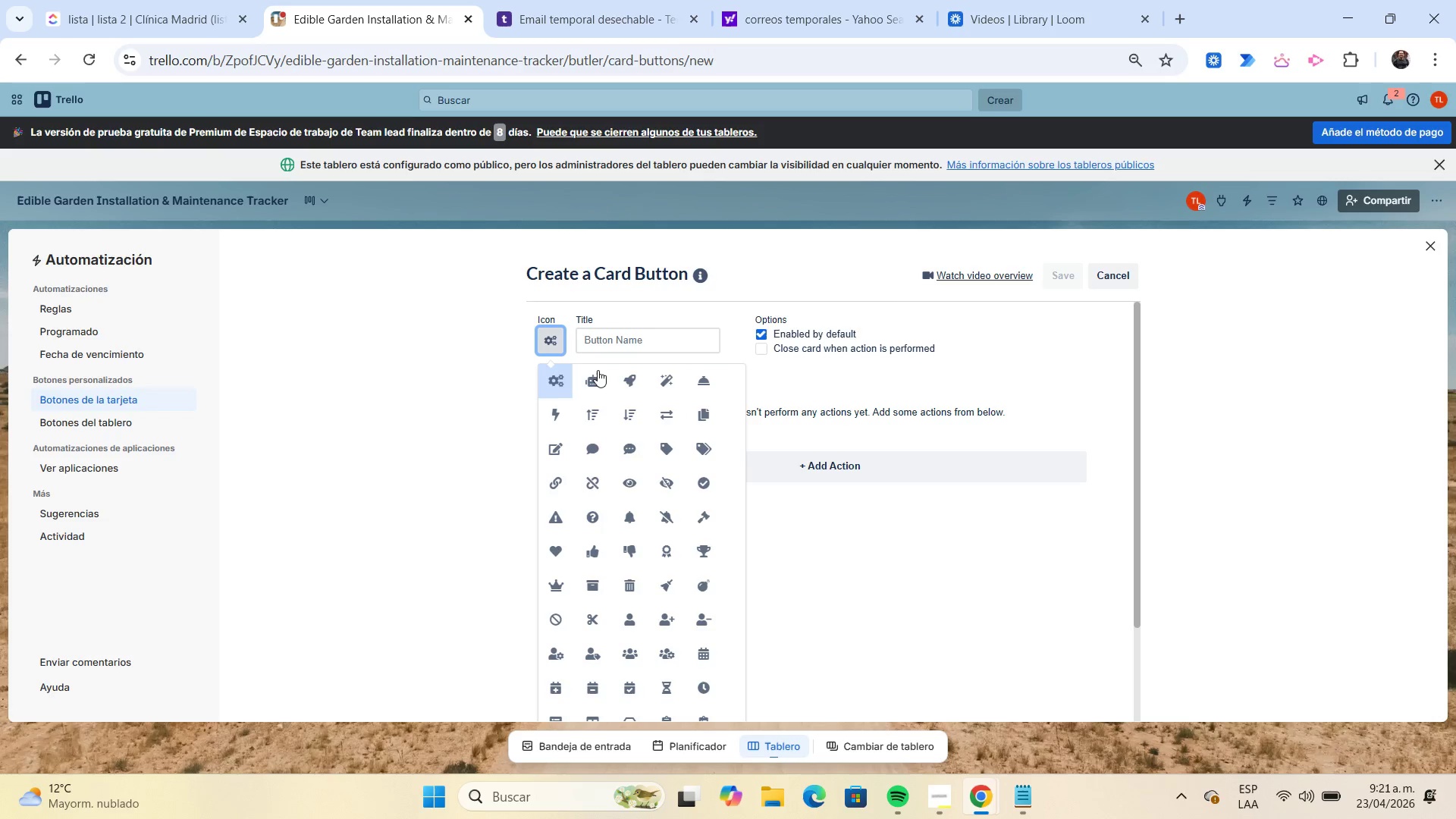 
left_click([596, 373])
 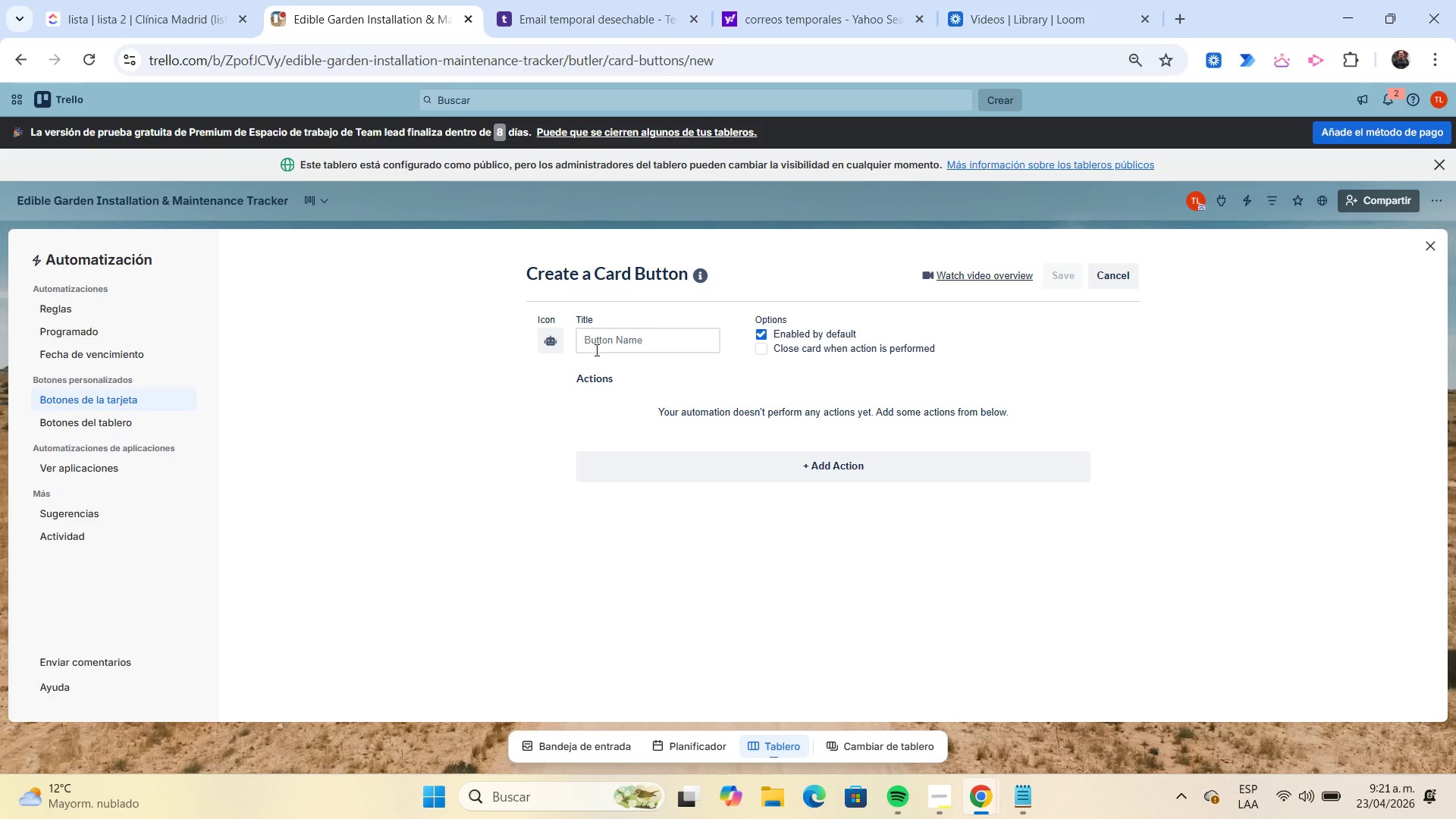 
left_click([595, 350])
 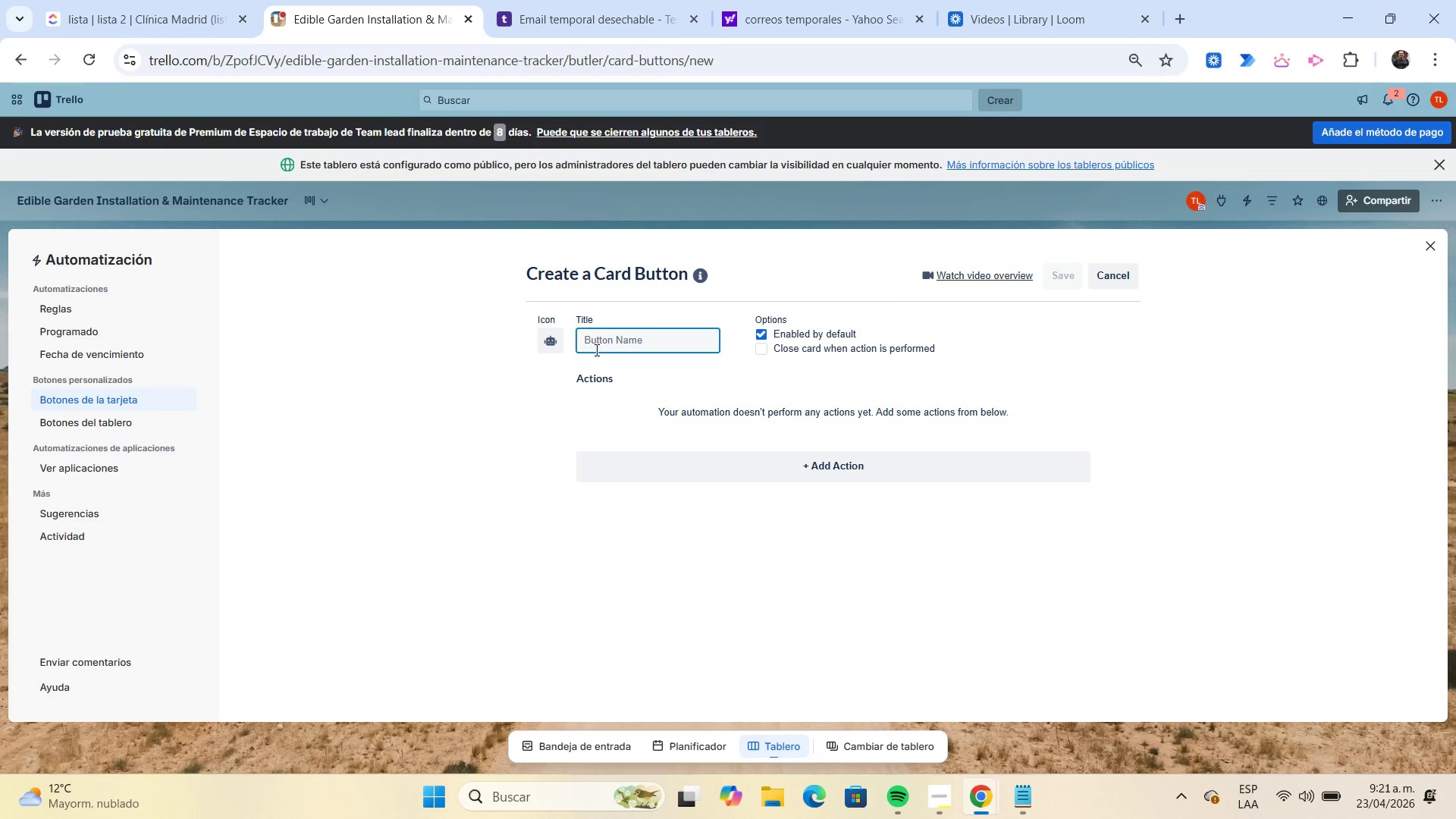 
type(Generate Maintenance Visit)
 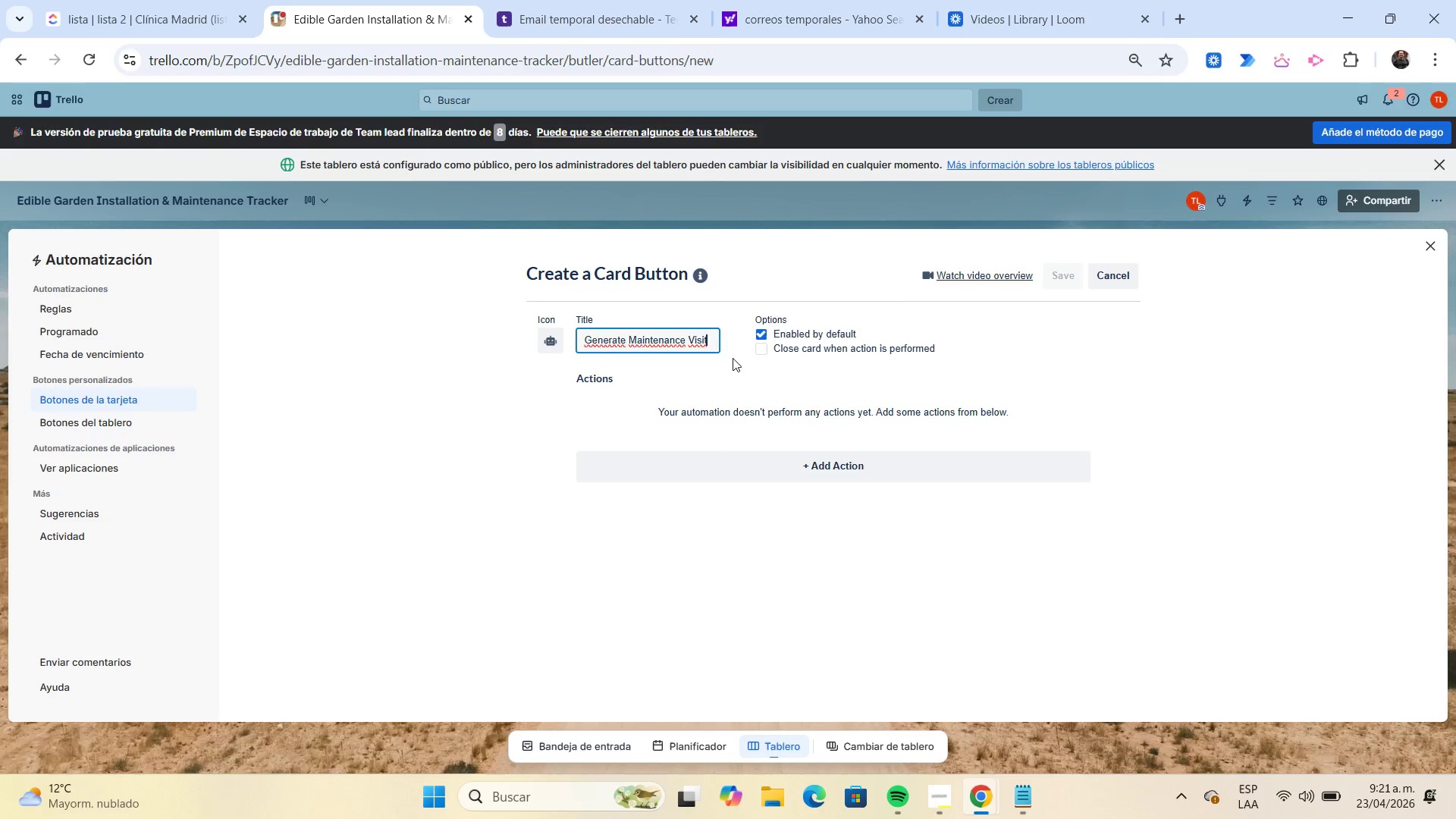 
left_click([762, 351])
 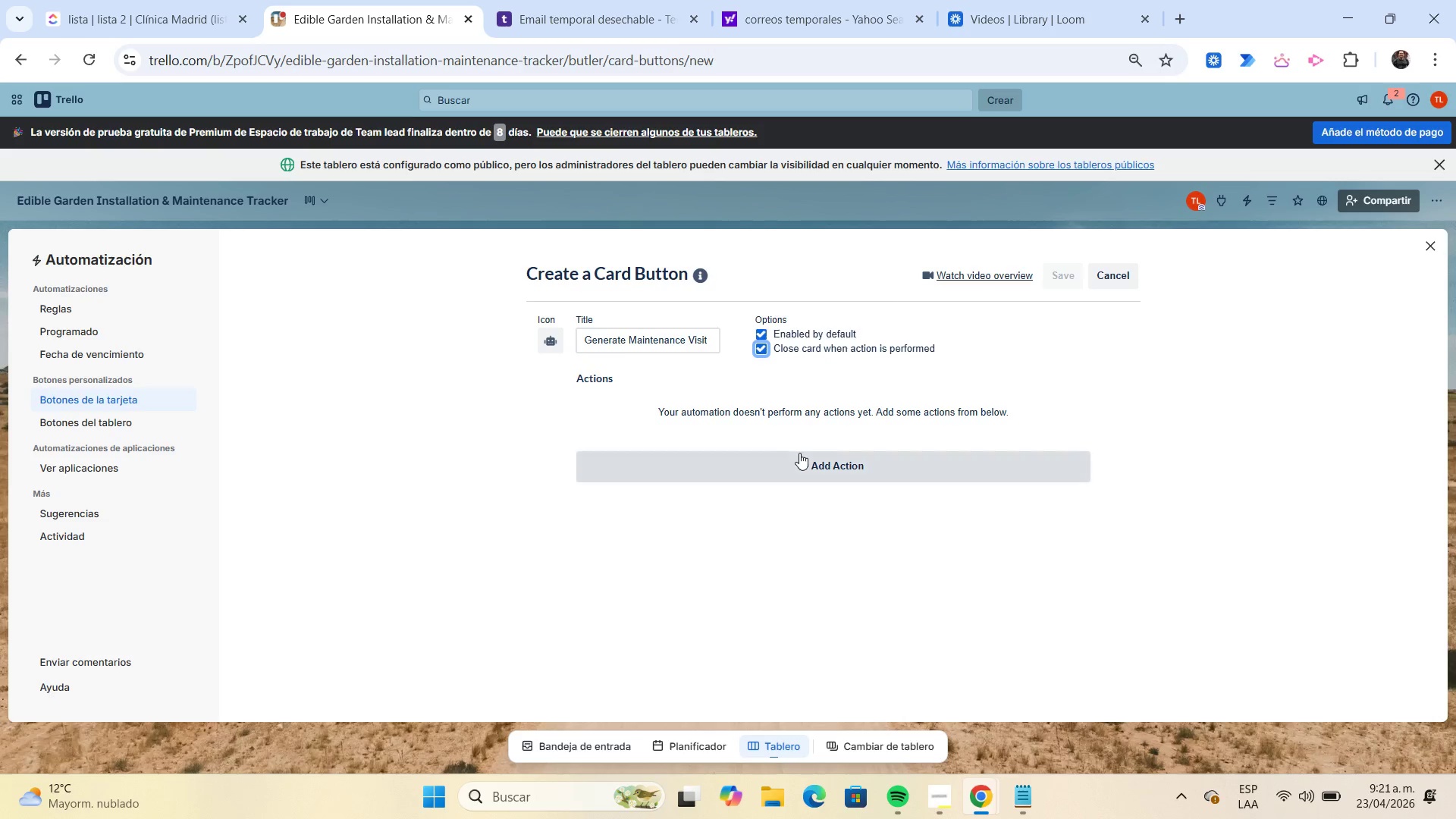 
left_click([801, 454])
 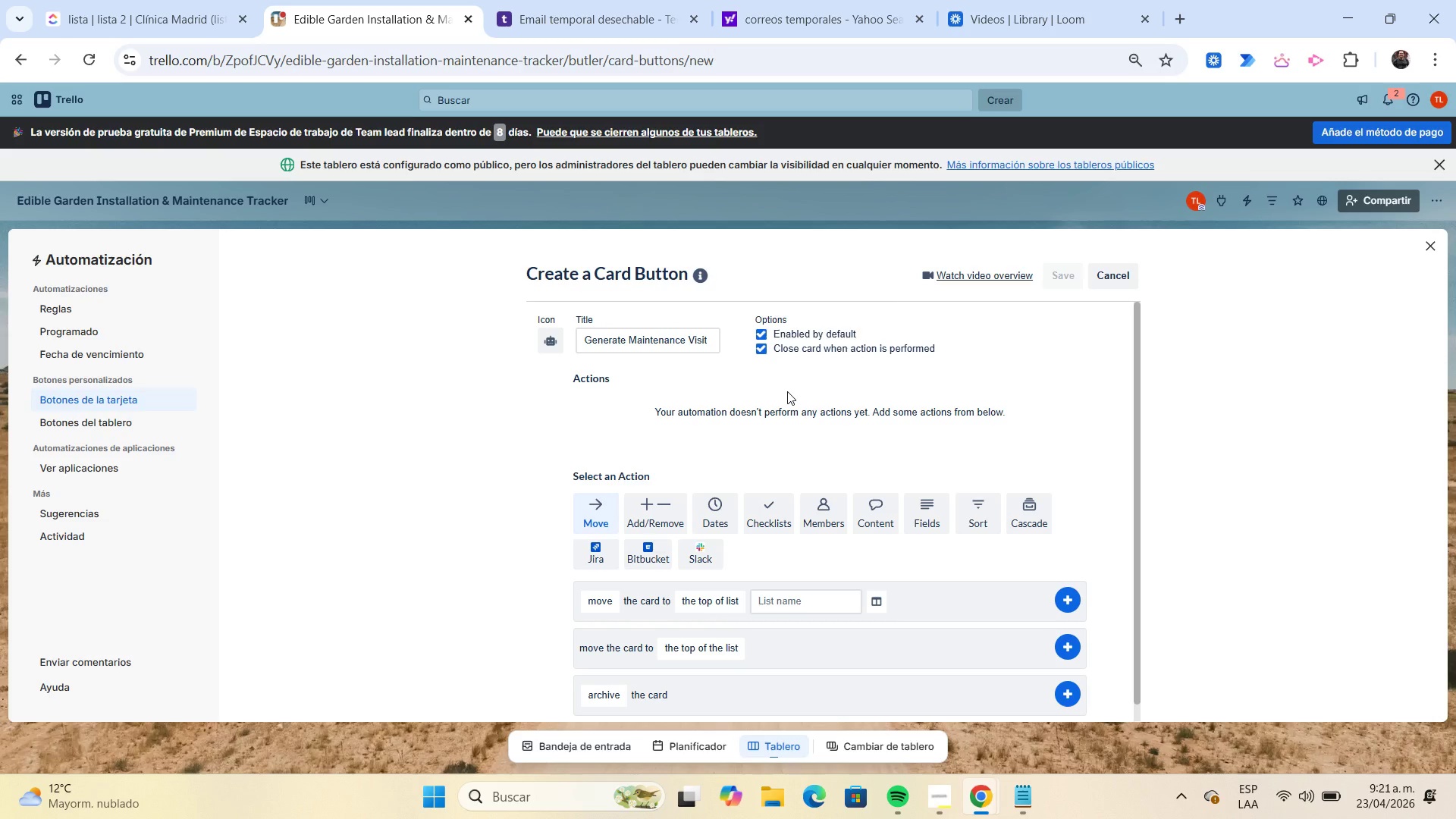 
wait(7.89)
 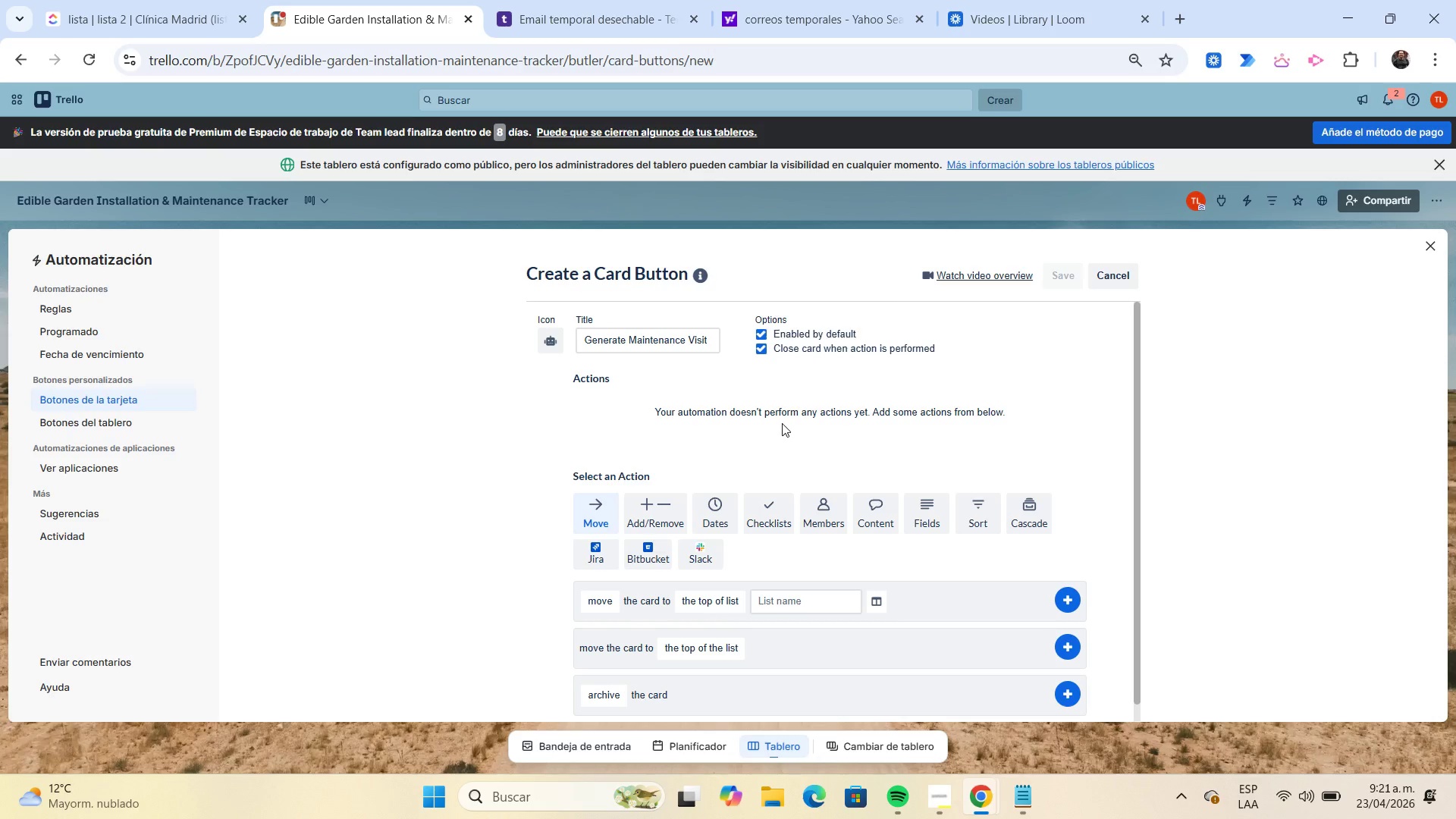 
scroll: coordinate [775, 384], scroll_direction: down, amount: 3.0
 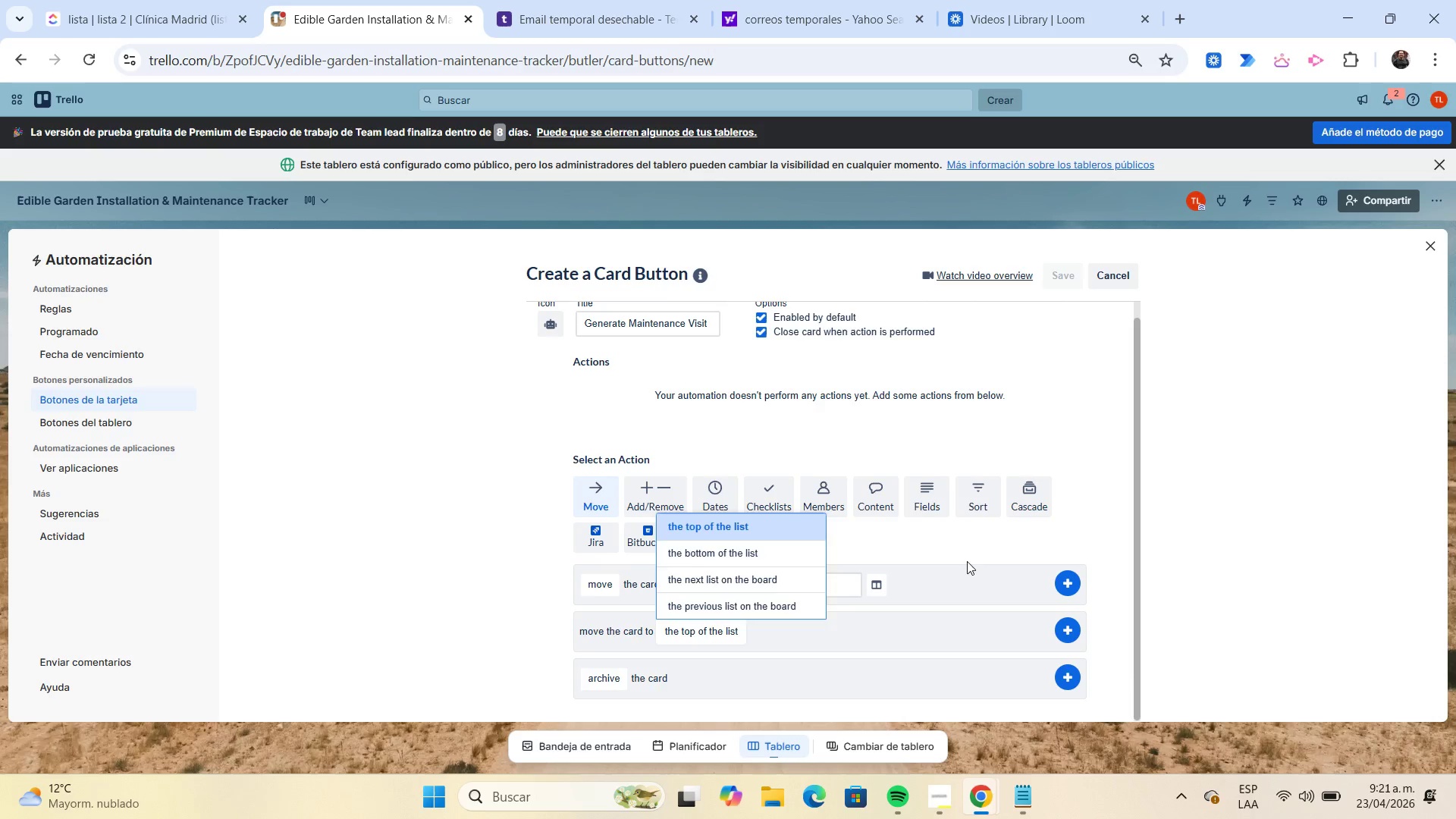 
wait(8.86)
 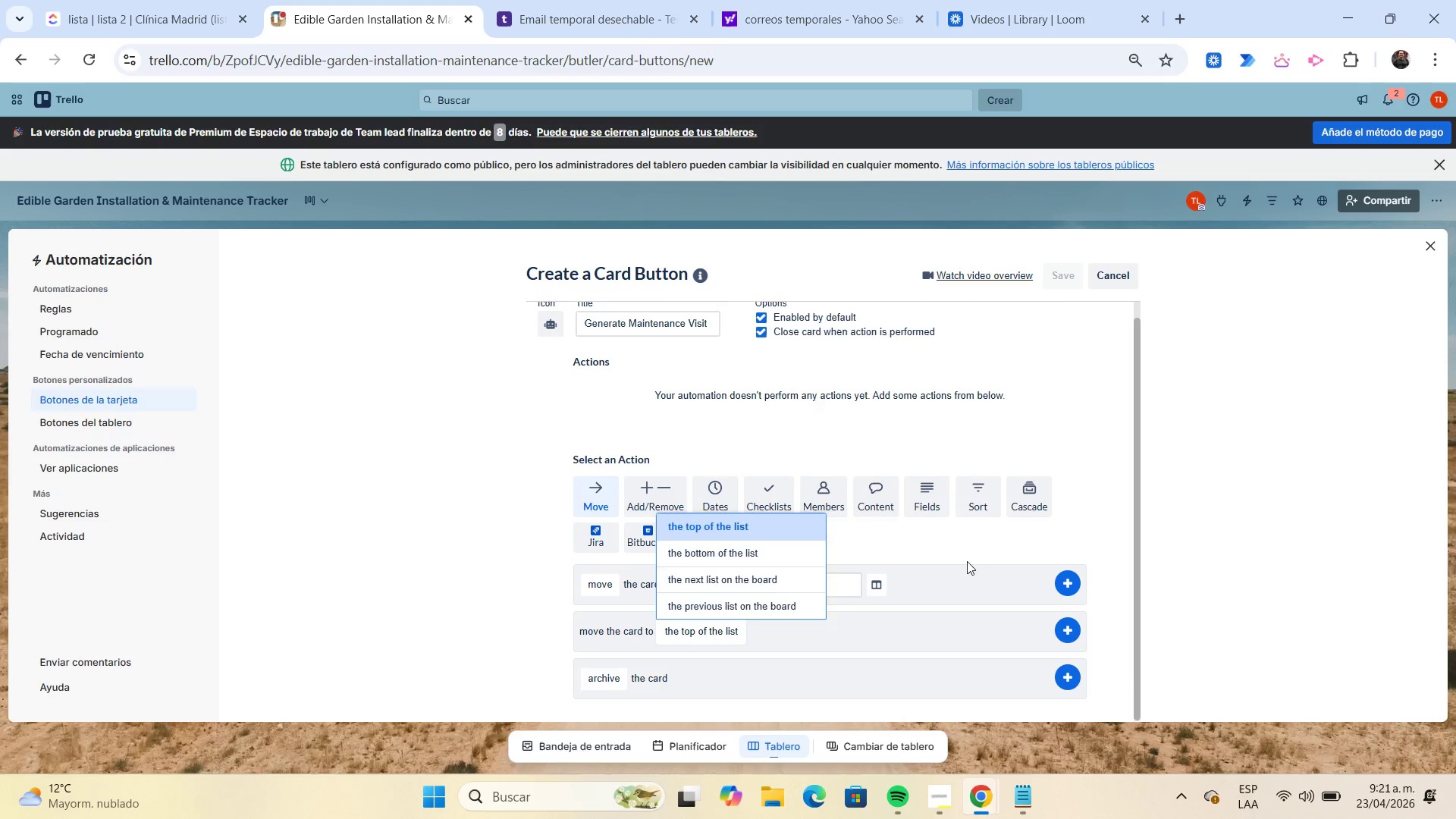 
left_click([614, 583])
 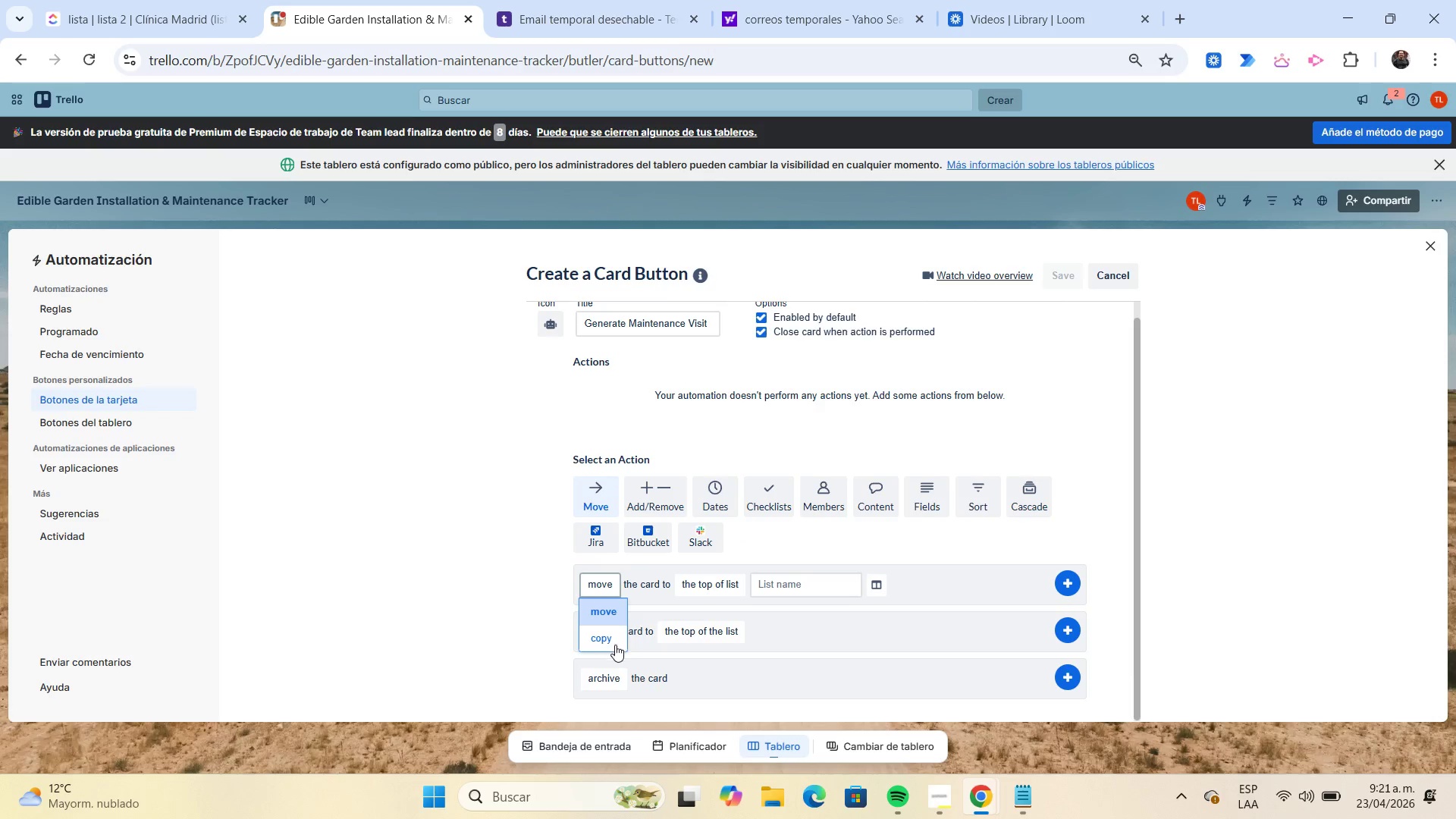 
left_click([615, 645])
 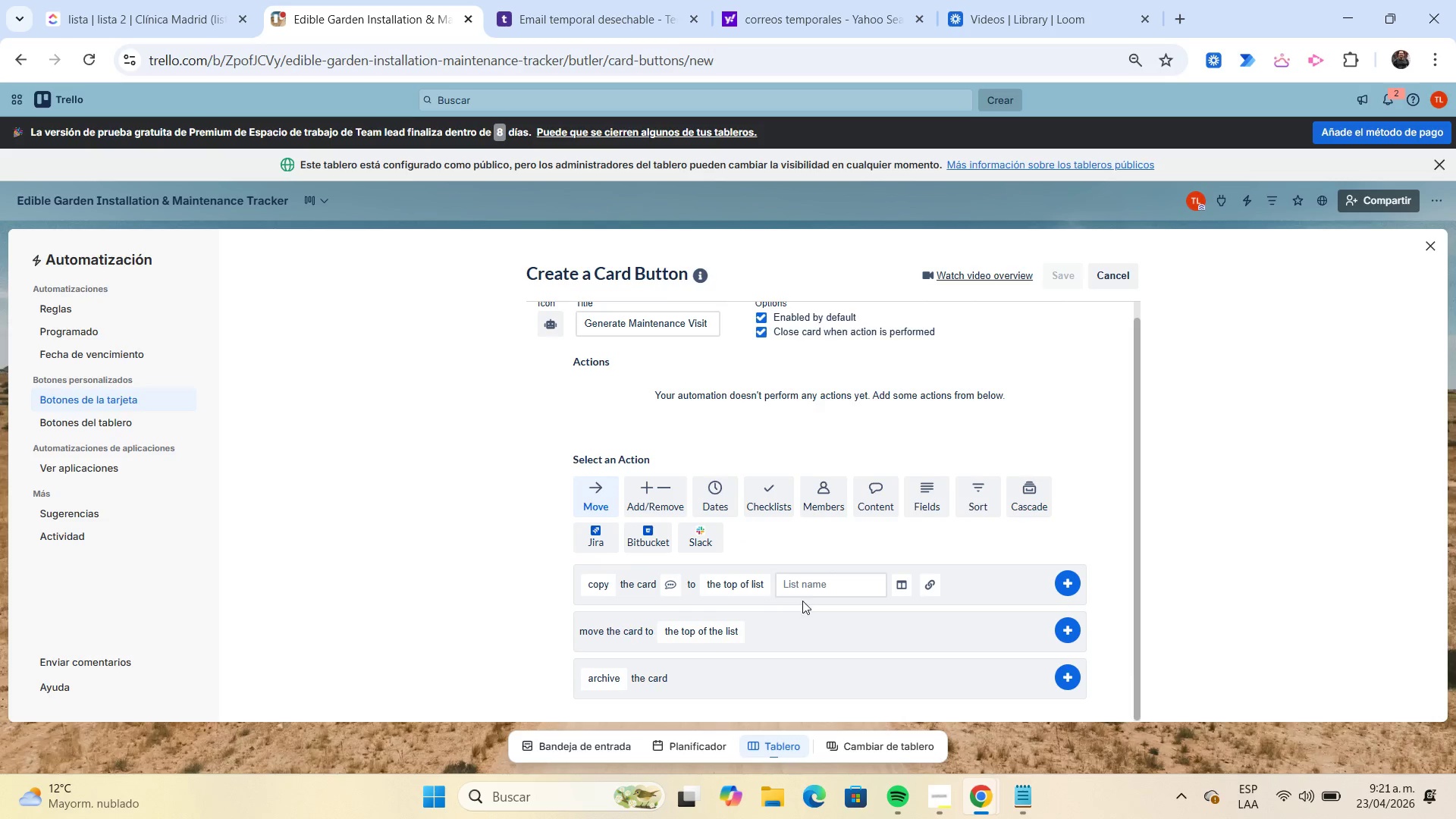 
left_click([811, 594])
 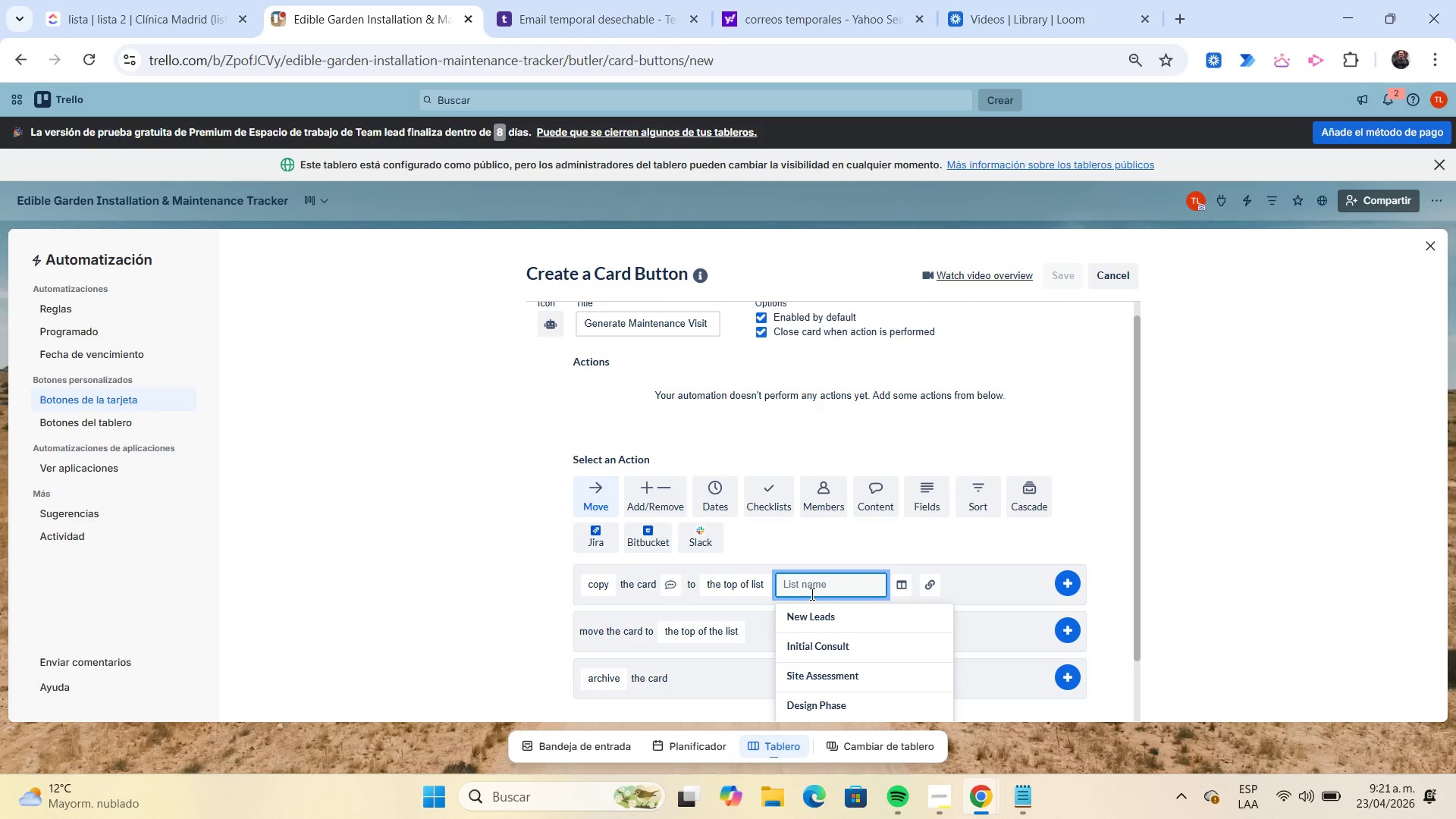 
scroll: coordinate [819, 598], scroll_direction: down, amount: 3.0
 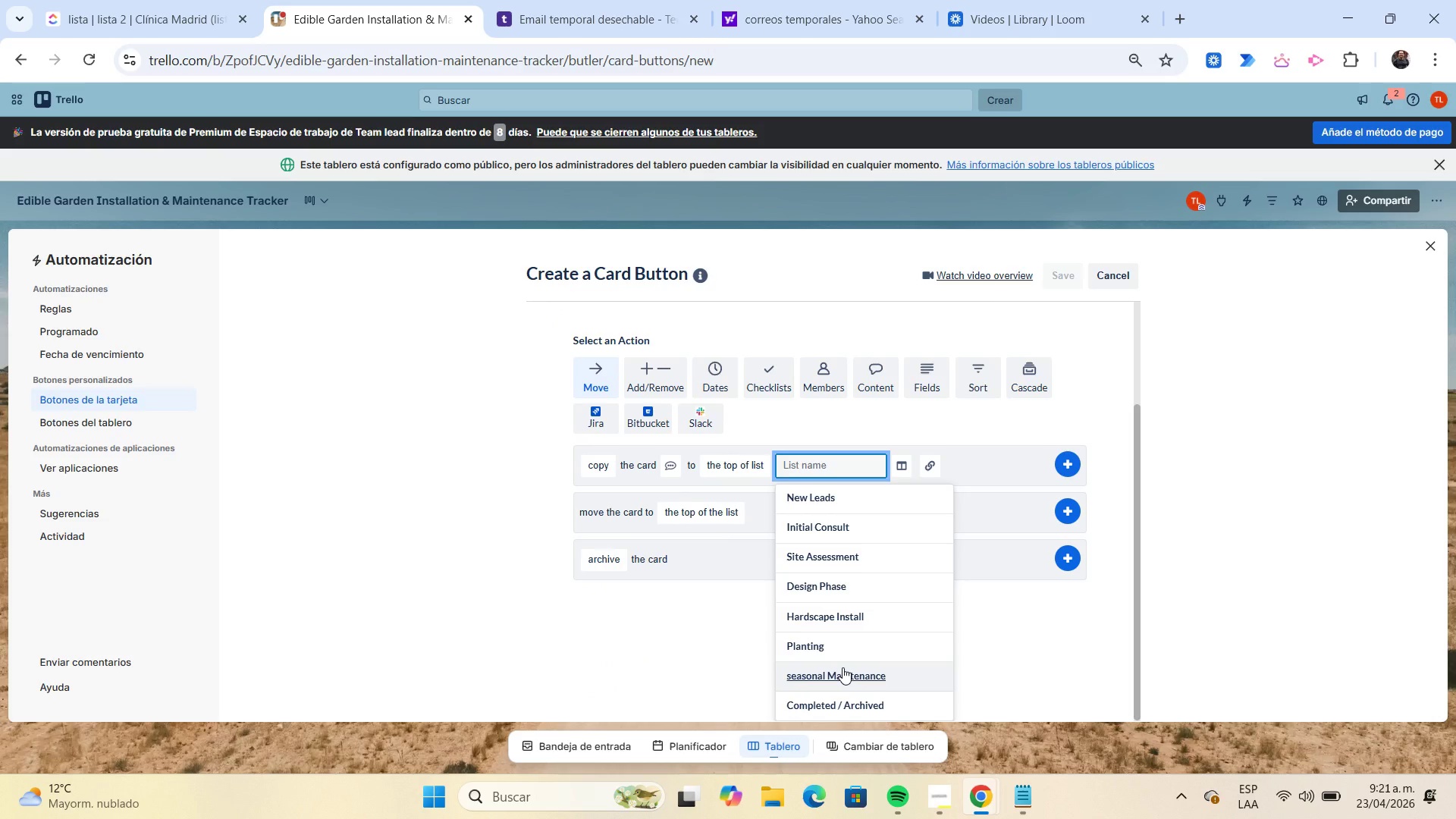 
left_click([843, 667])
 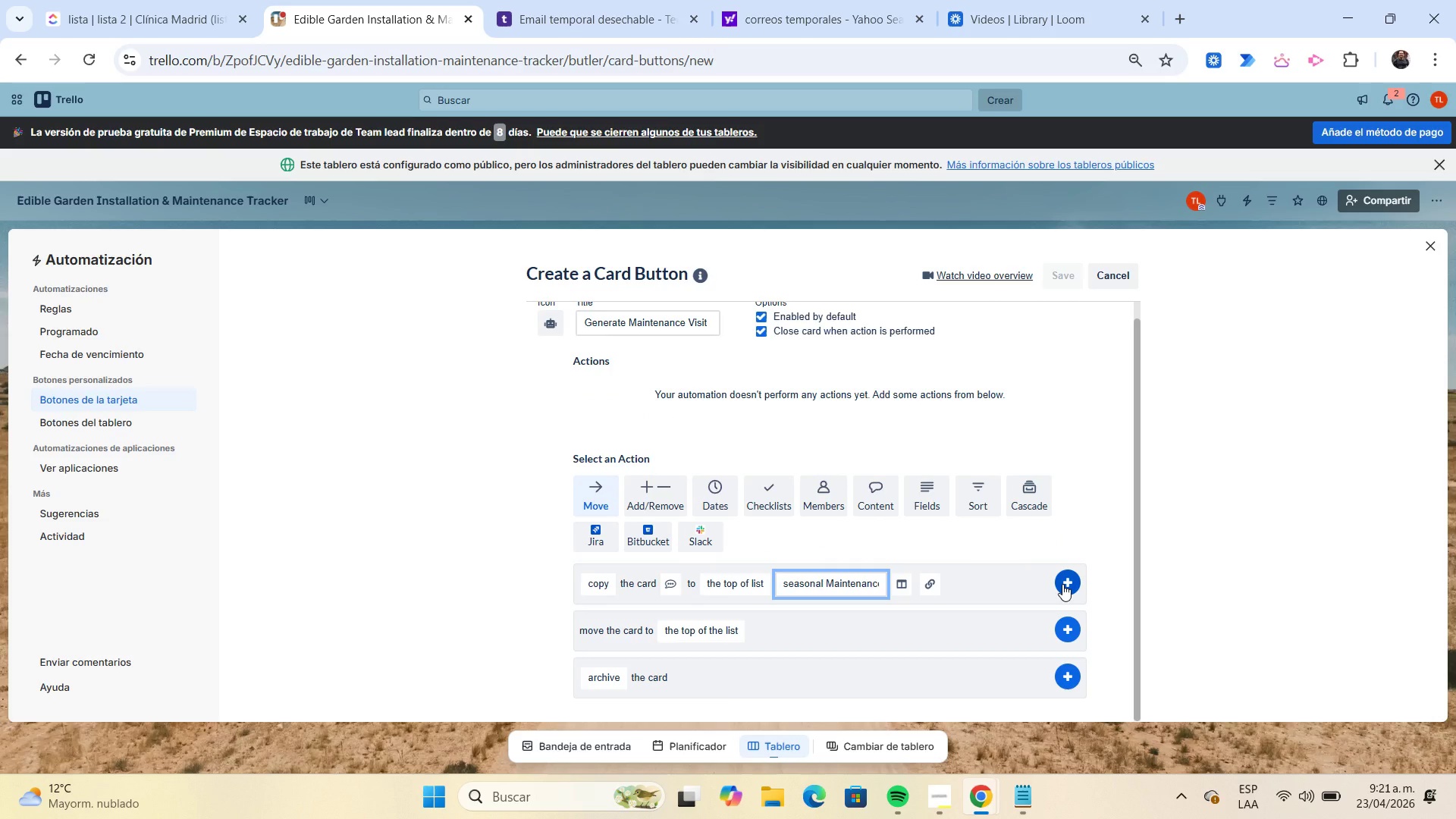 
left_click([1062, 584])
 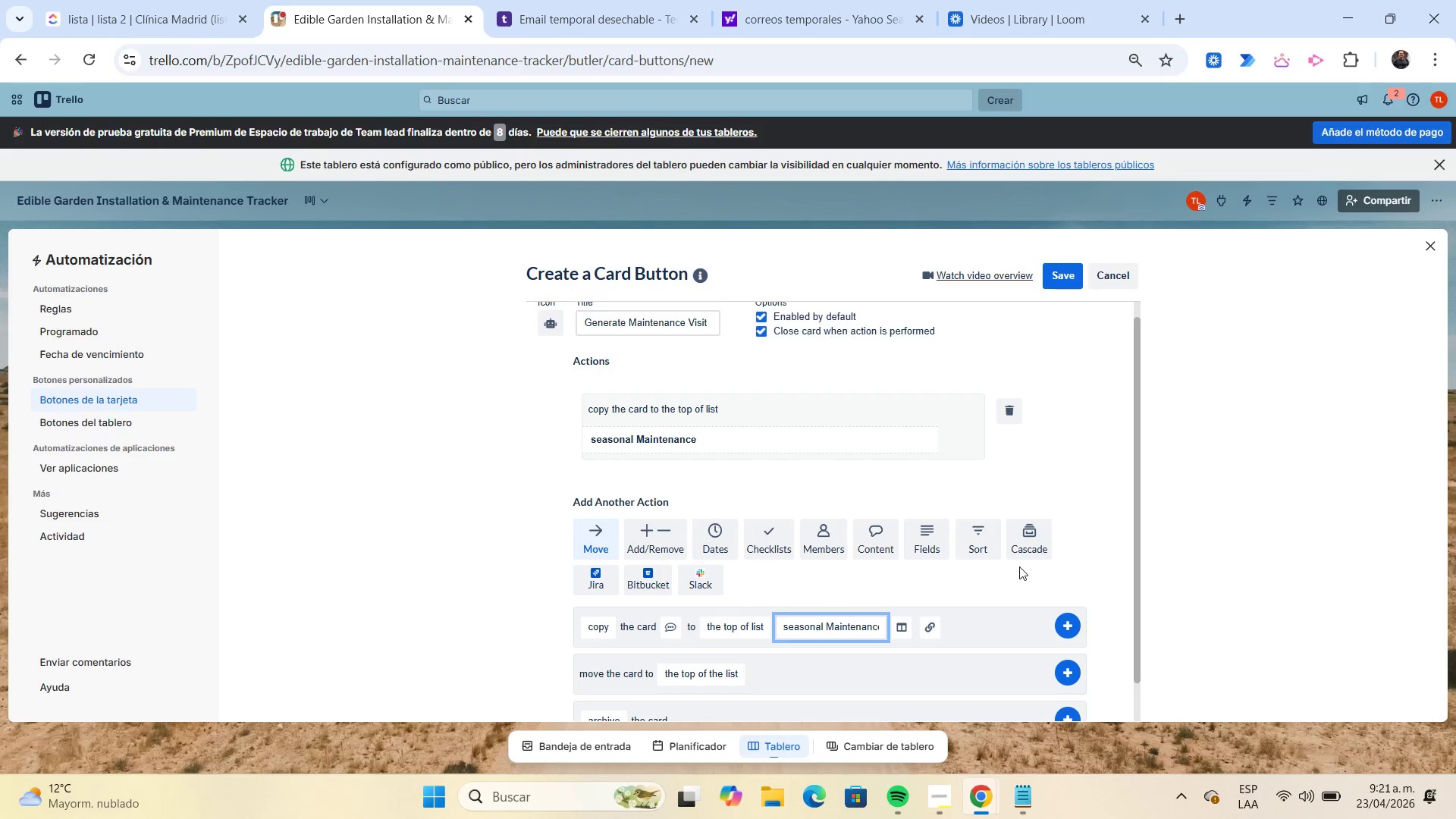 
scroll: coordinate [1019, 566], scroll_direction: down, amount: 1.0
 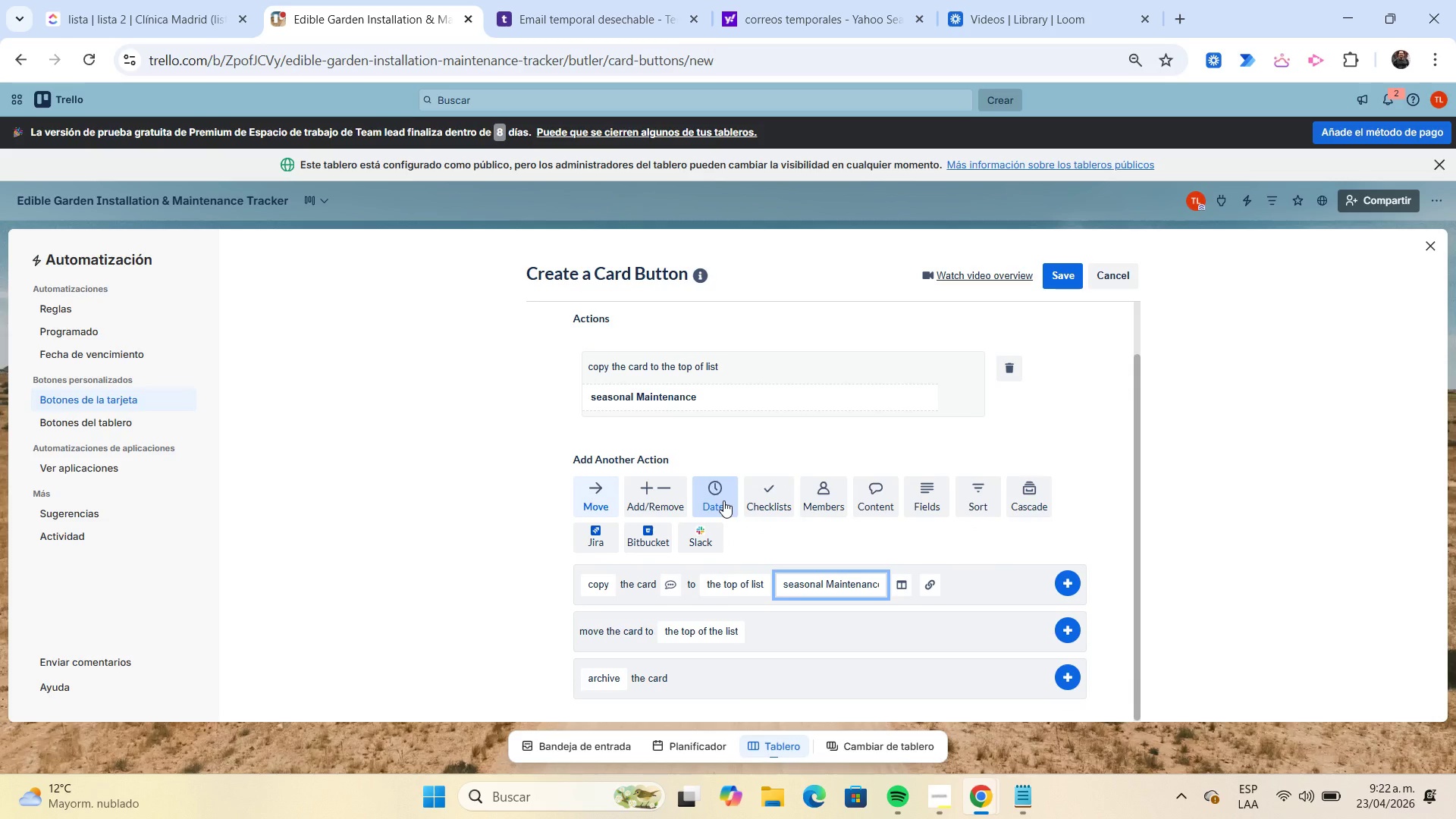 
left_click([723, 500])
 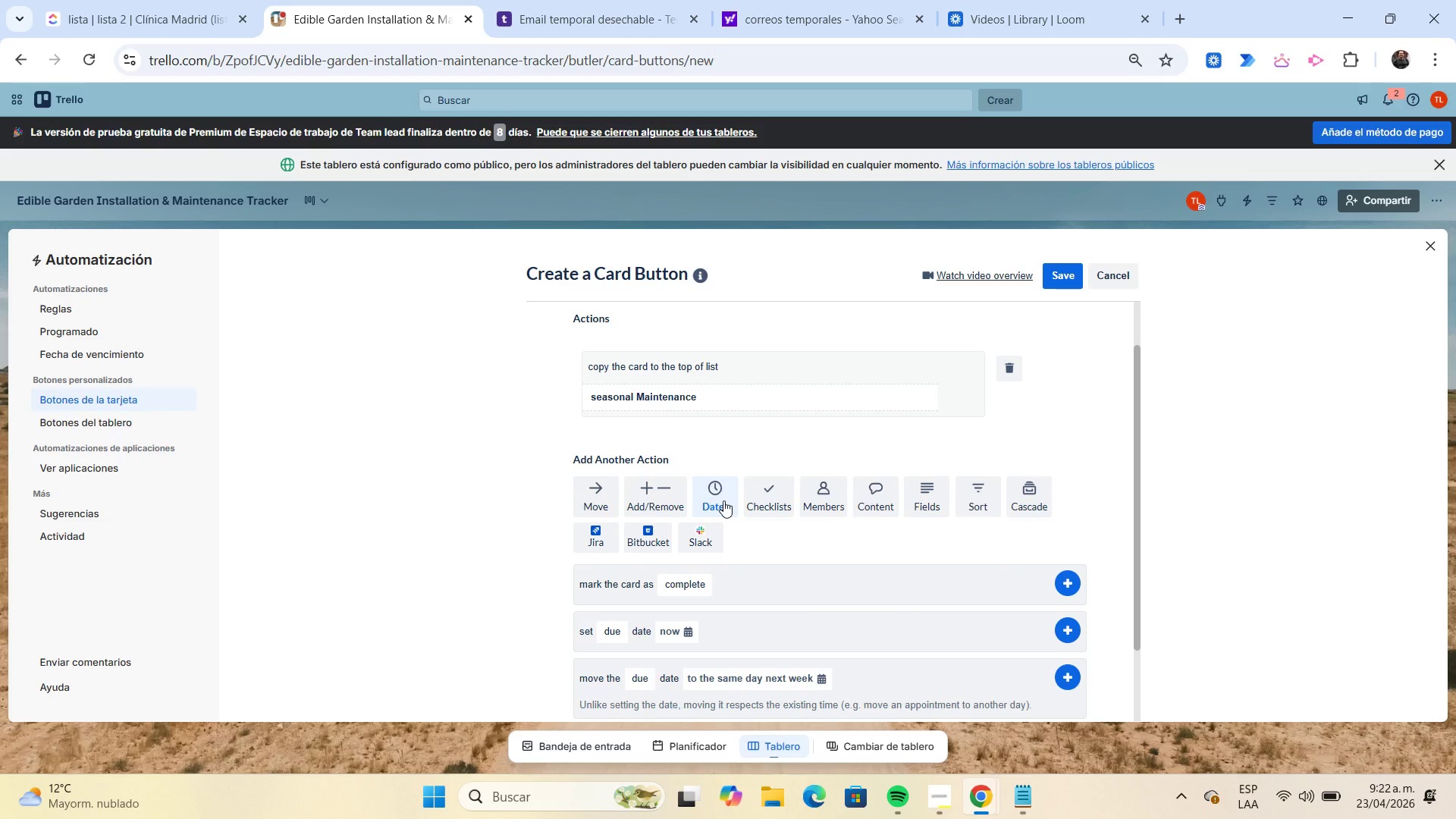 
scroll: coordinate [723, 500], scroll_direction: down, amount: 1.0
 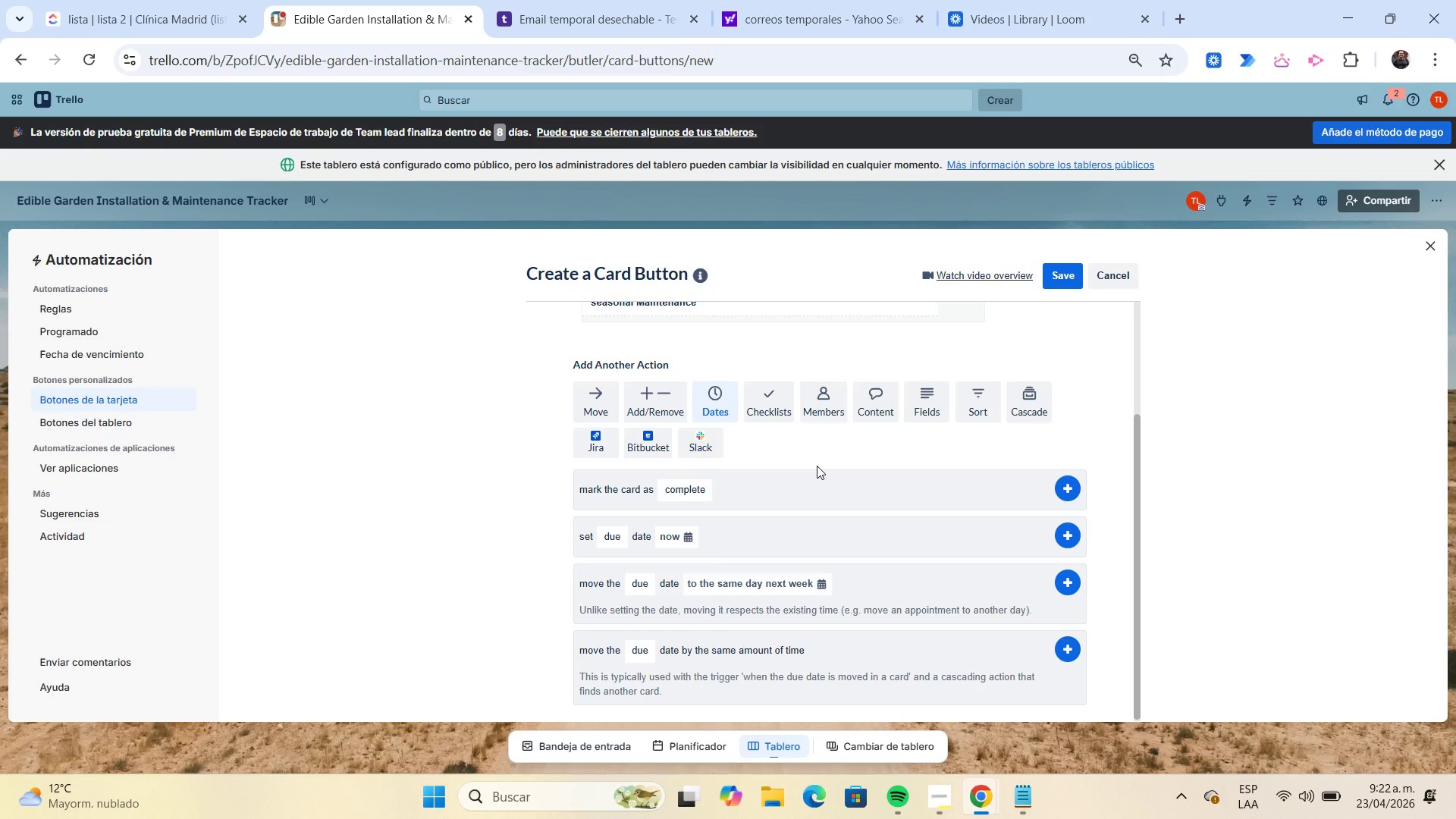 
wait(7.75)
 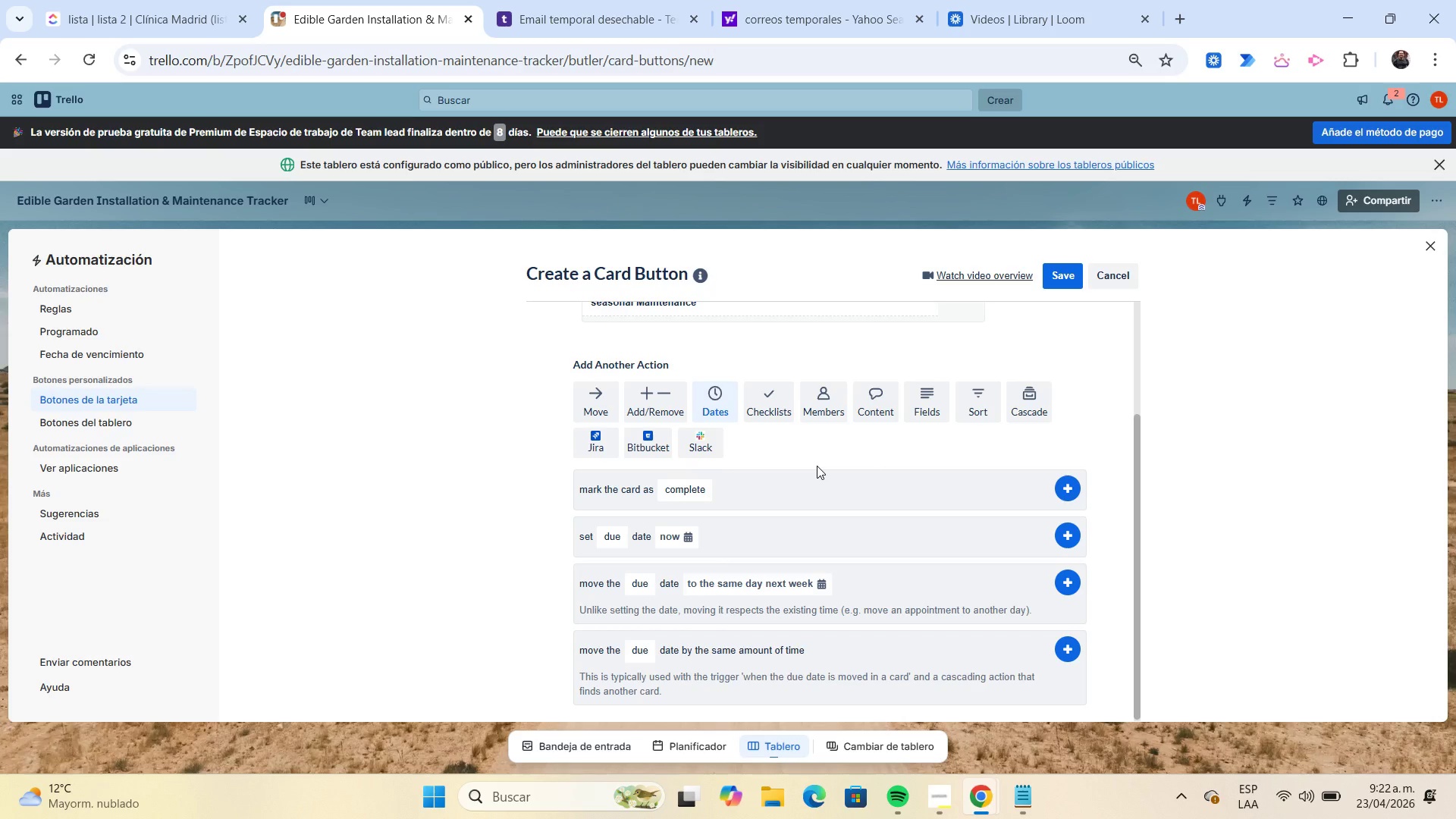 
left_click([680, 535])
 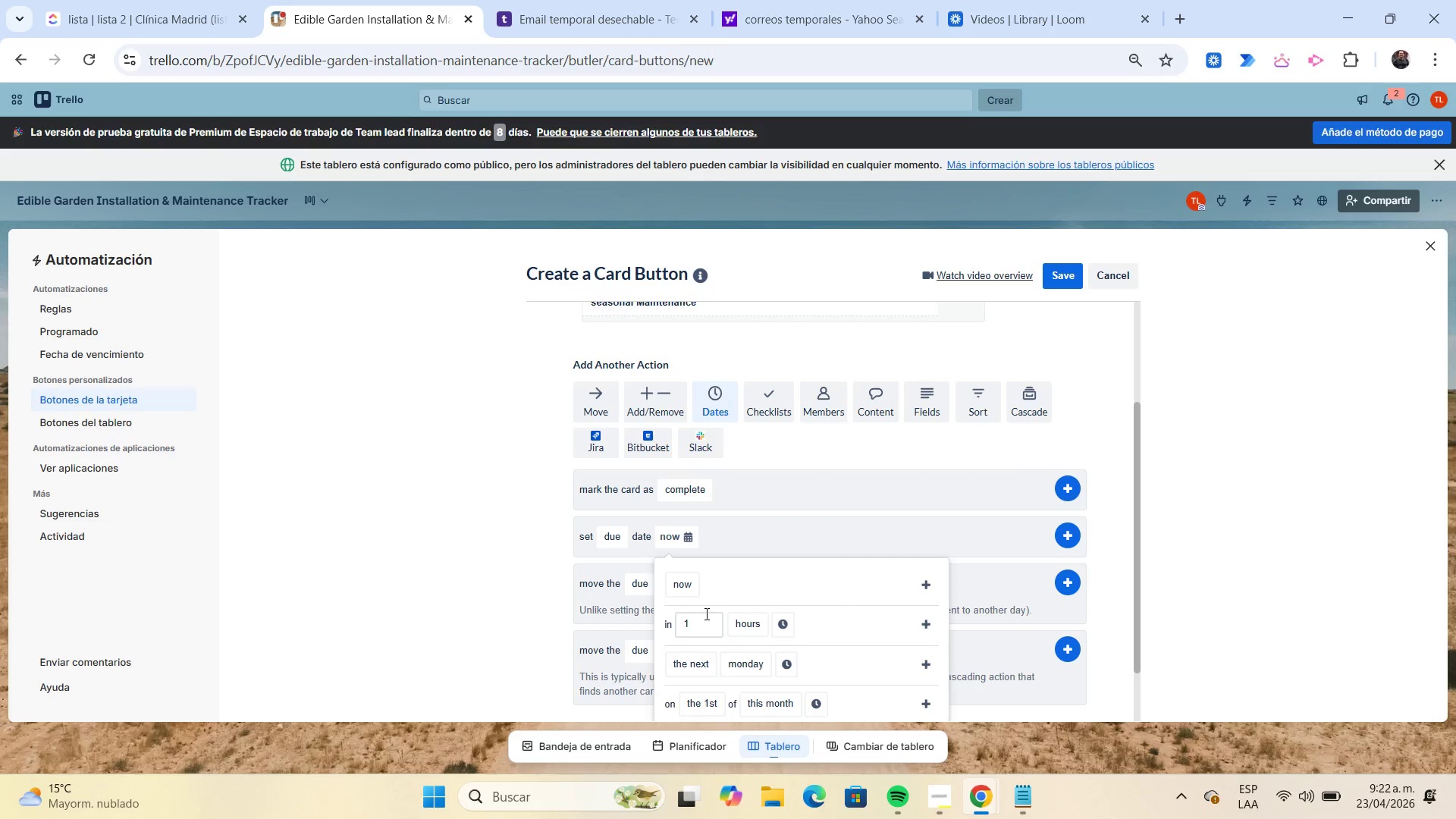 
left_click([705, 613])
 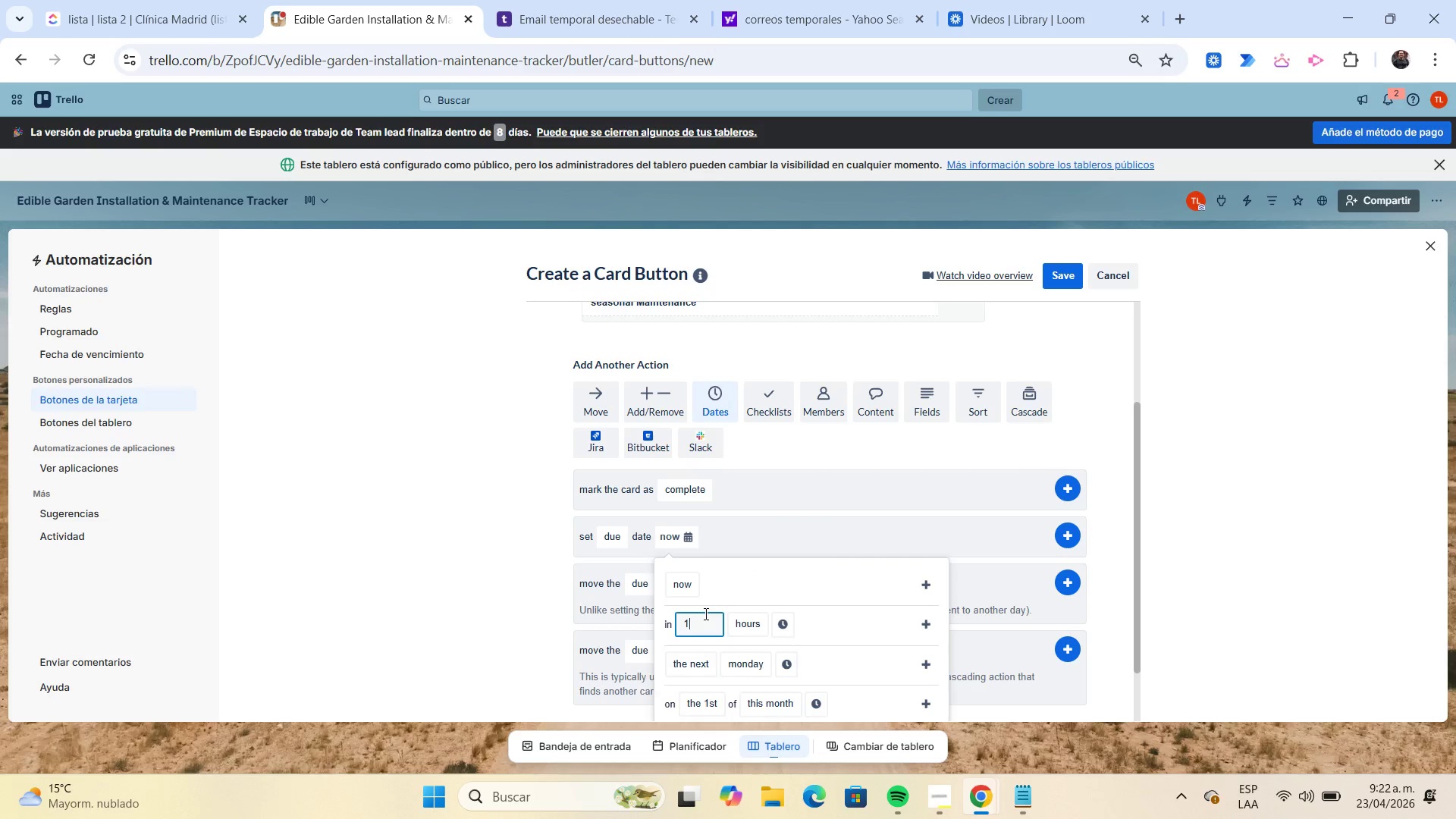 
key(Backspace)
 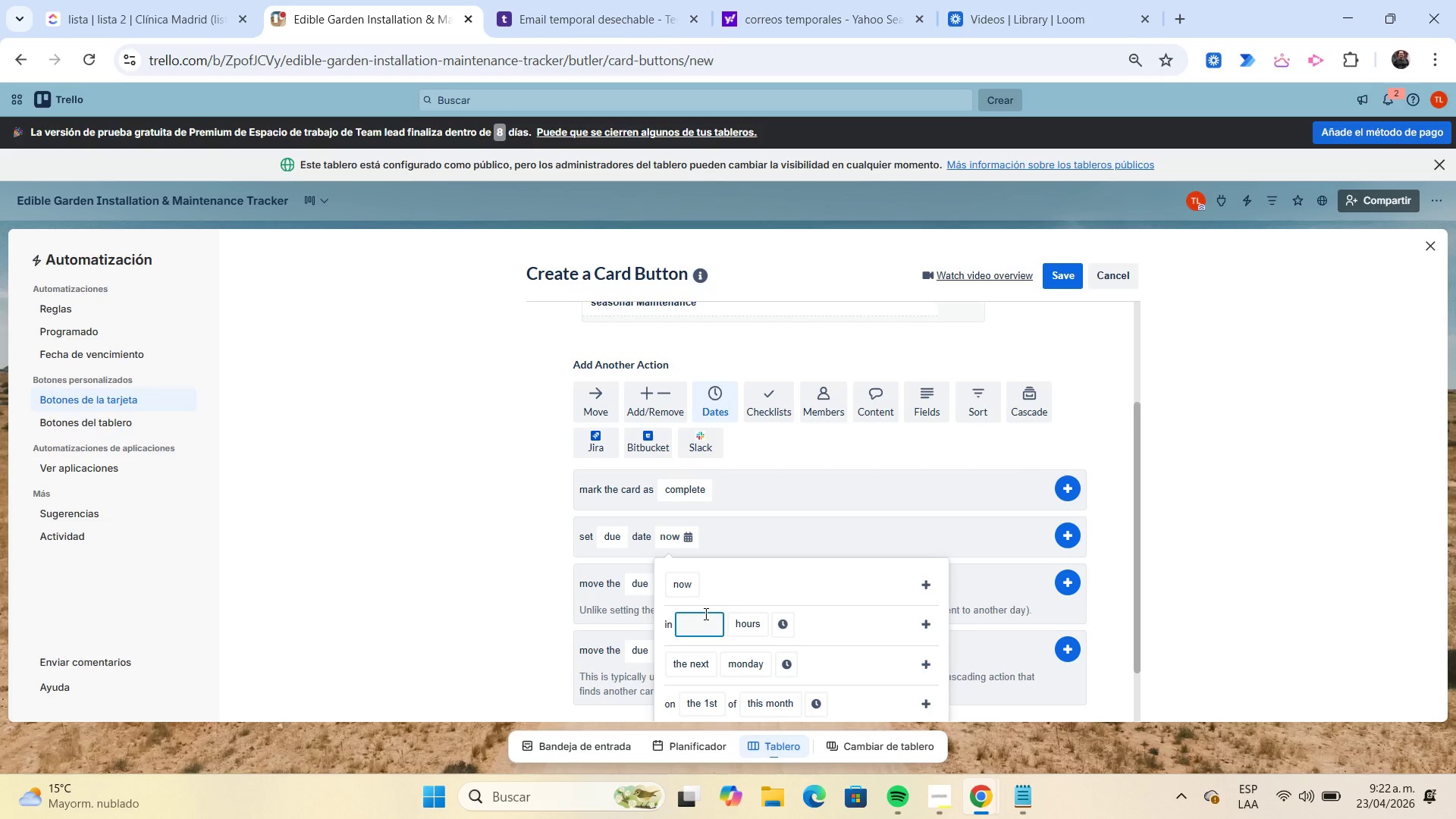 
key(Numpad3)
 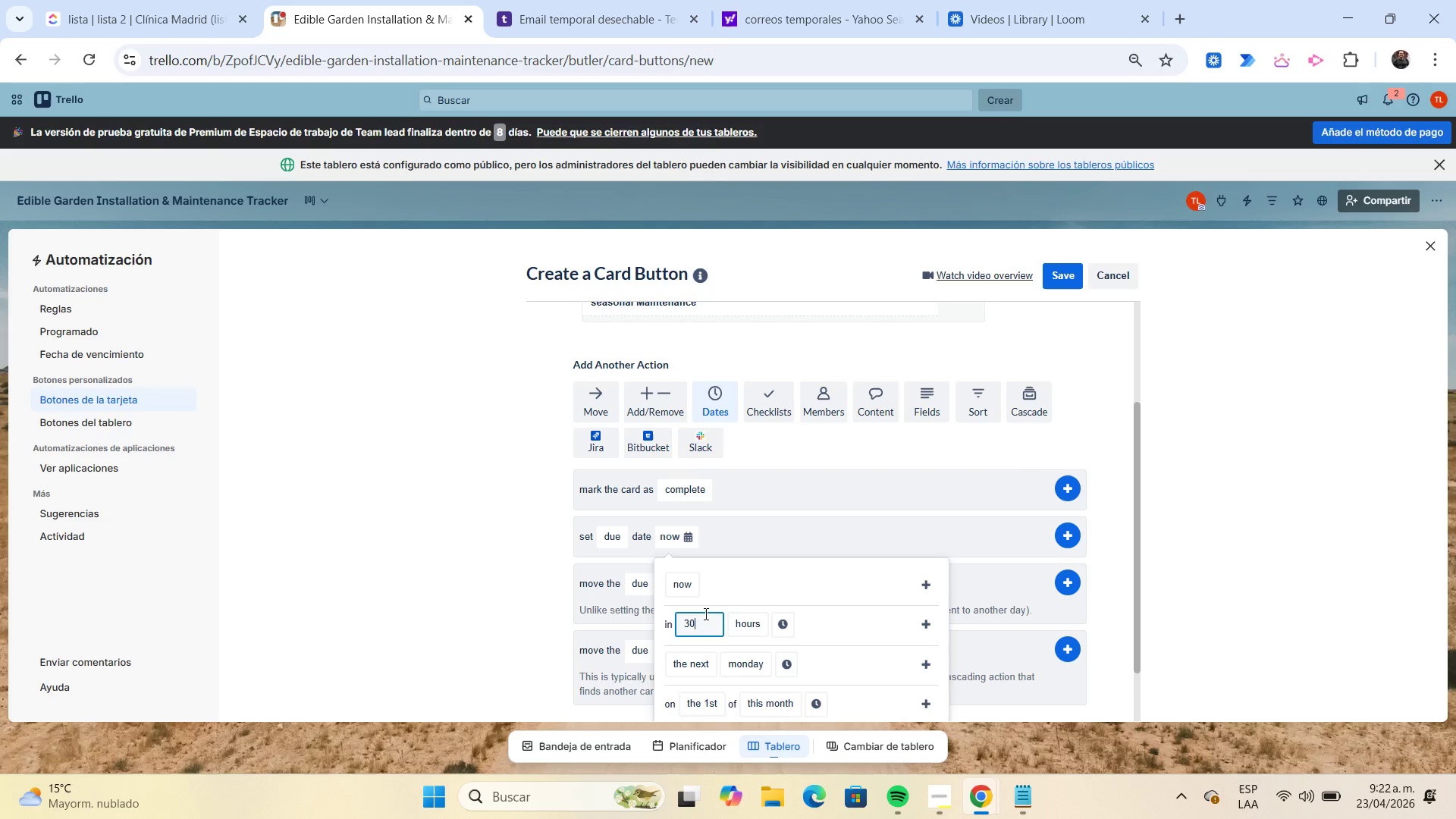 
key(Numpad0)
 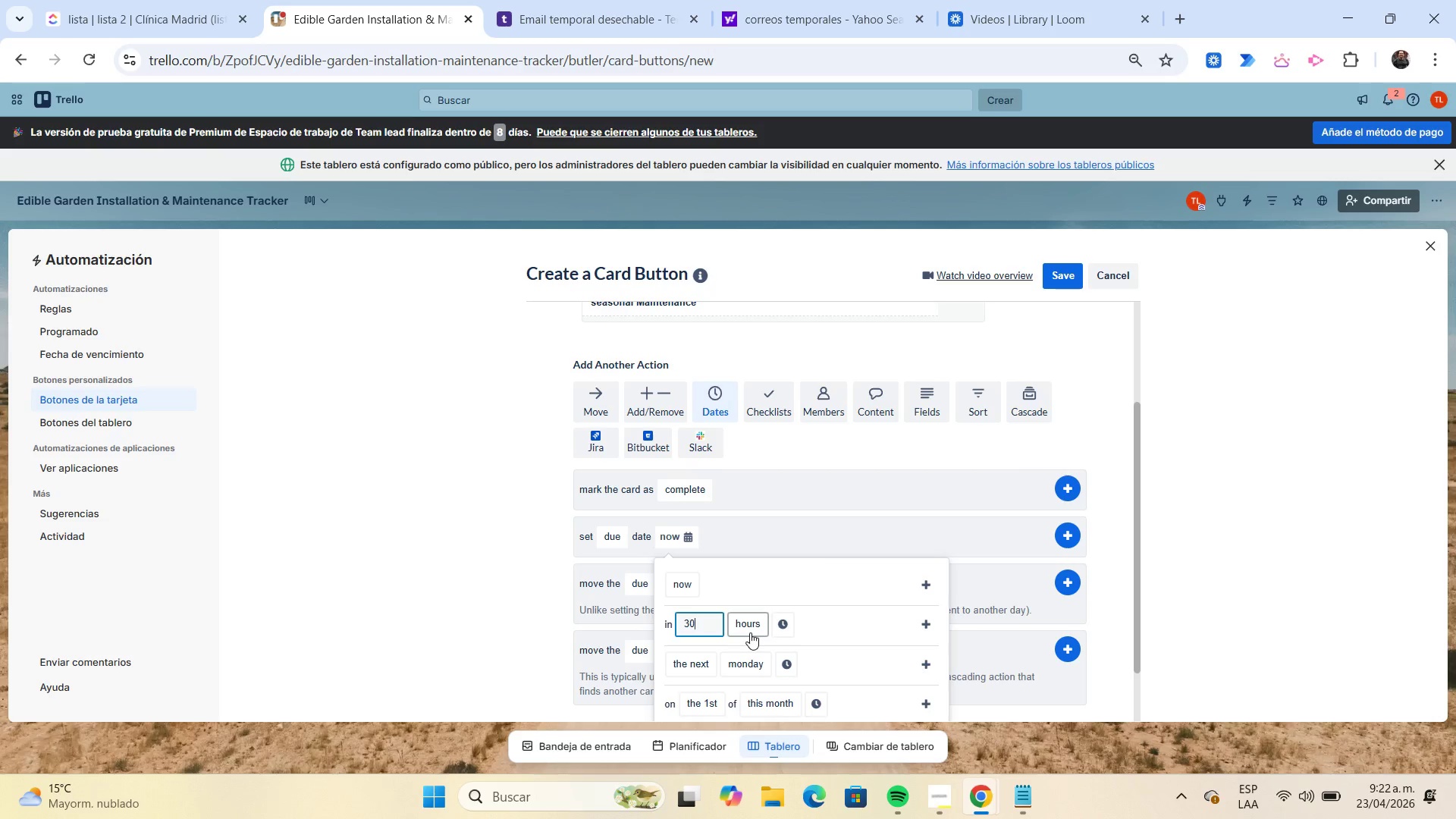 
left_click([751, 632])
 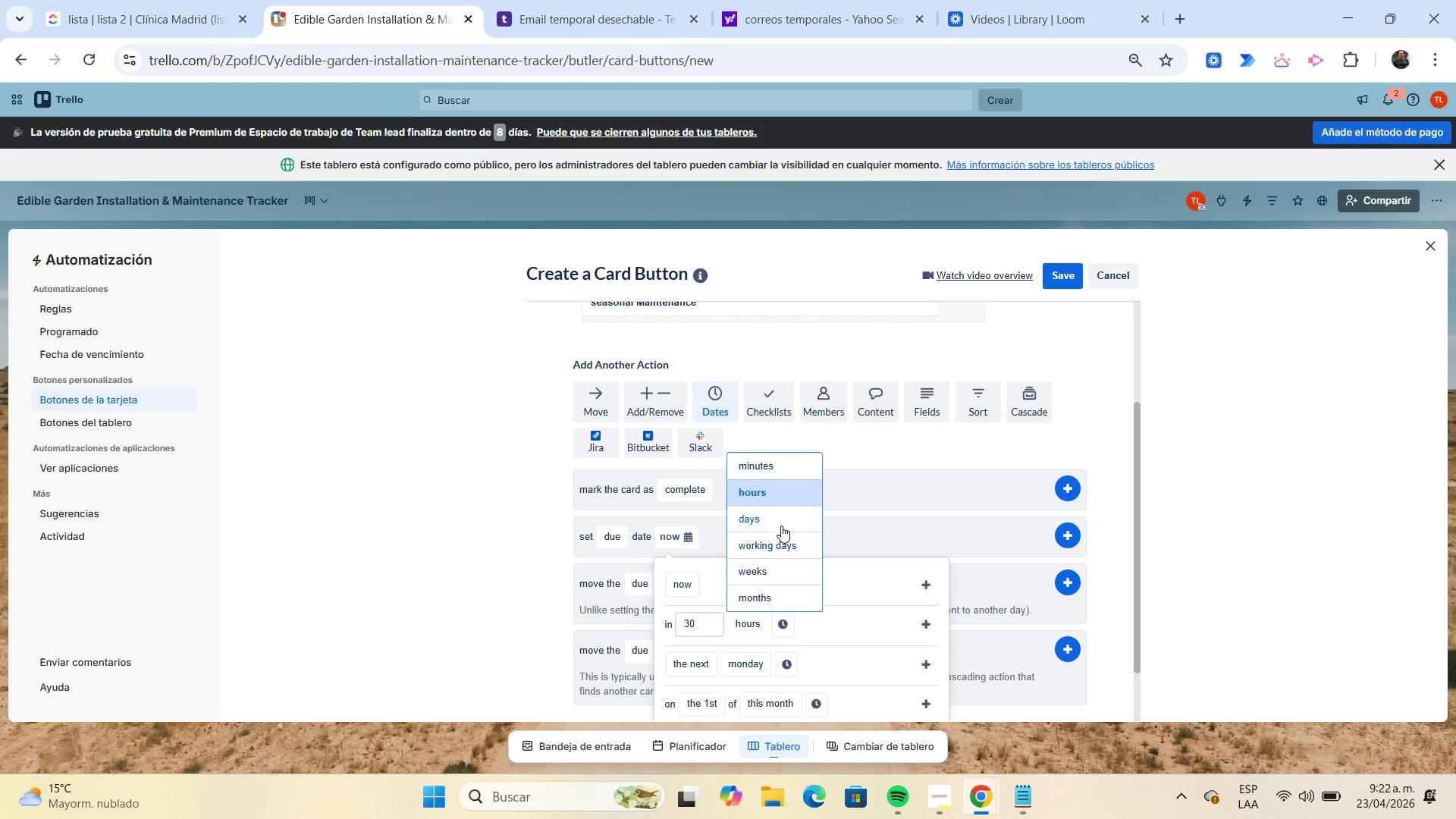 
left_click([781, 524])
 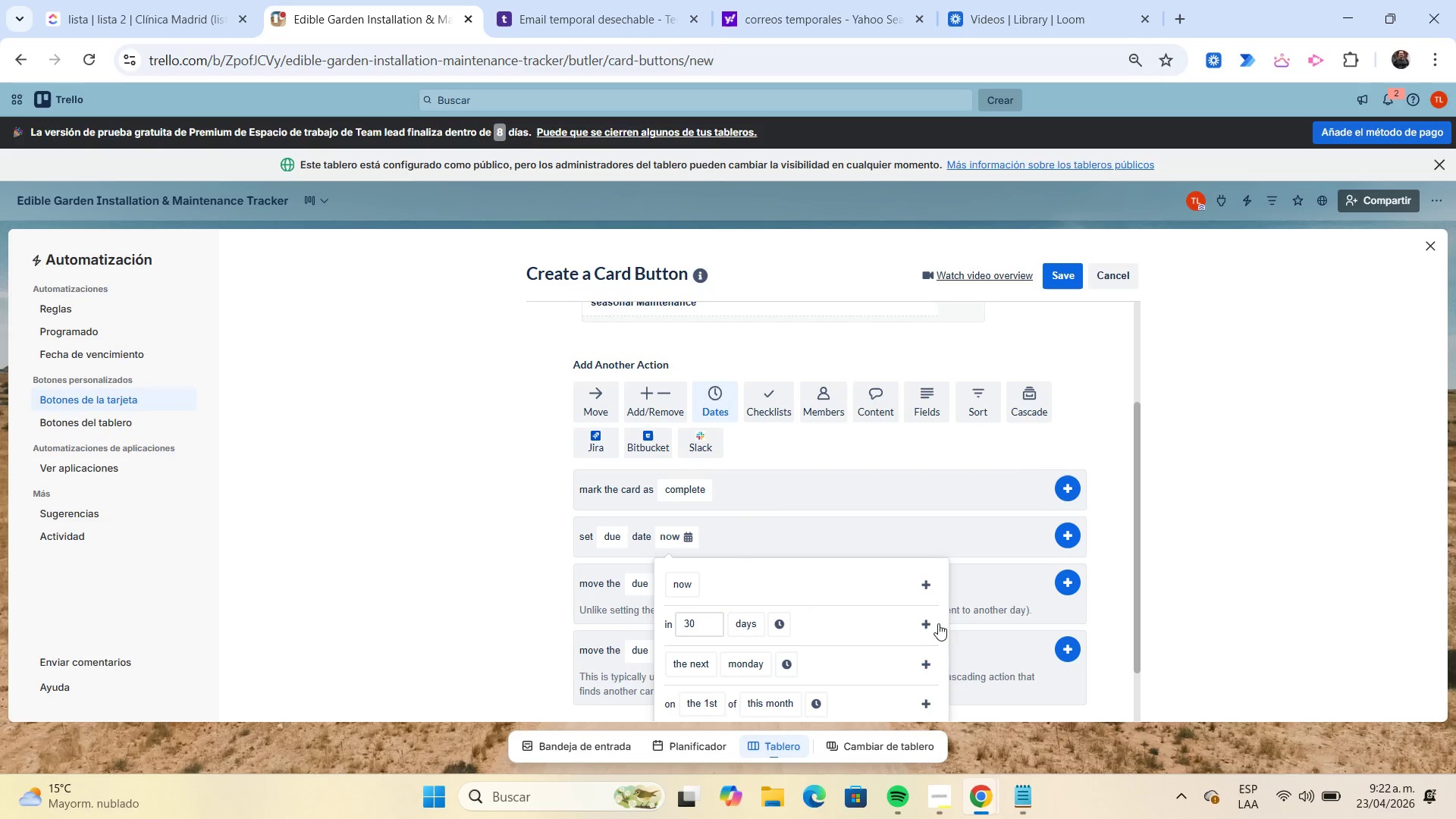 
left_click([932, 625])
 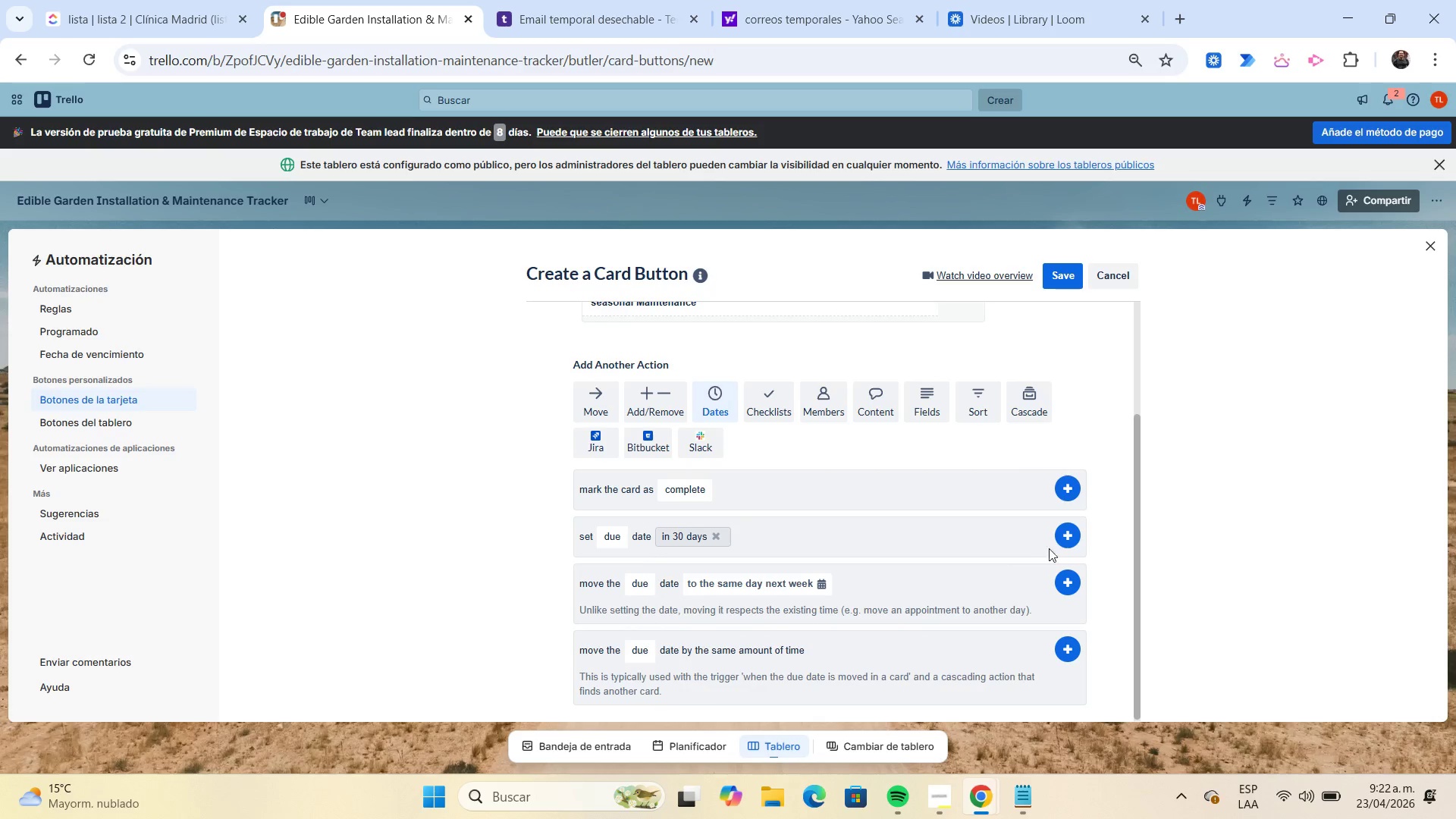 
left_click([1065, 535])
 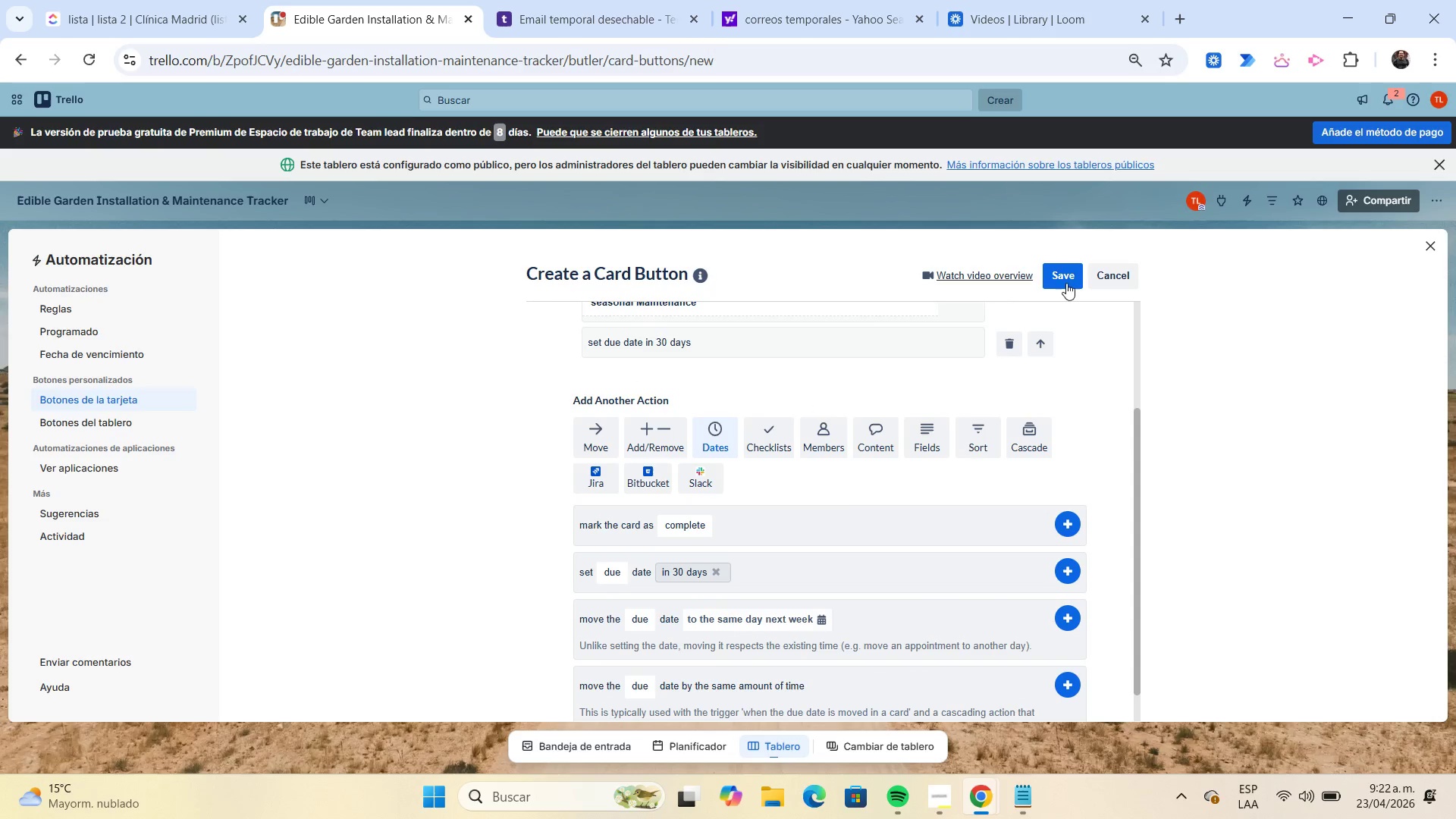 
left_click([1065, 281])
 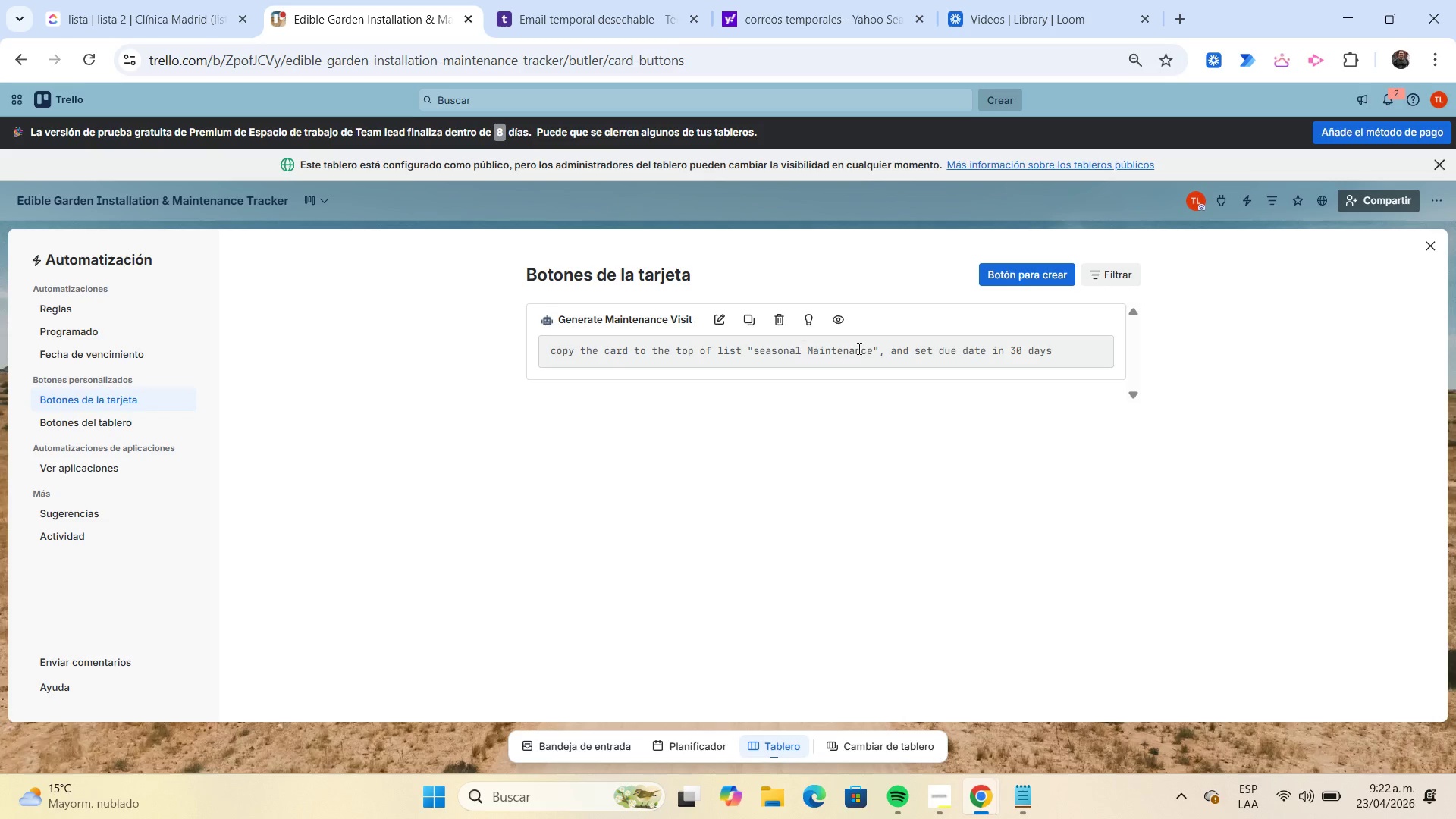 
wait(7.03)
 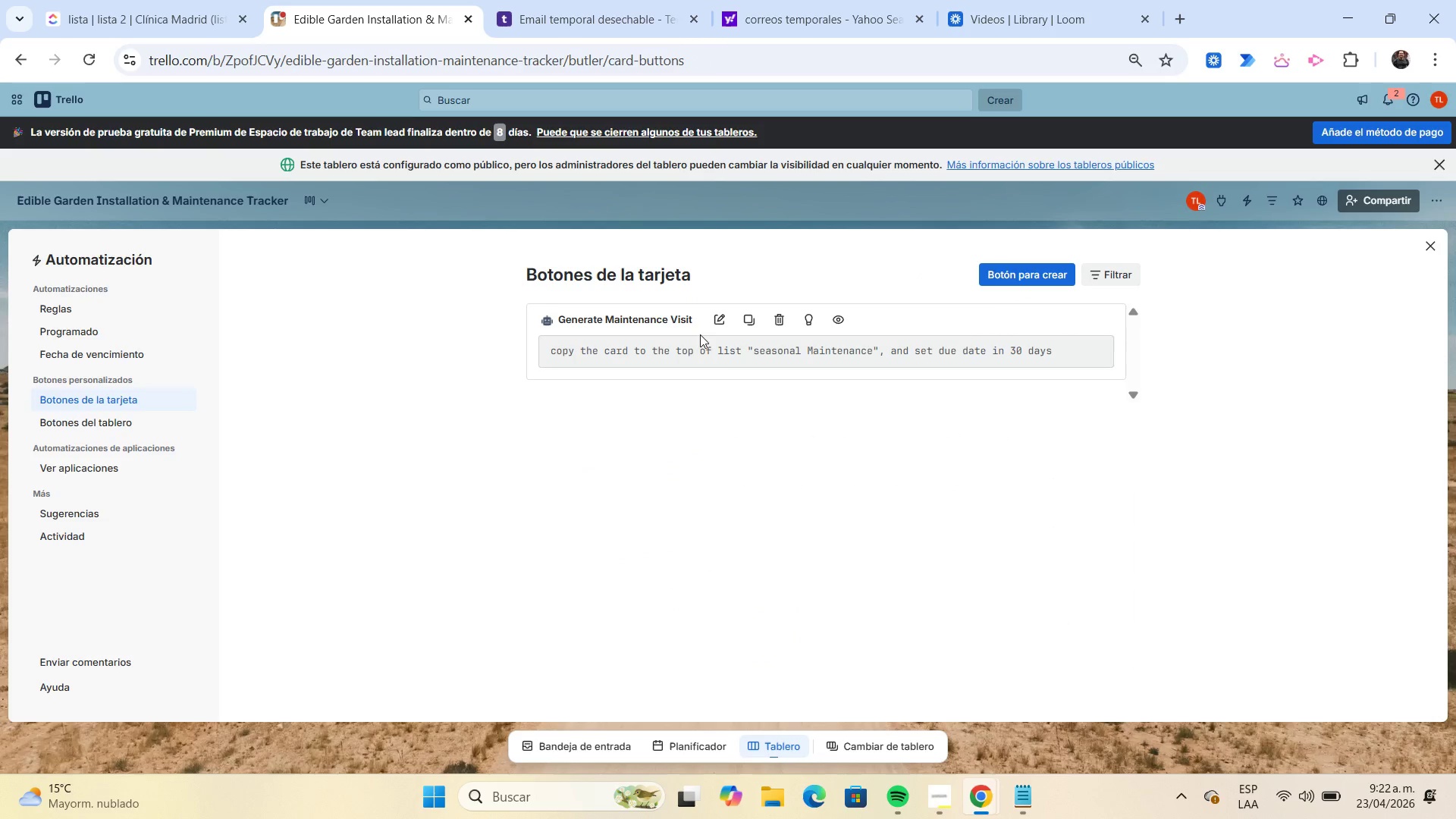 
left_click([1434, 249])
 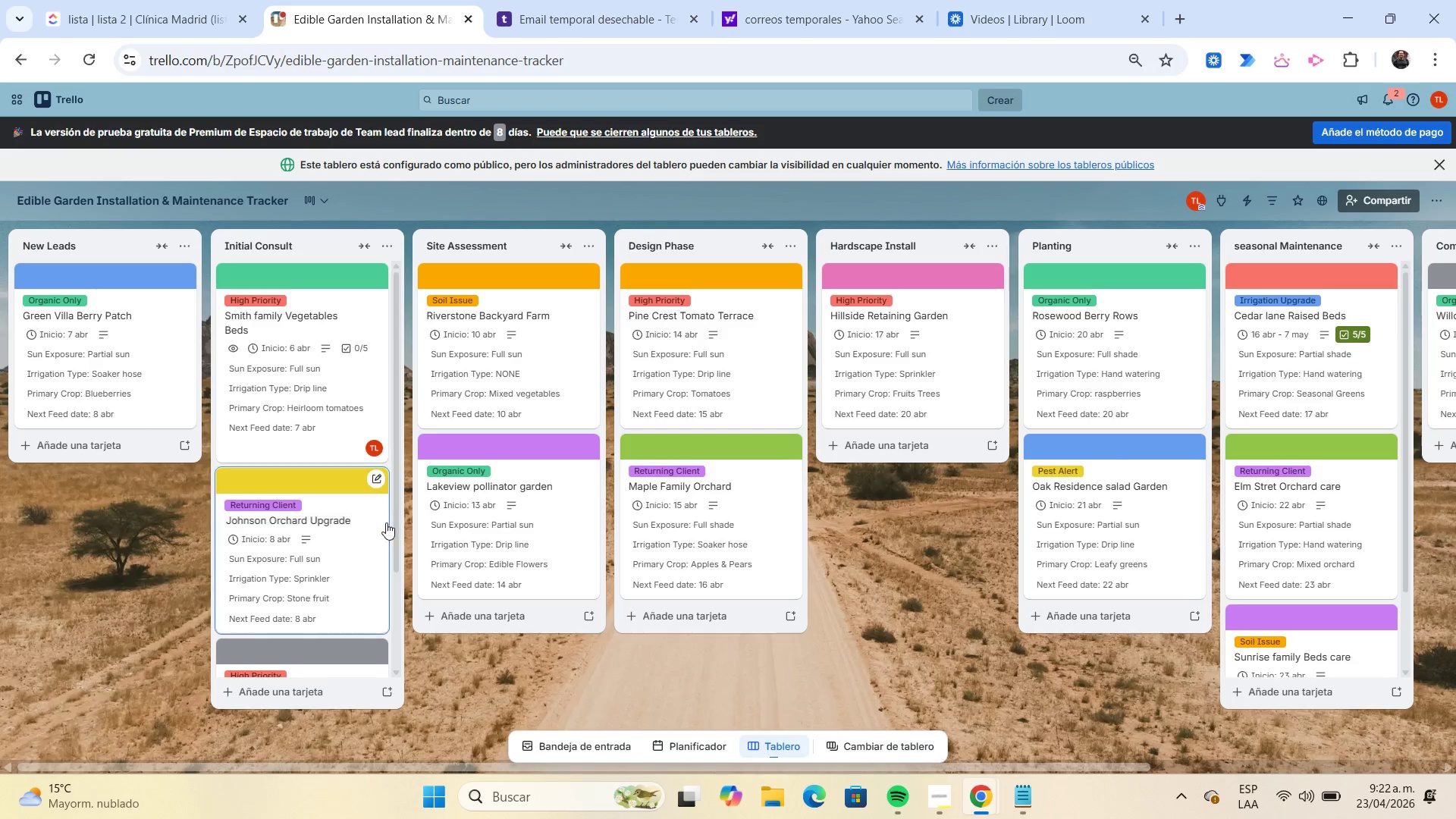 
left_click([329, 426])
 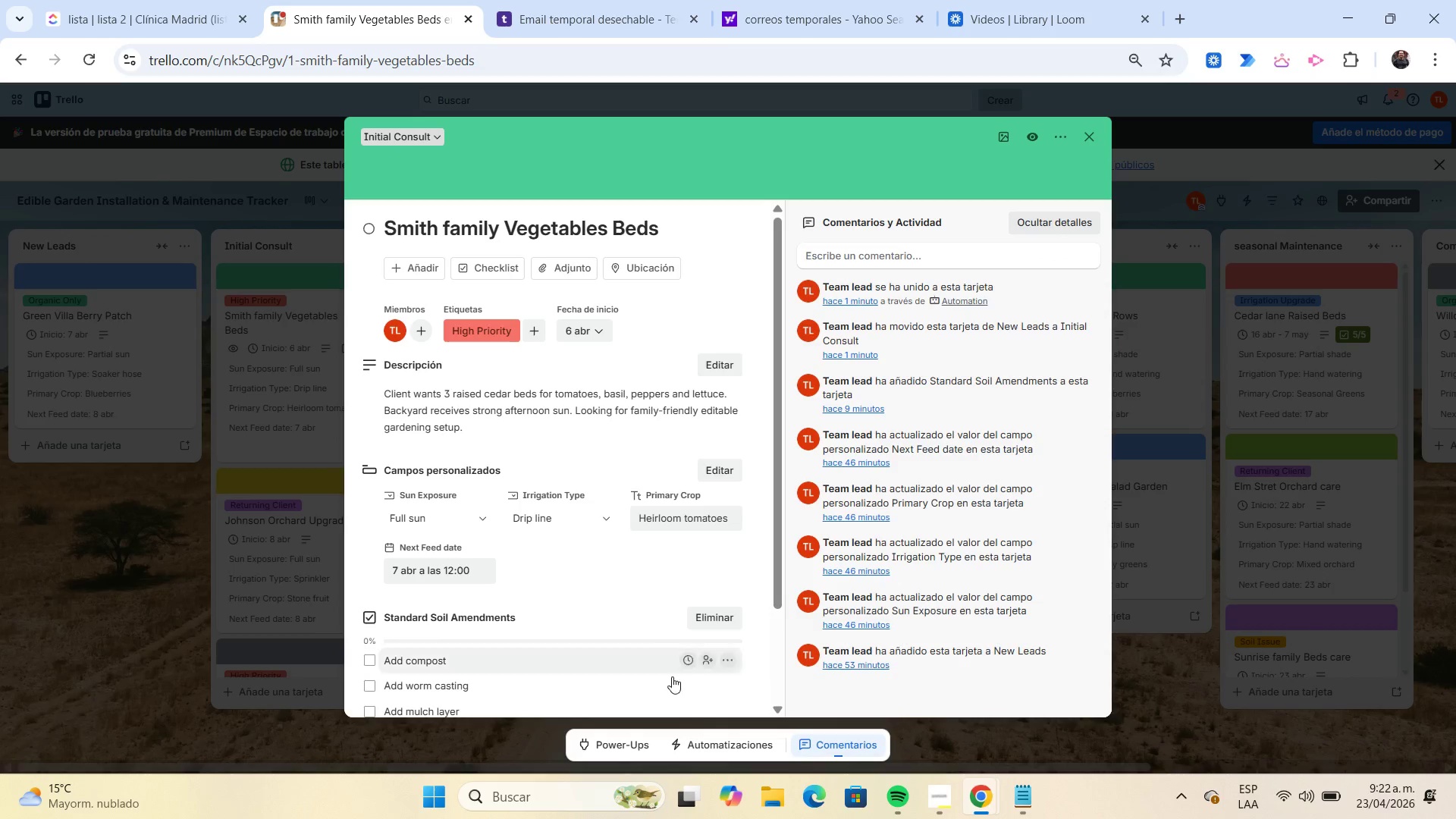 
left_click([714, 739])
 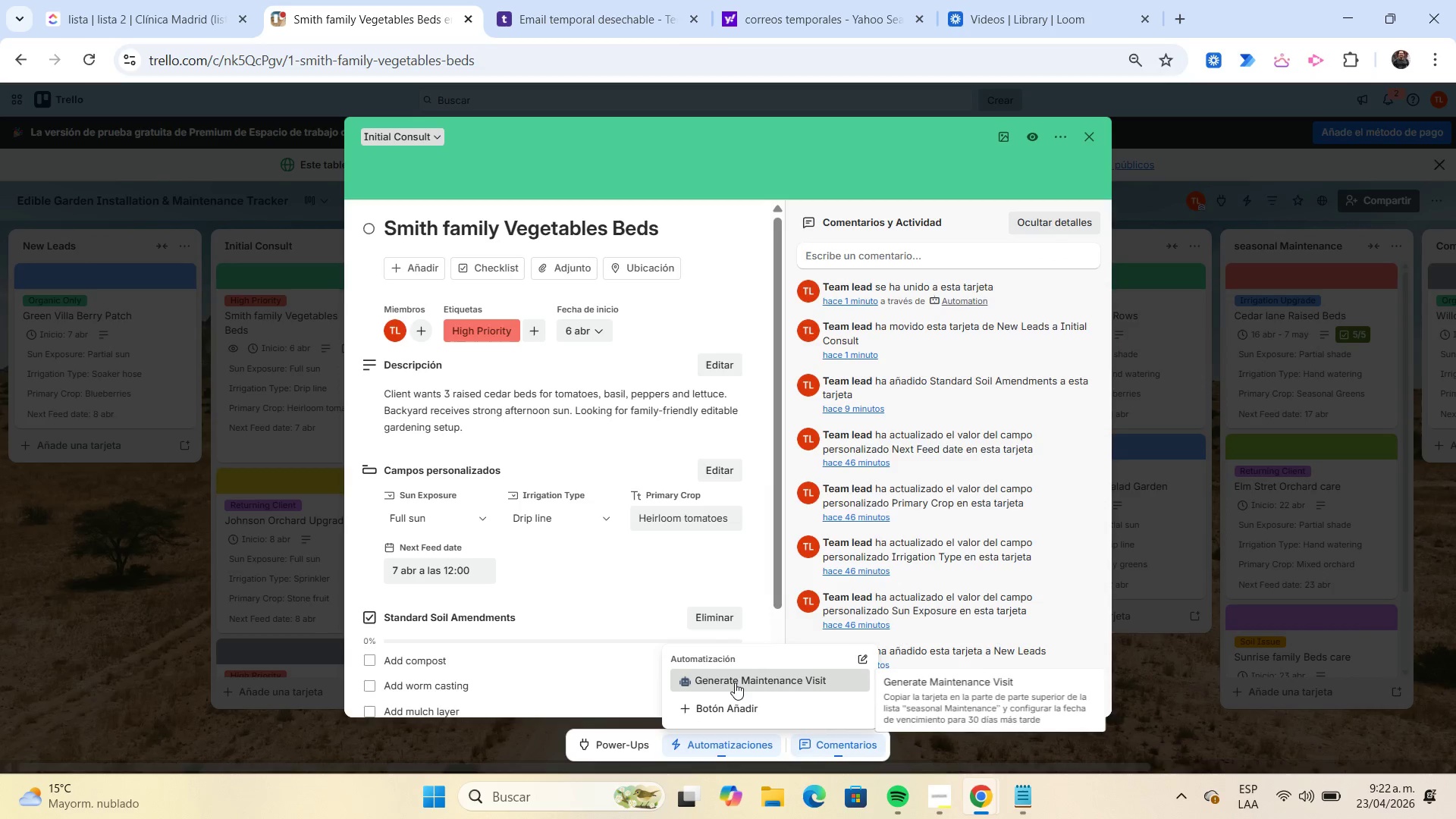 
left_click([735, 682])
 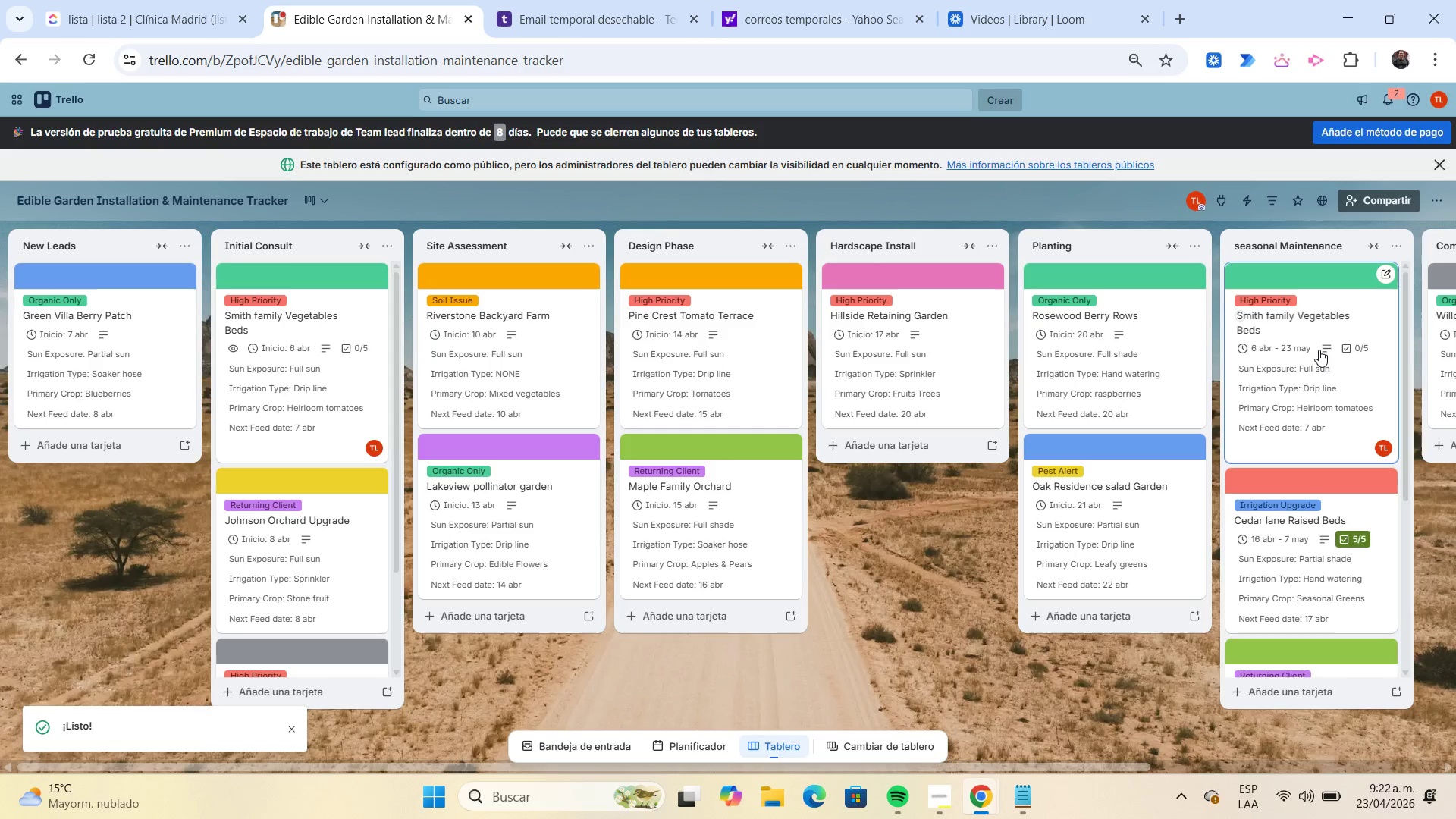 
wait(9.86)
 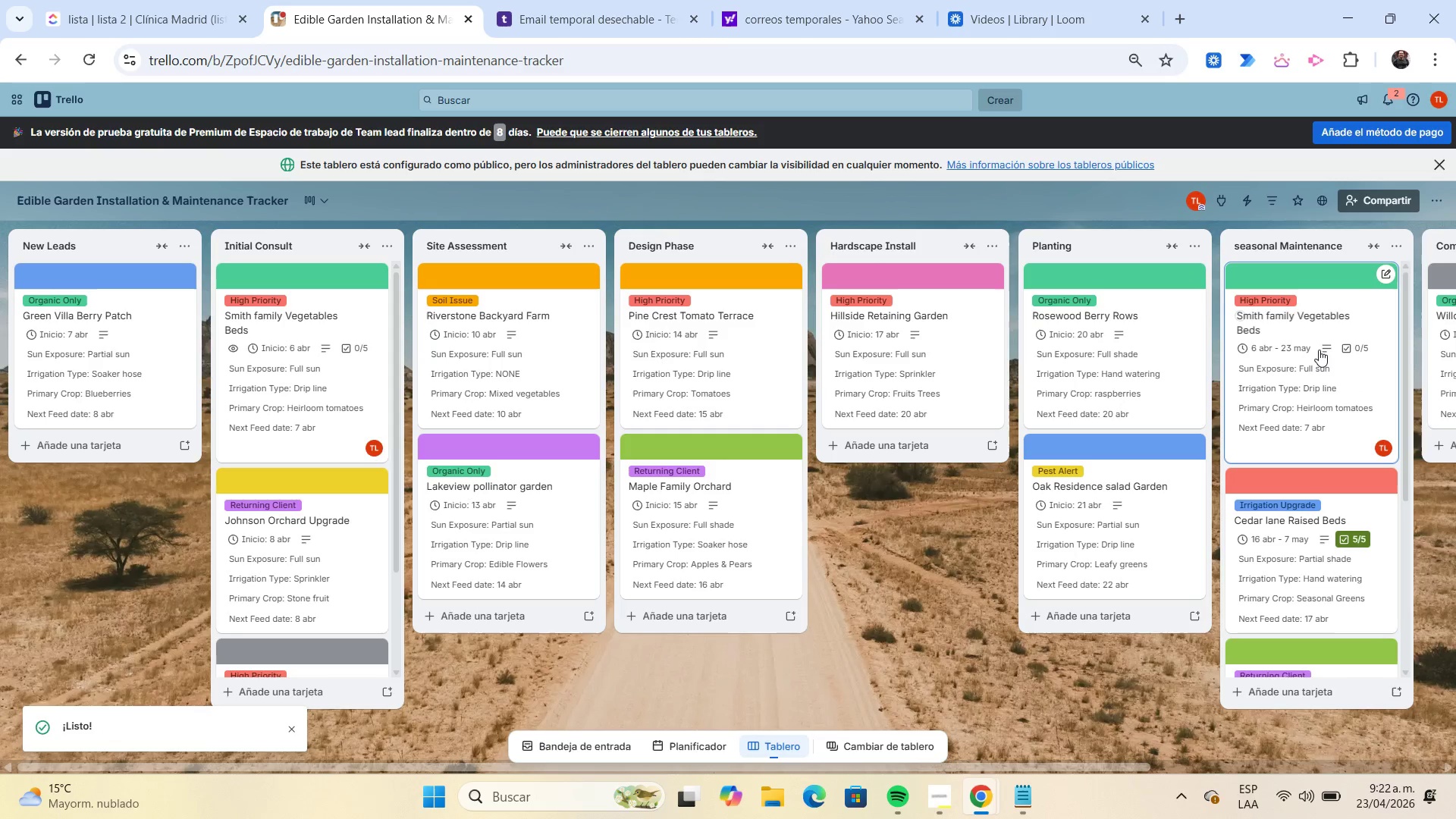 
left_click([1319, 356])
 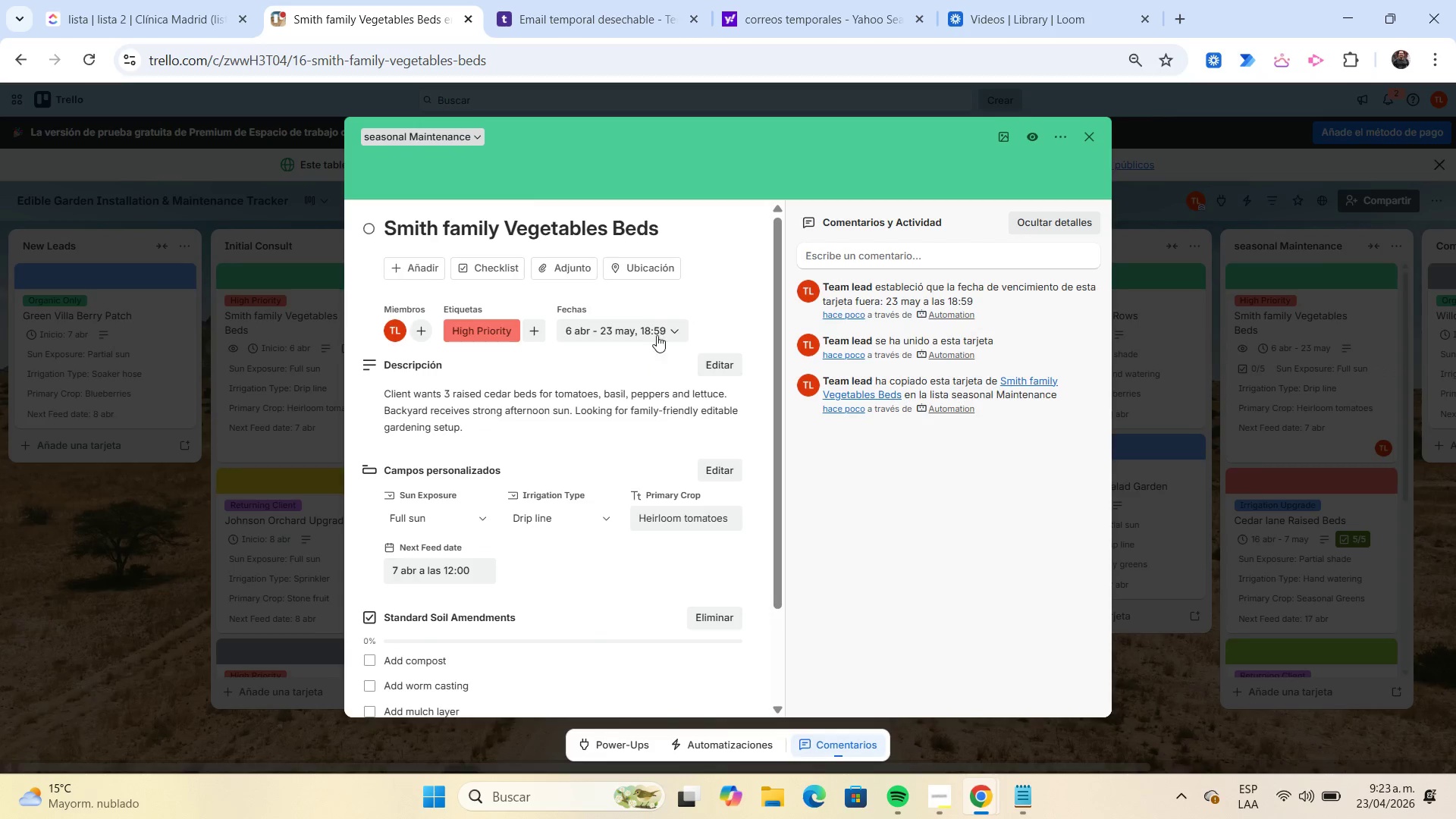 
wait(12.28)
 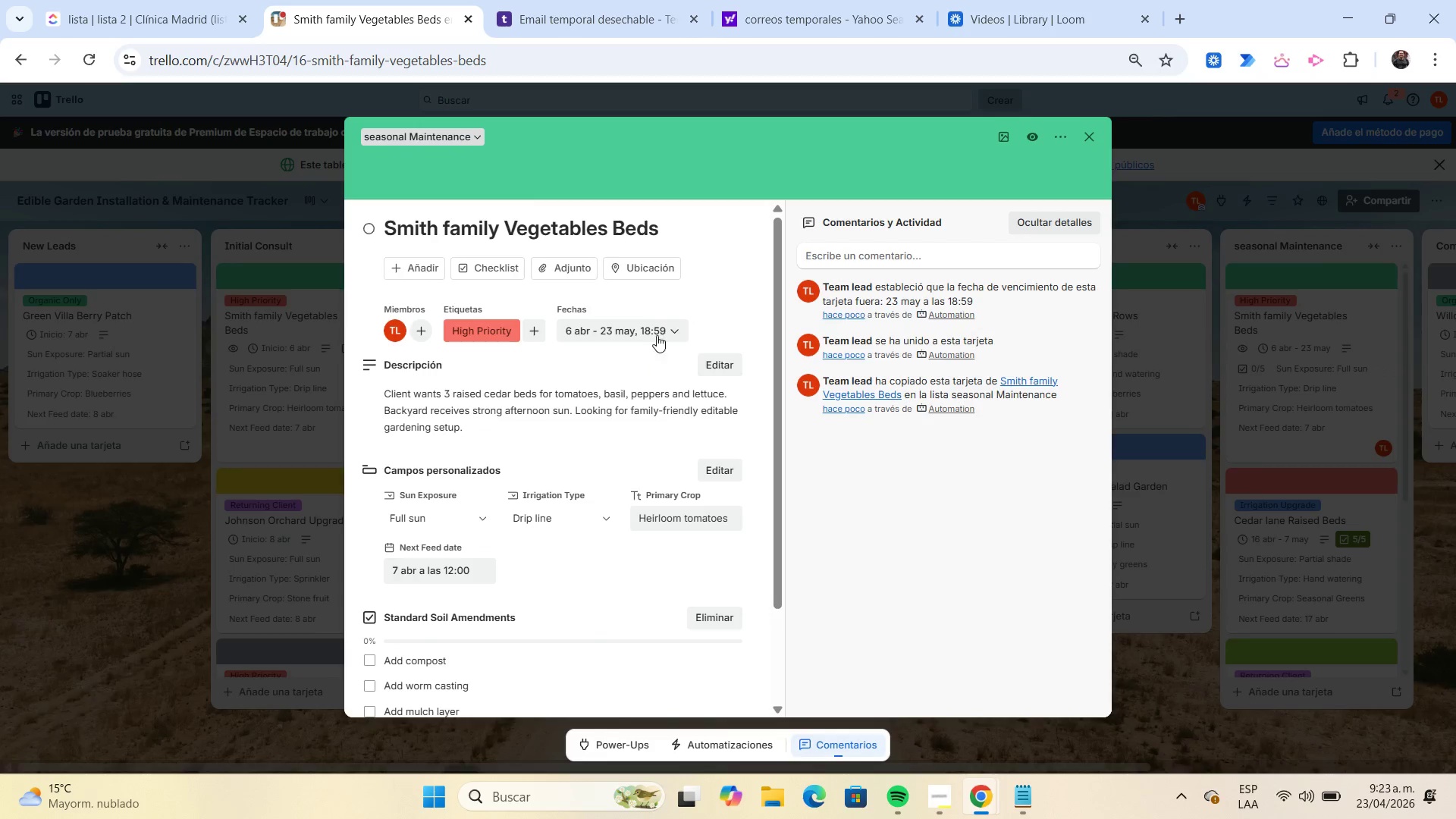 
left_click([1087, 143])
 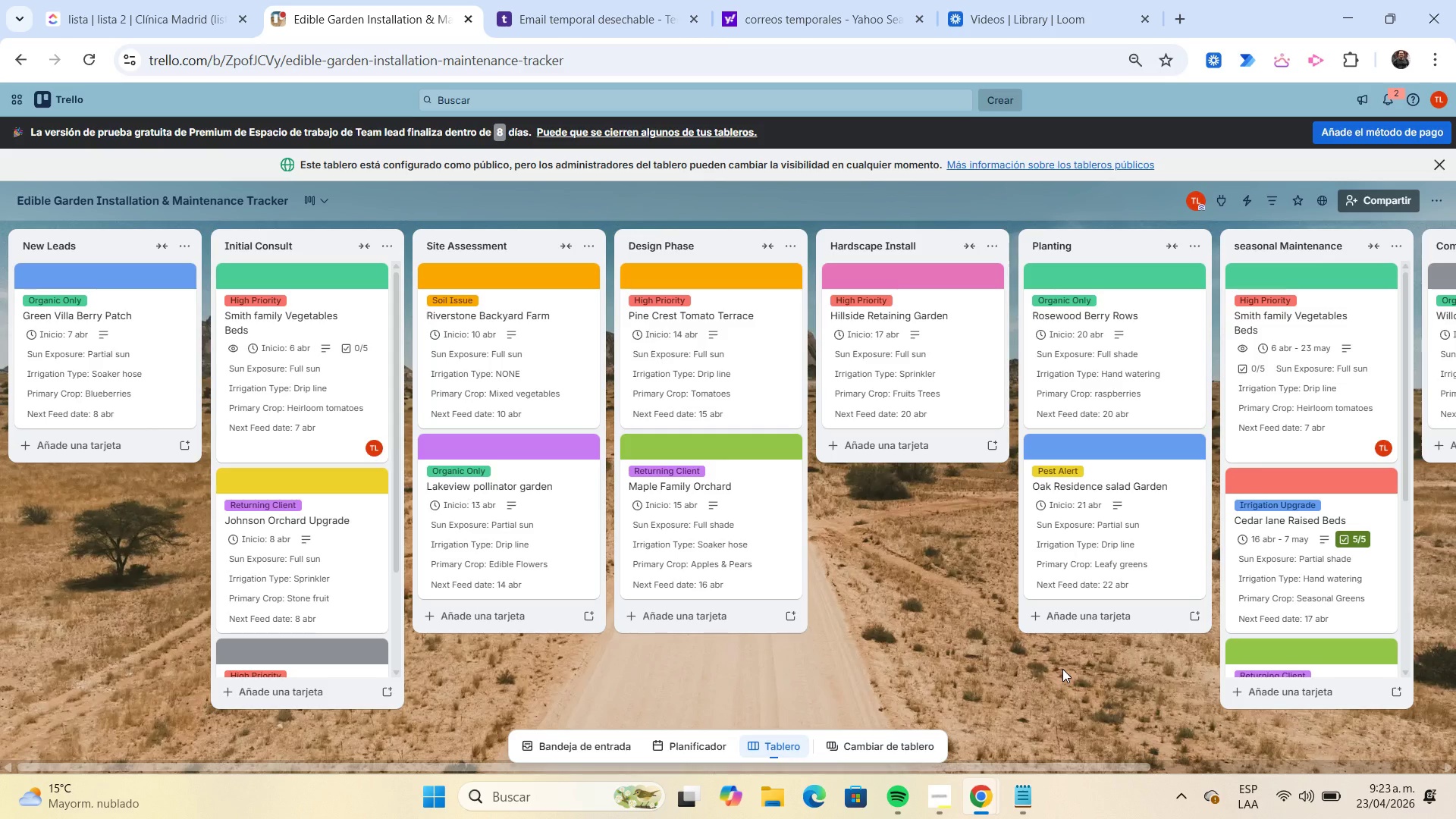 
wait(11.19)
 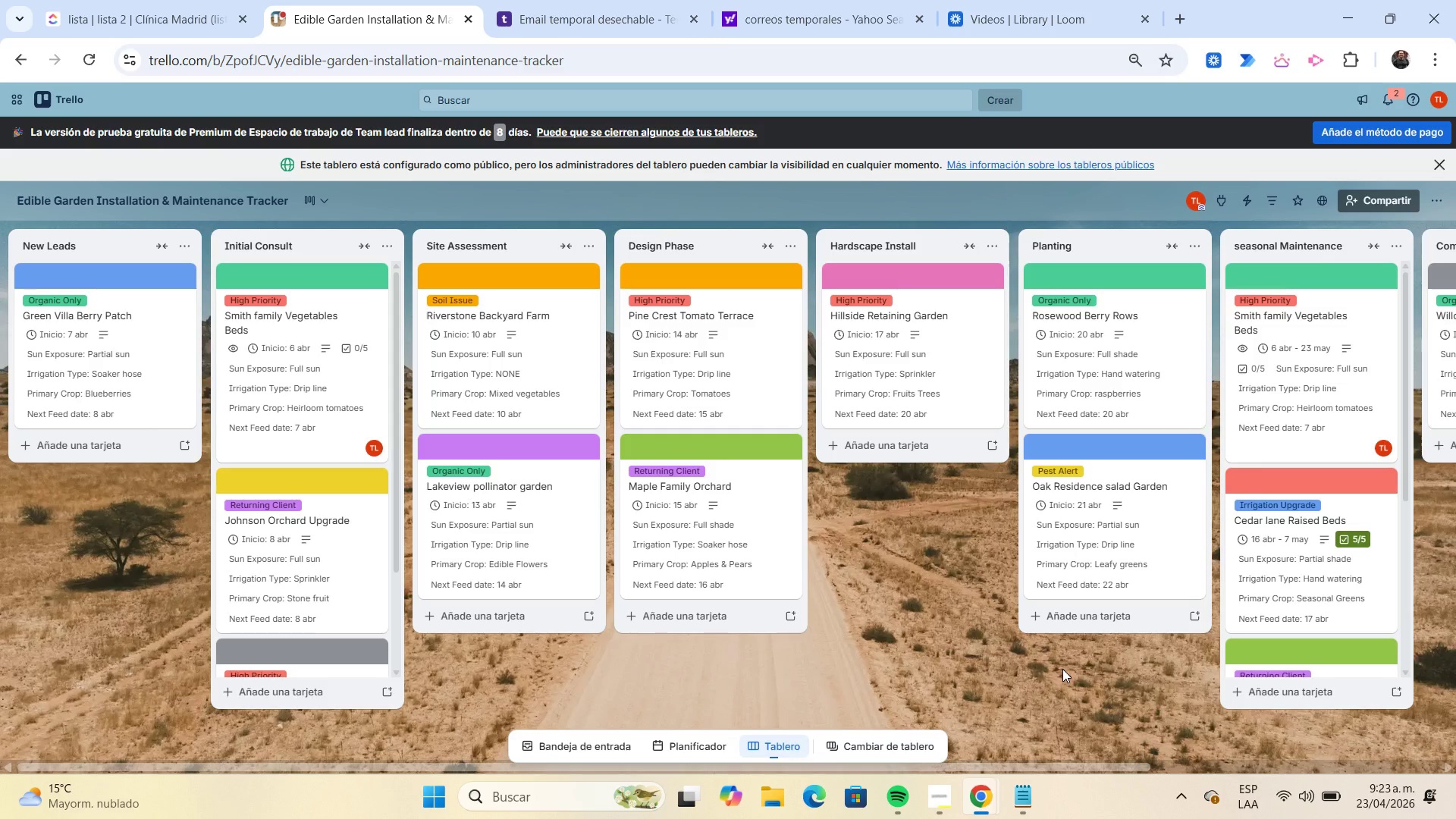 
left_click_drag(start_coordinate=[1097, 767], to_coordinate=[1392, 780])
 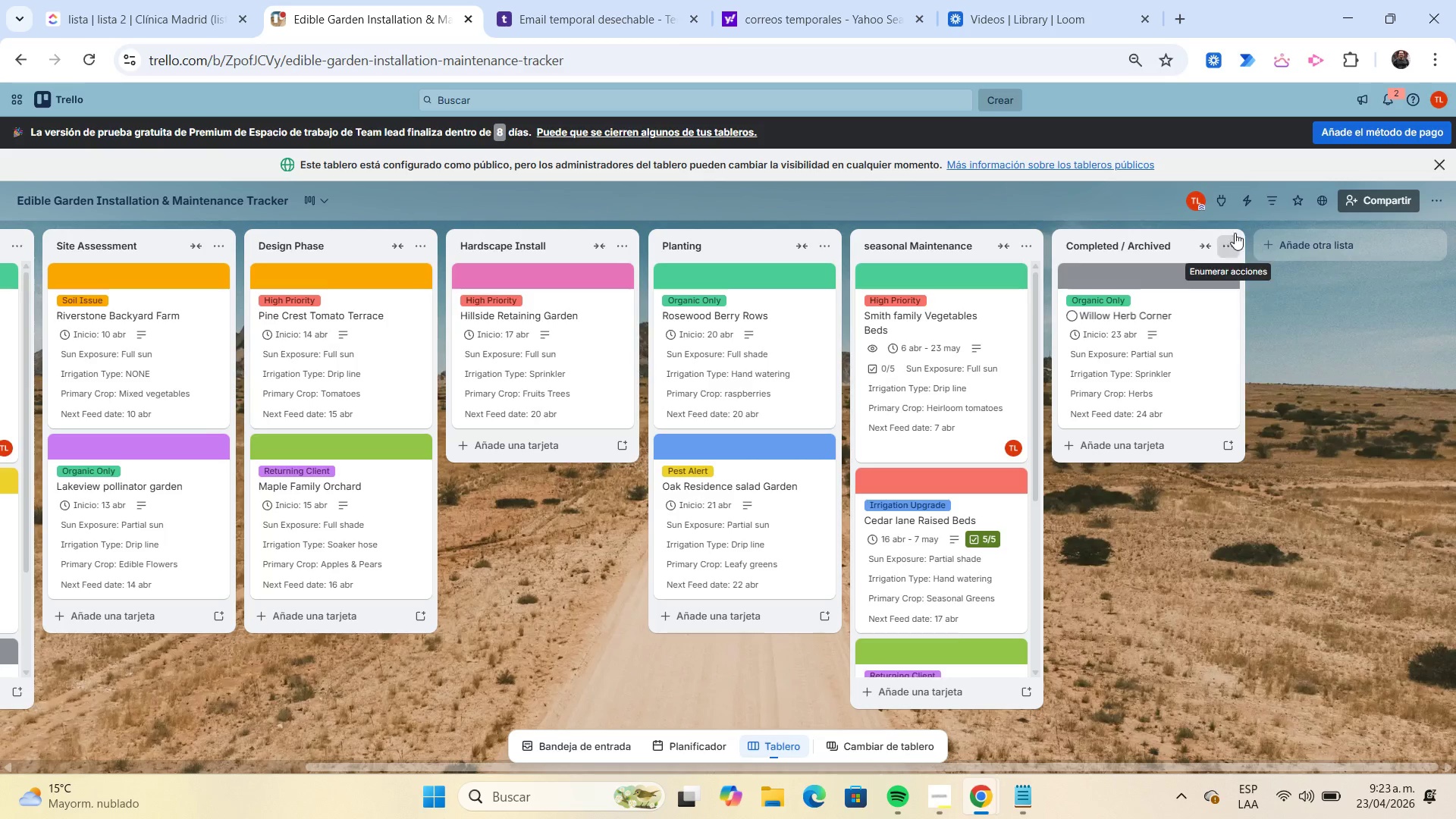 
wait(7.31)
 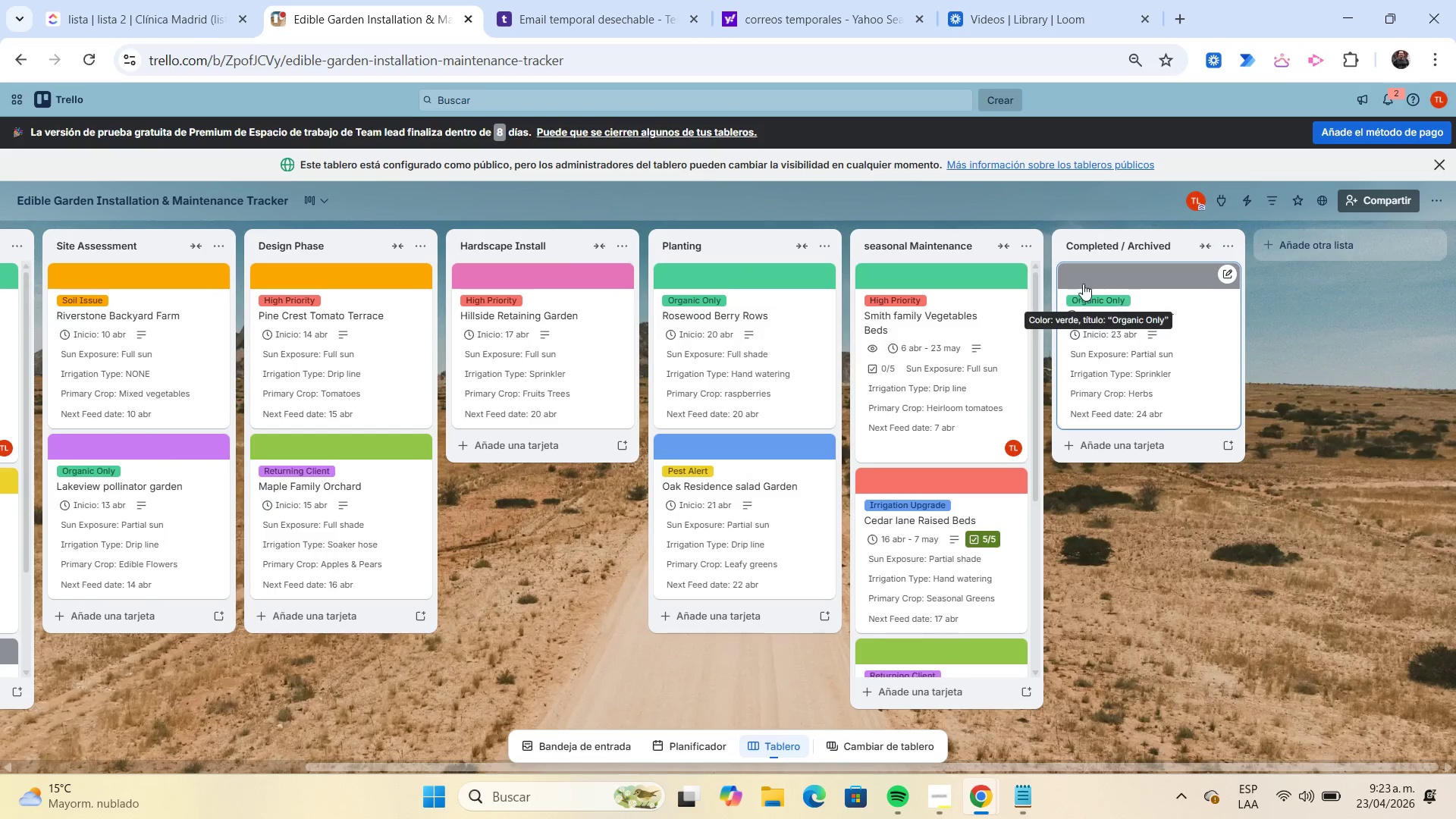 
left_click([1251, 198])
 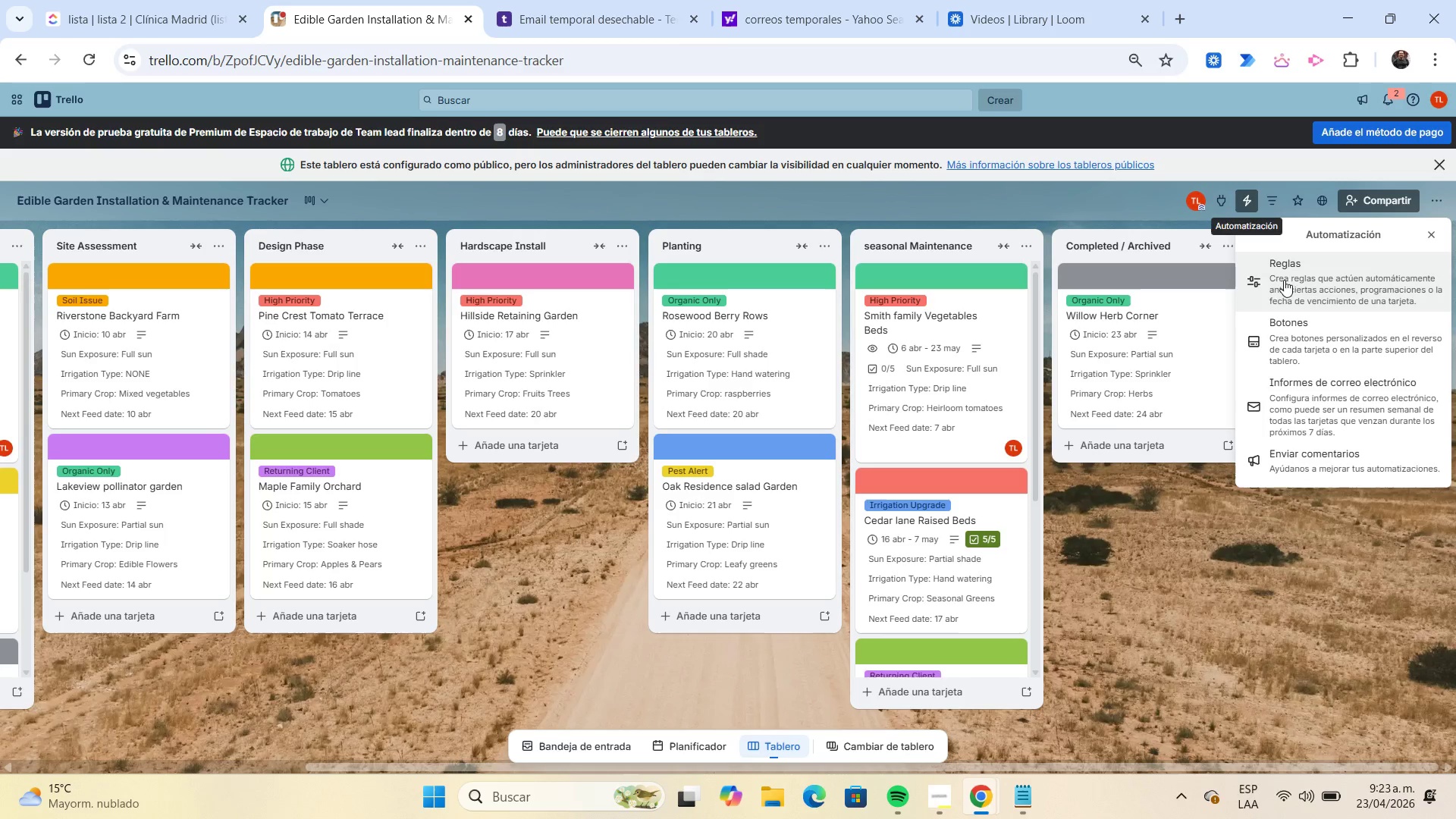 
left_click([1294, 277])
 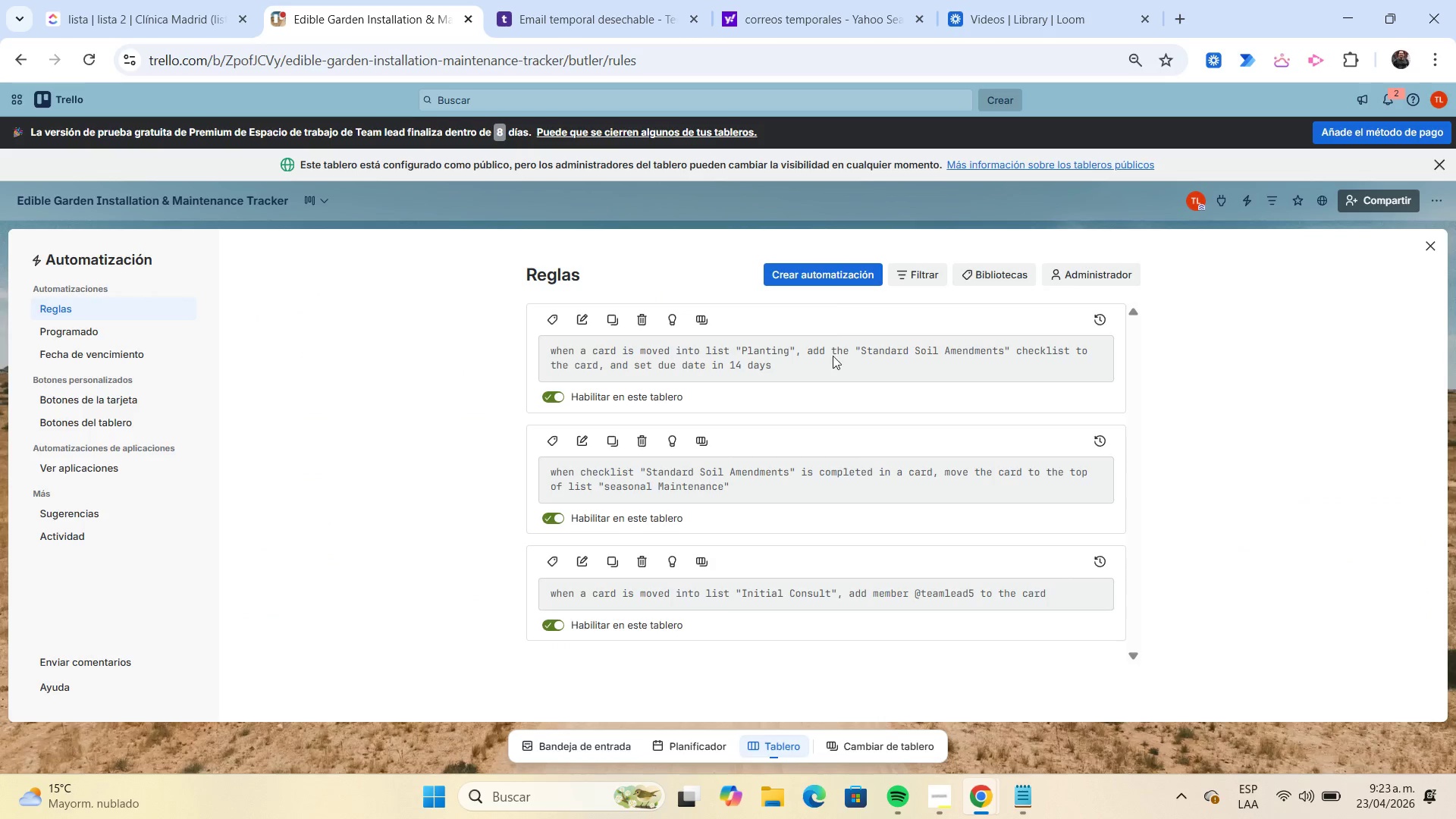 
left_click([814, 277])
 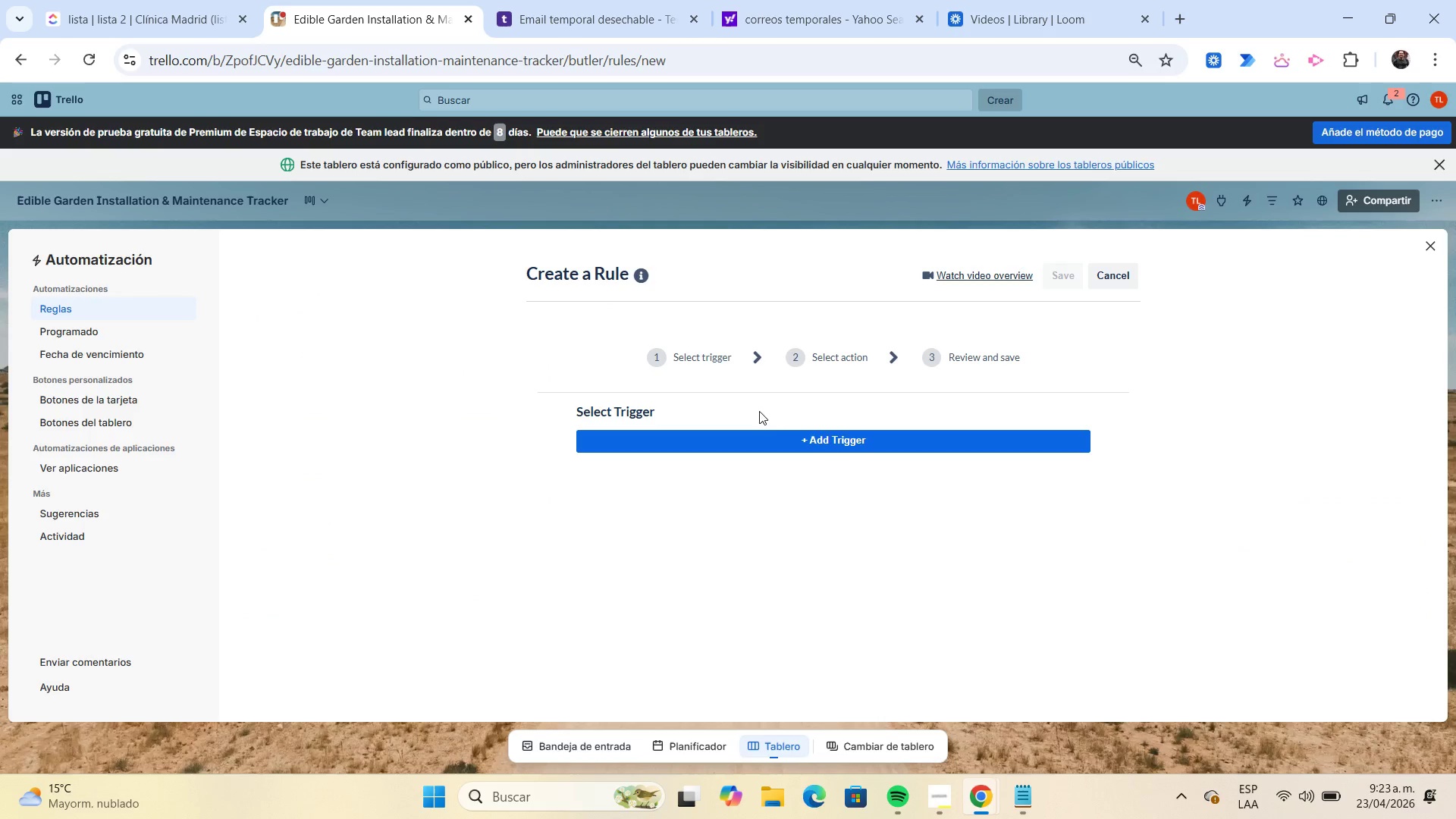 
left_click([767, 446])
 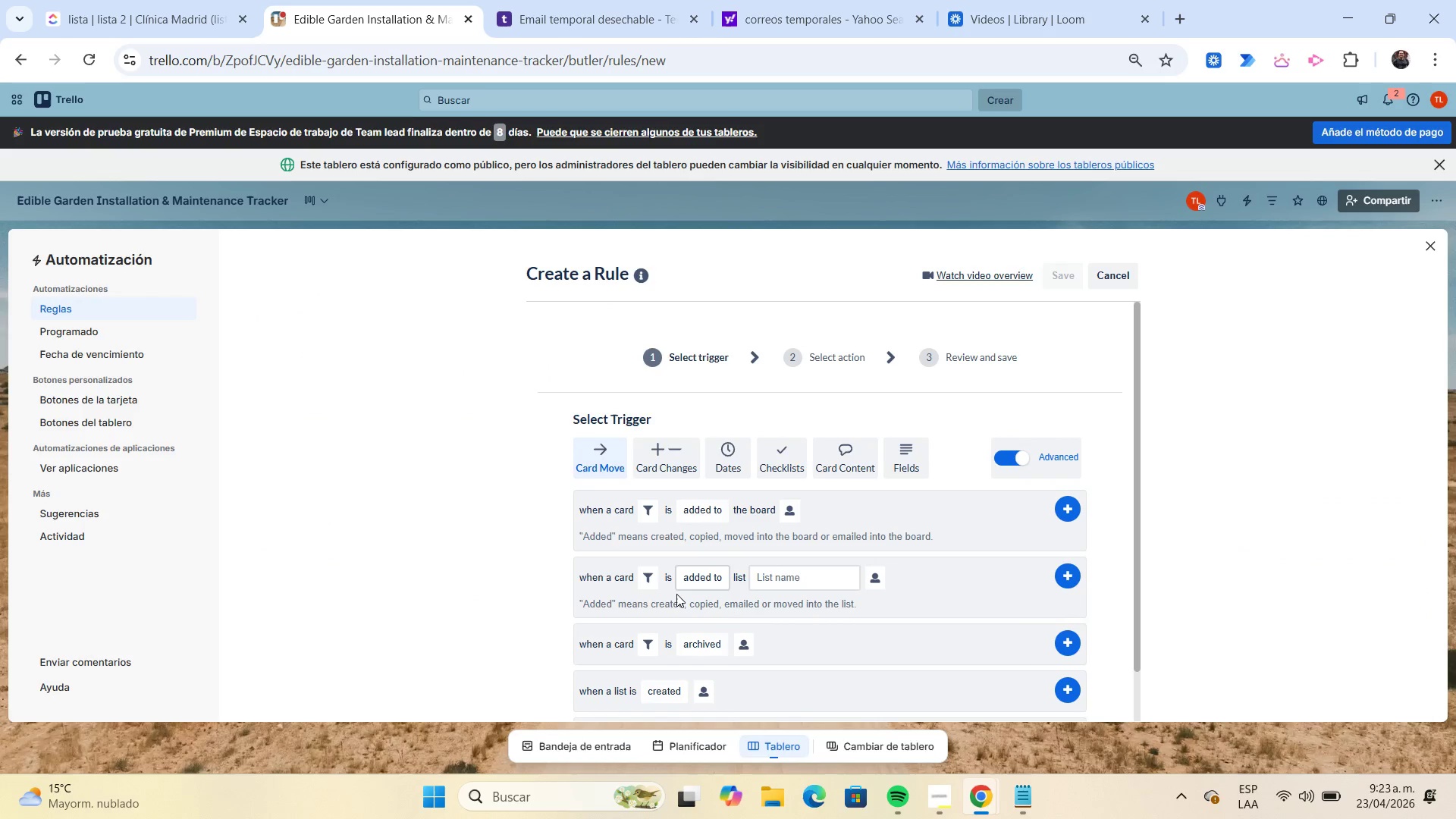 
left_click([705, 568])
 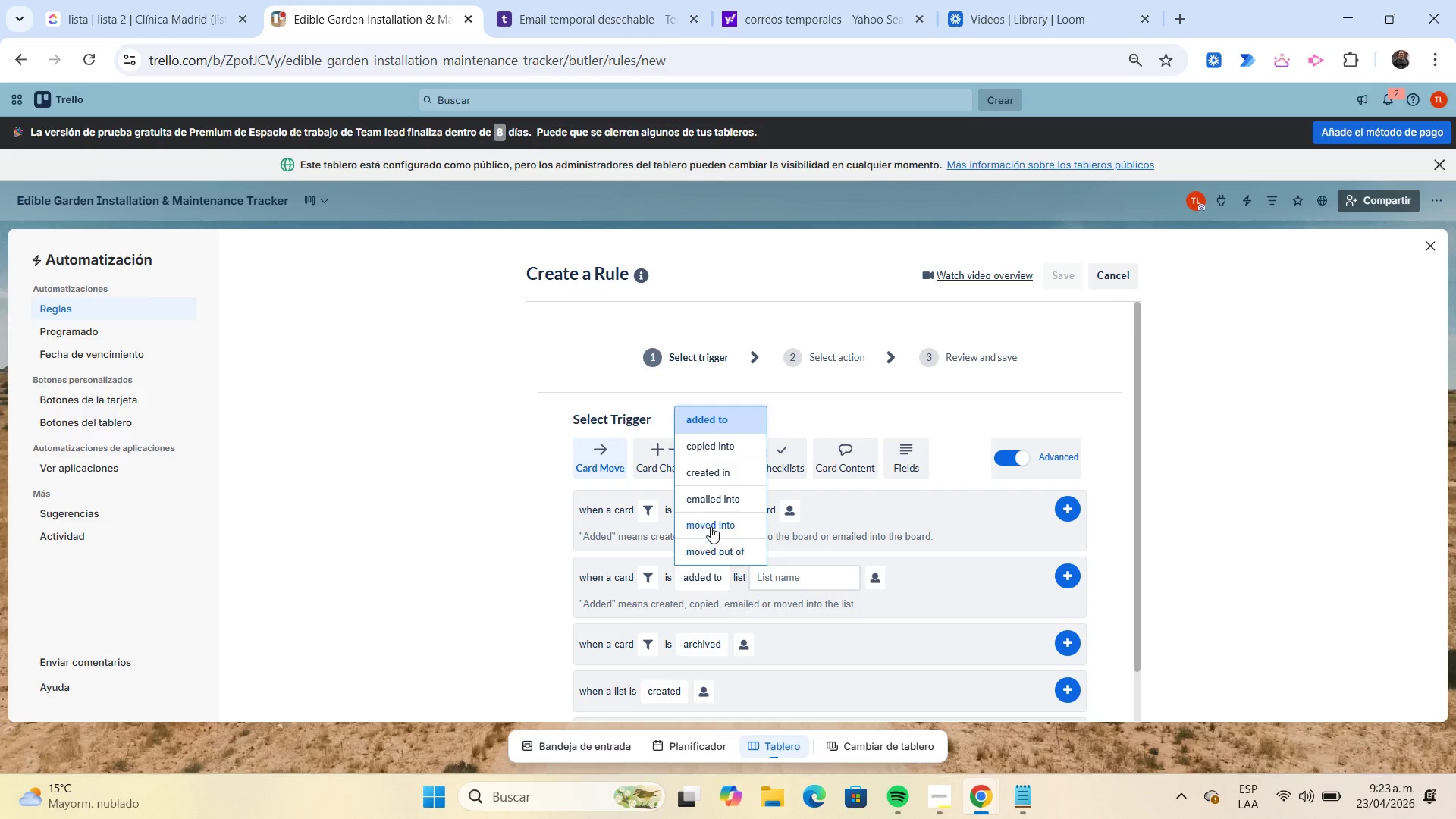 
left_click([711, 526])
 